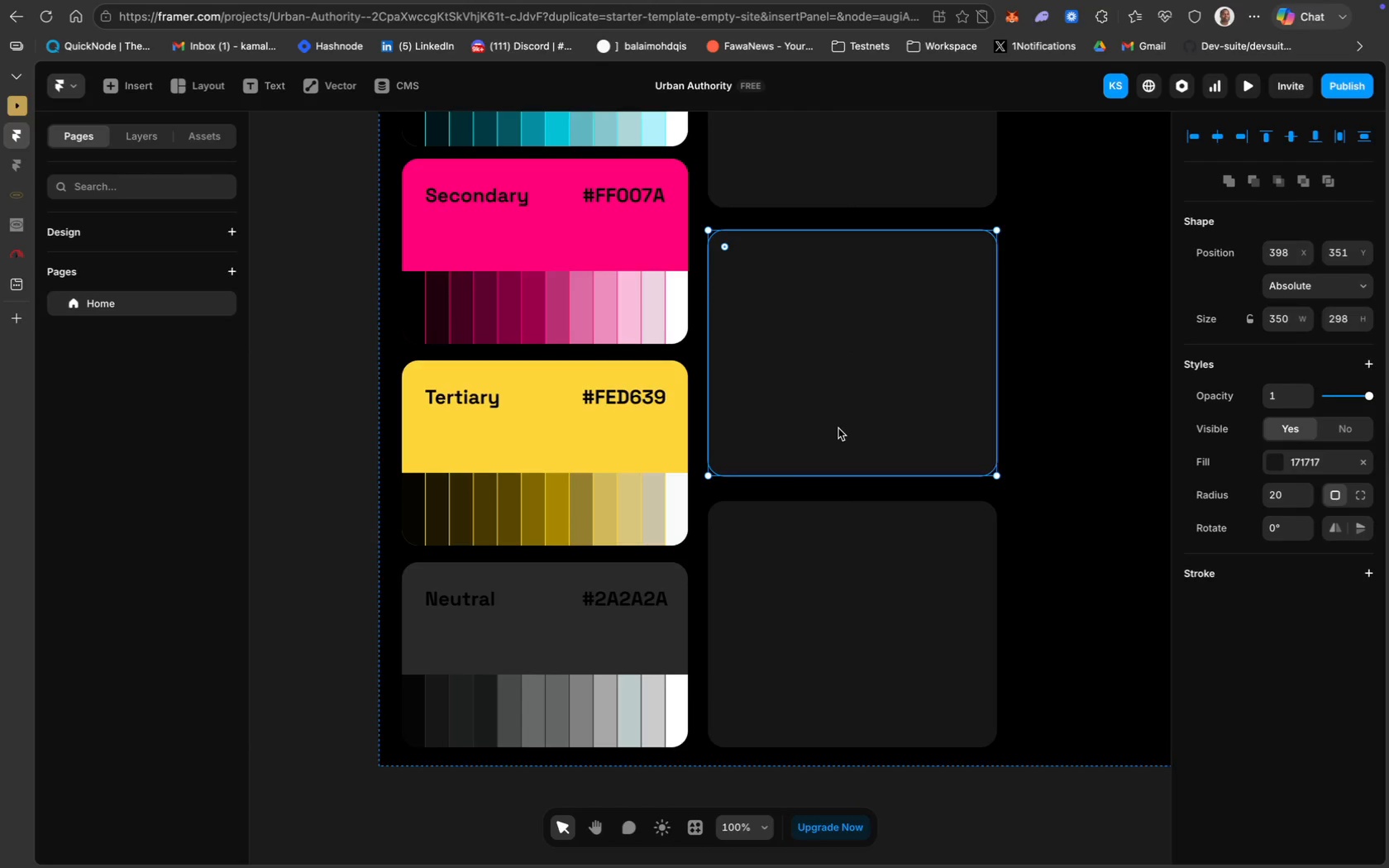 
key(Meta+Z)
 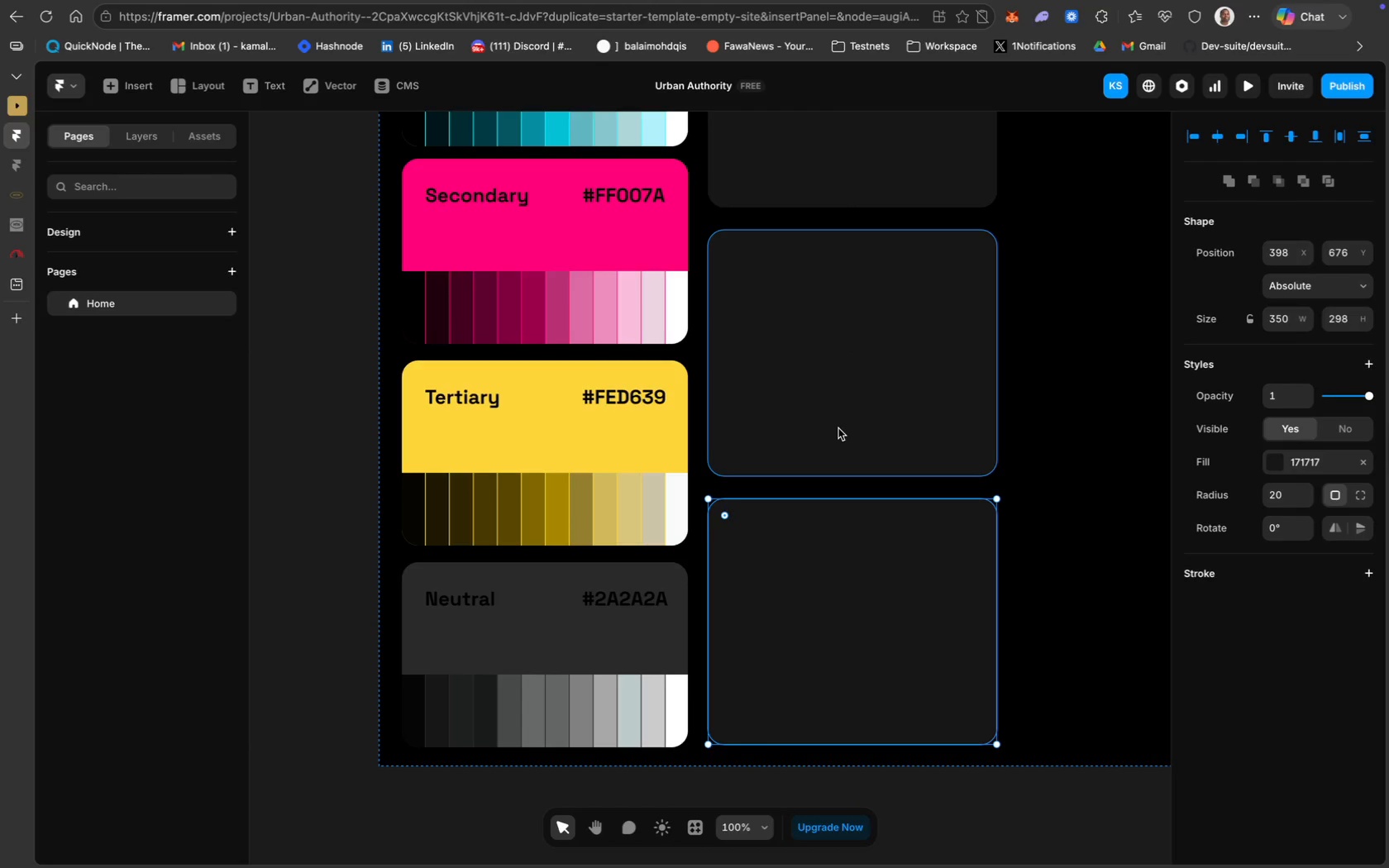 
key(Meta+Z)
 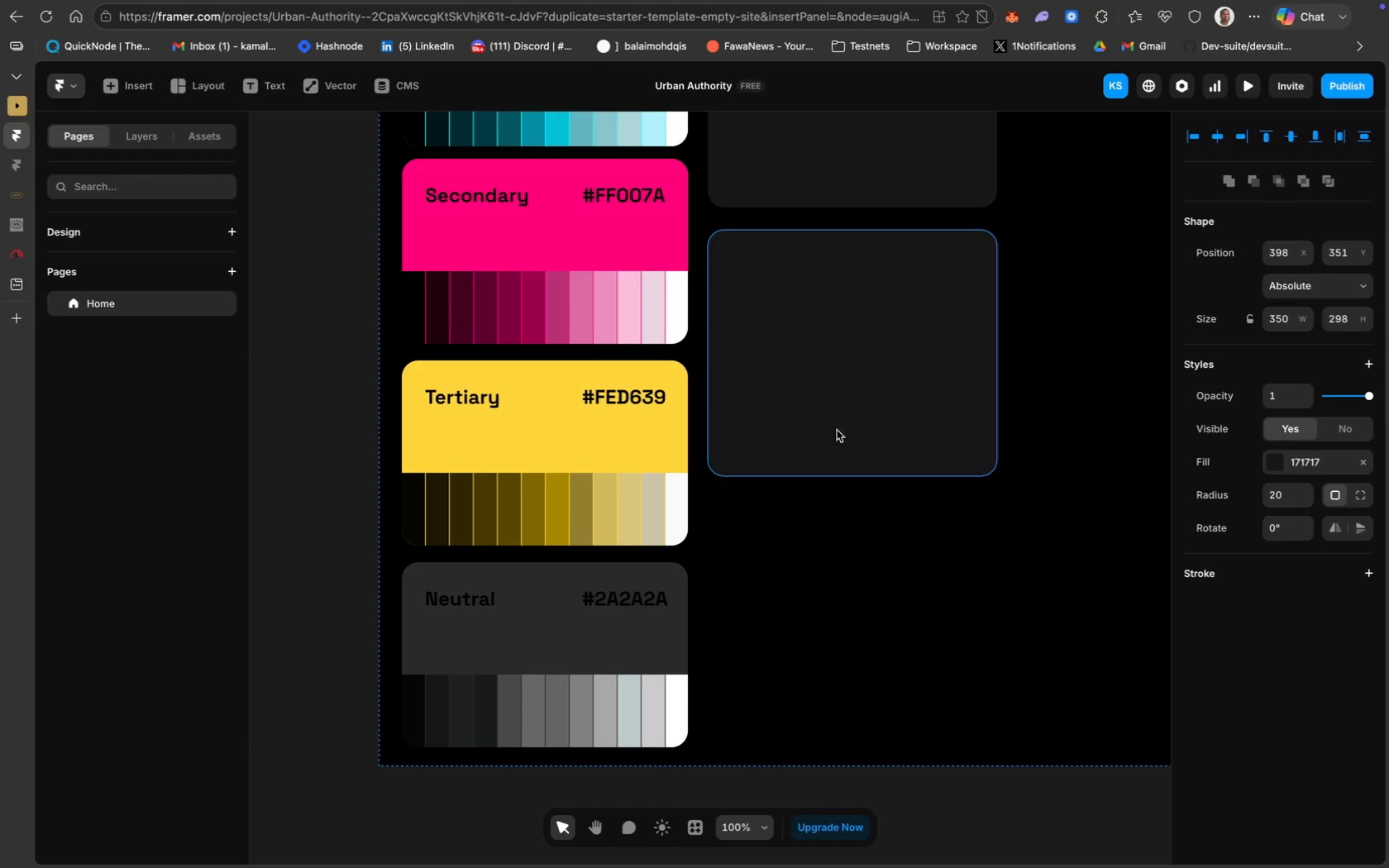 
left_click([826, 412])
 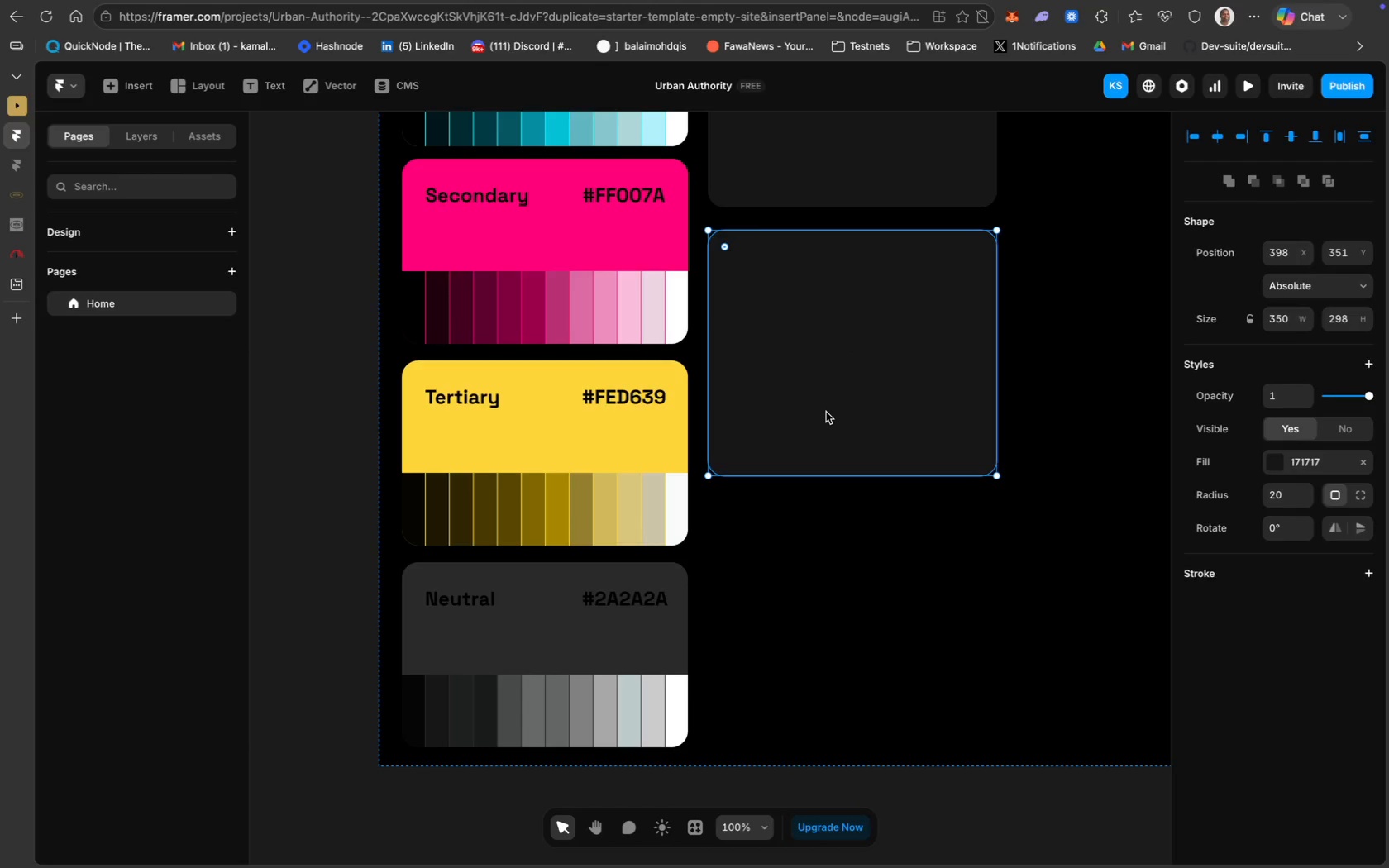 
key(Meta+CommandLeft)
 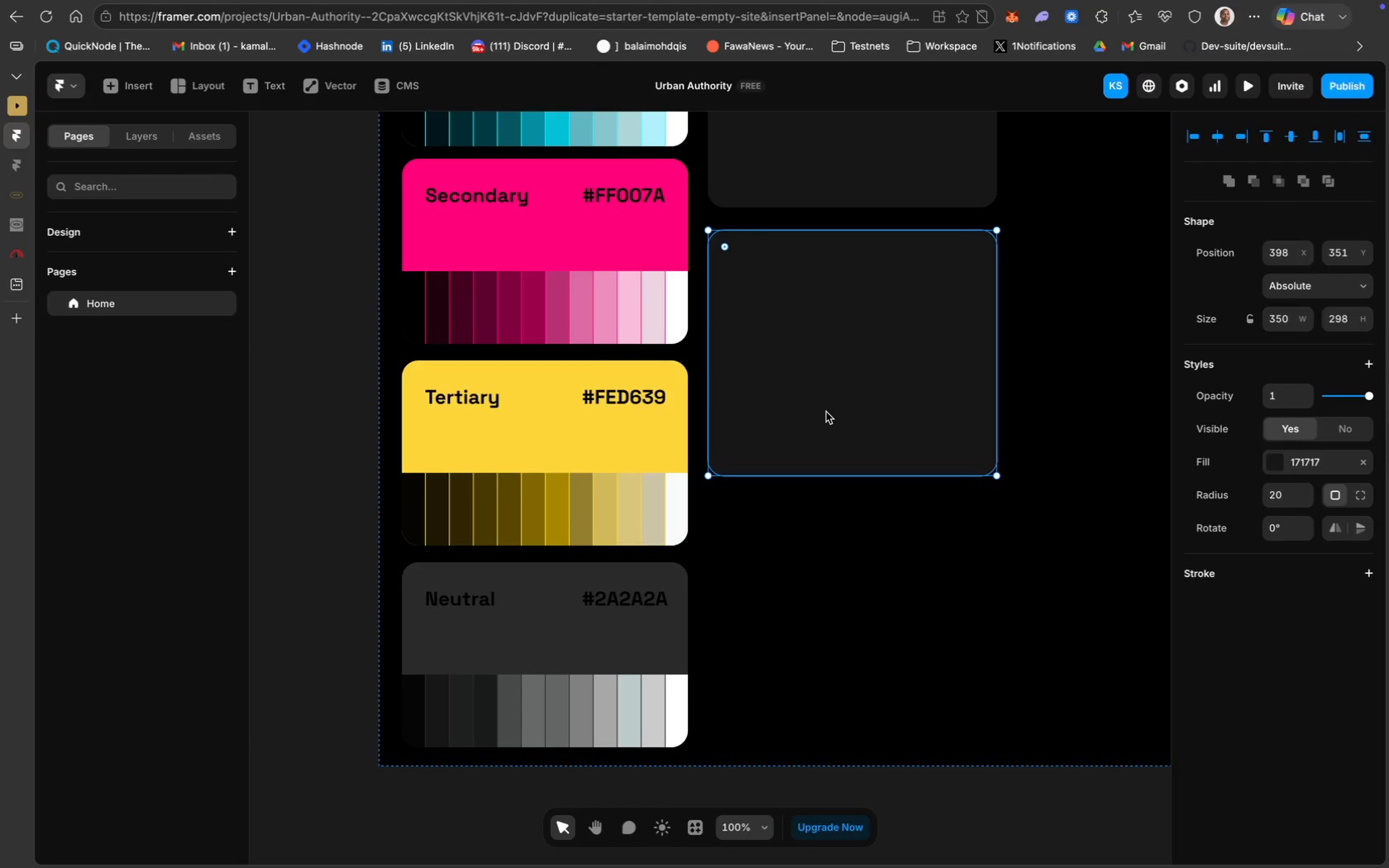 
left_click_drag(start_coordinate=[826, 412], to_coordinate=[827, 481])
 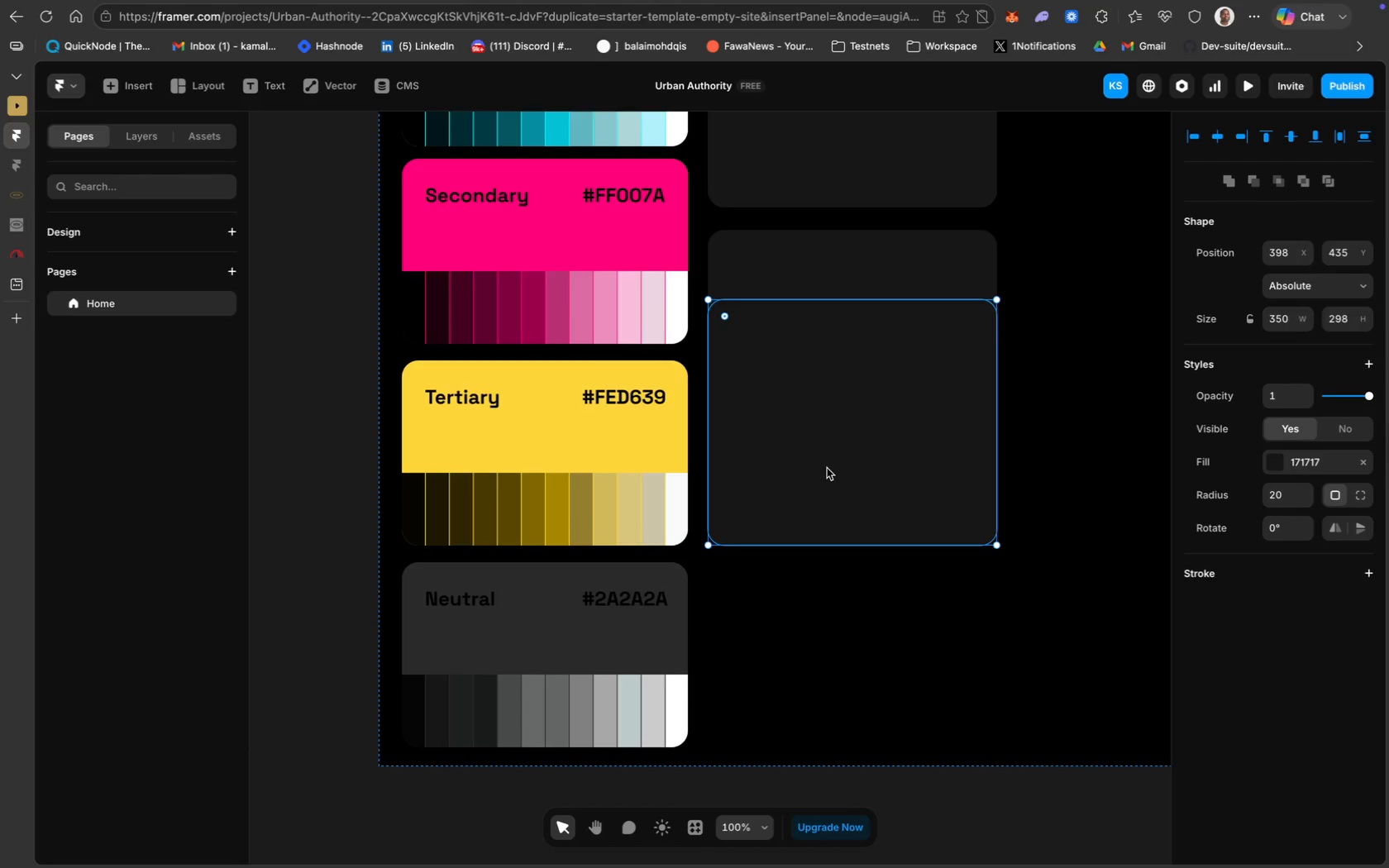 
left_click_drag(start_coordinate=[828, 430], to_coordinate=[831, 627])
 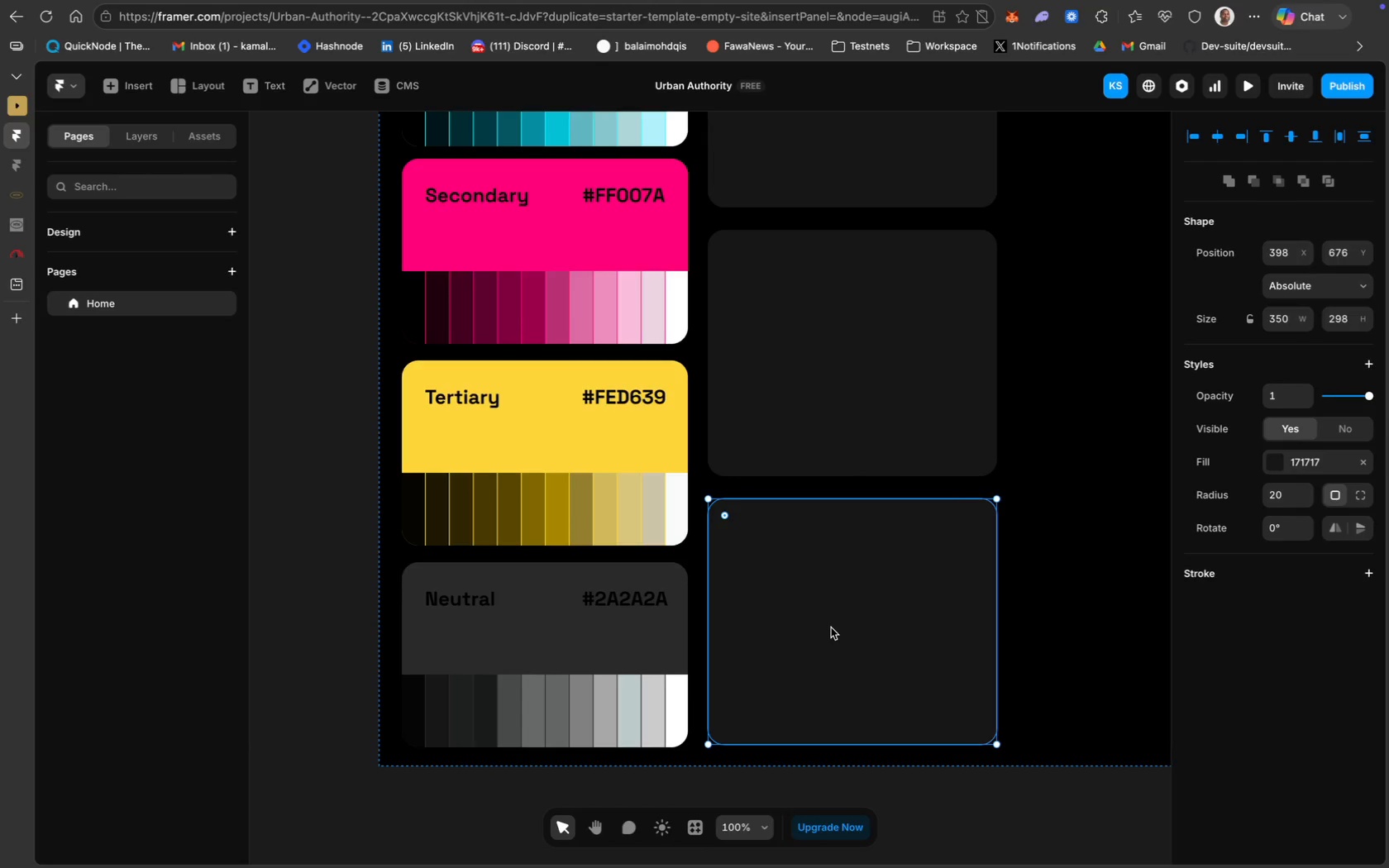 
scroll: coordinate [831, 627], scroll_direction: up, amount: 5.0
 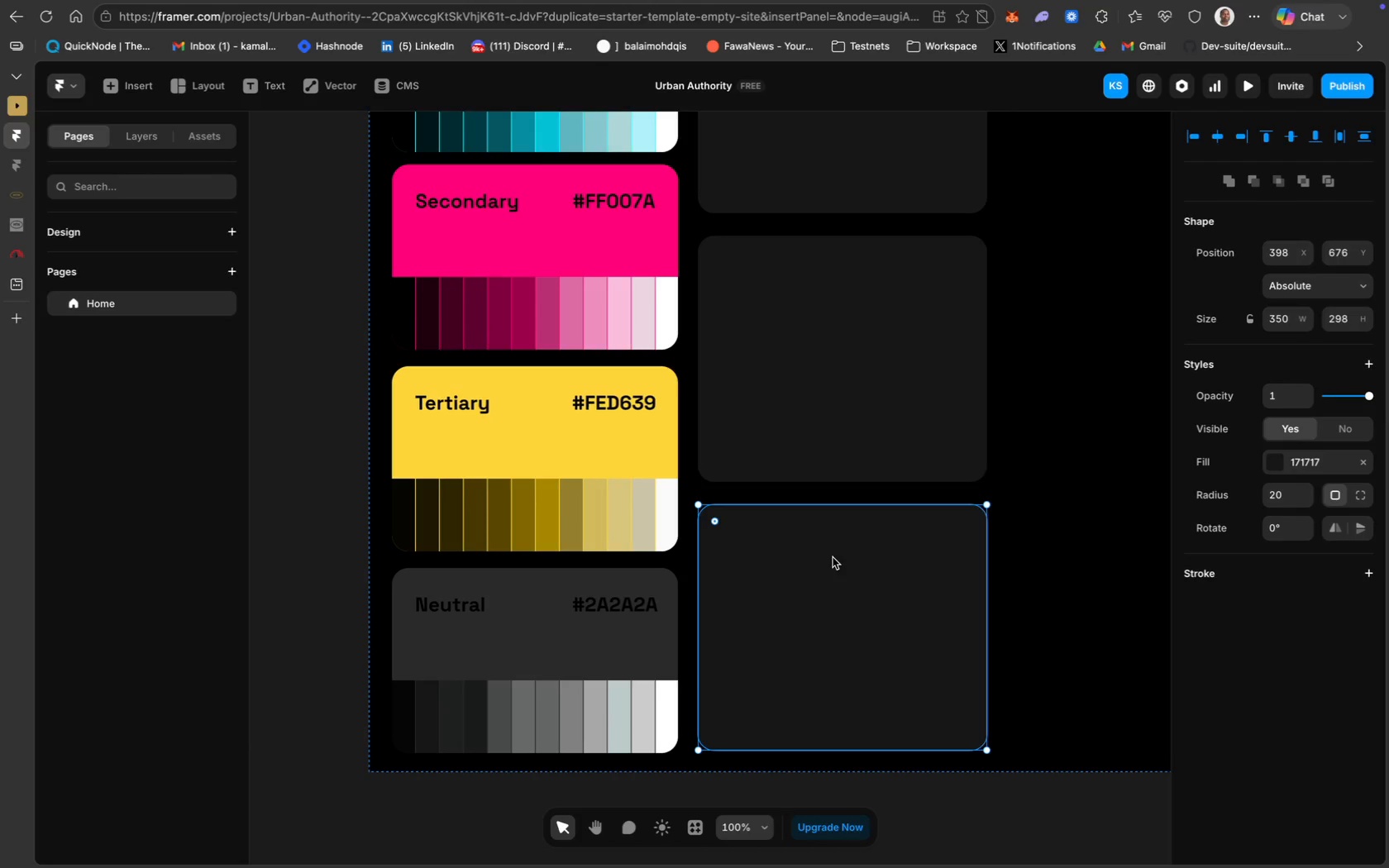 
hold_key(key=ShiftLeft, duration=1.48)
left_click([833, 438])
 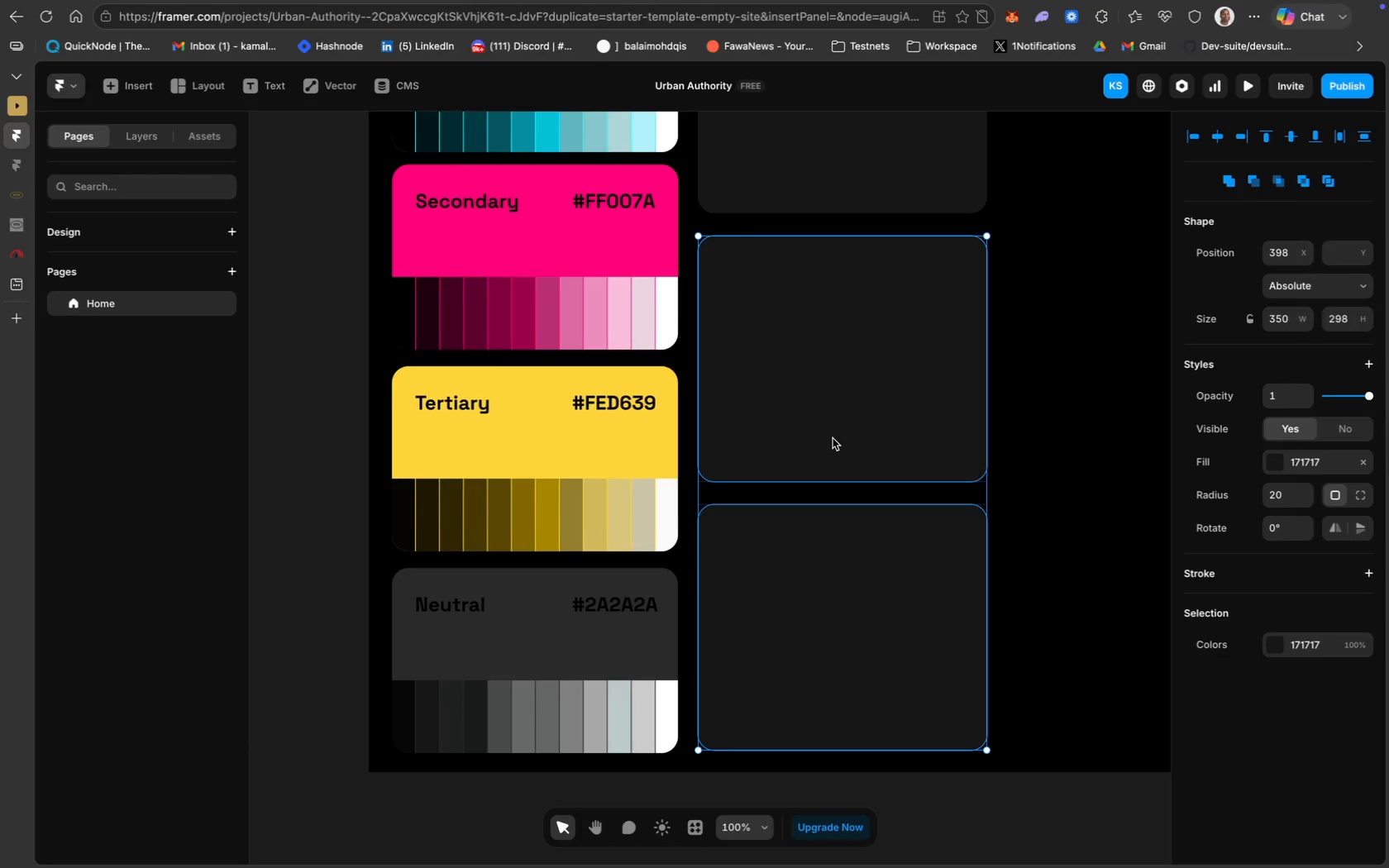 
scroll: coordinate [833, 438], scroll_direction: up, amount: 16.0
 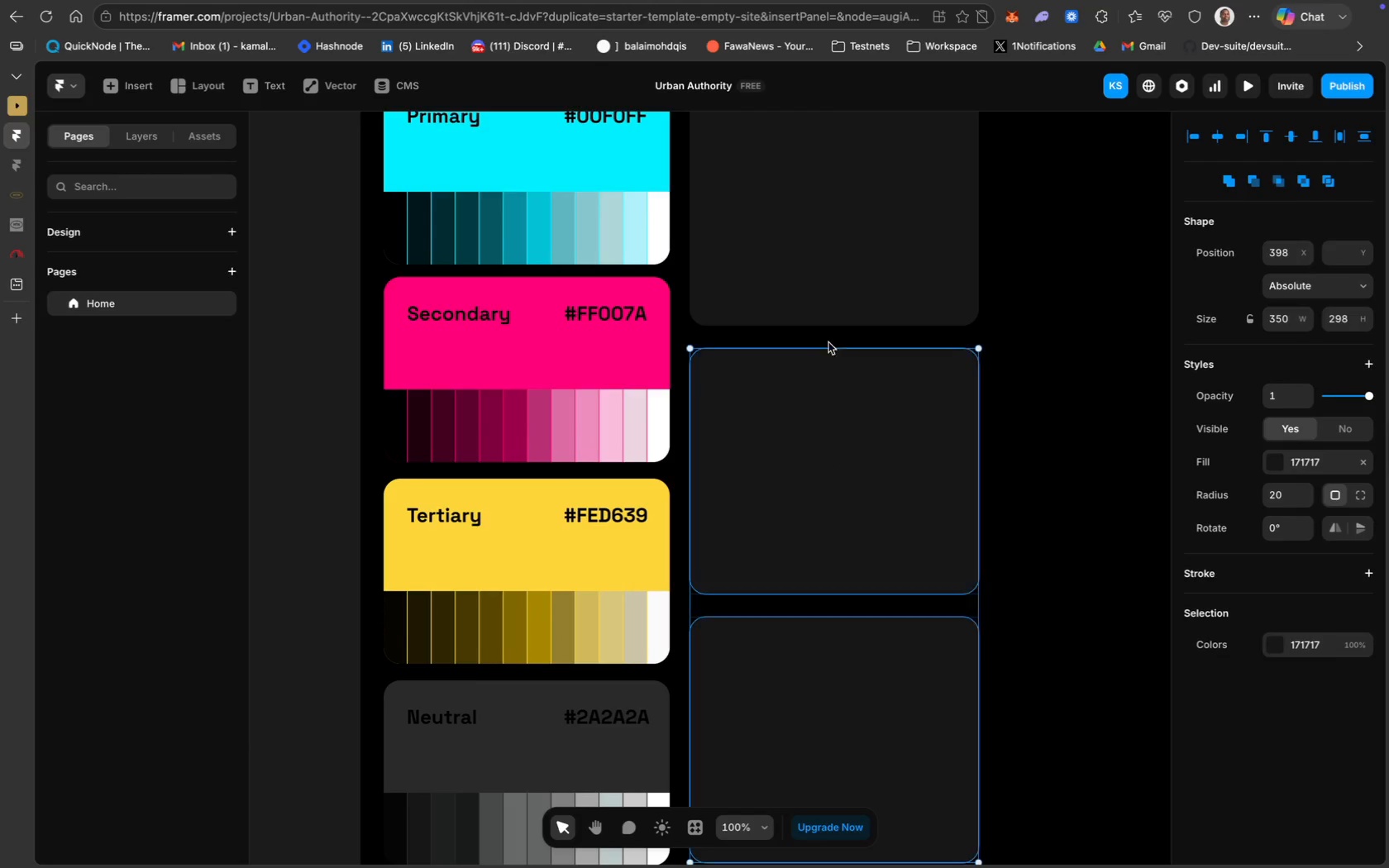 
left_click([829, 406])
 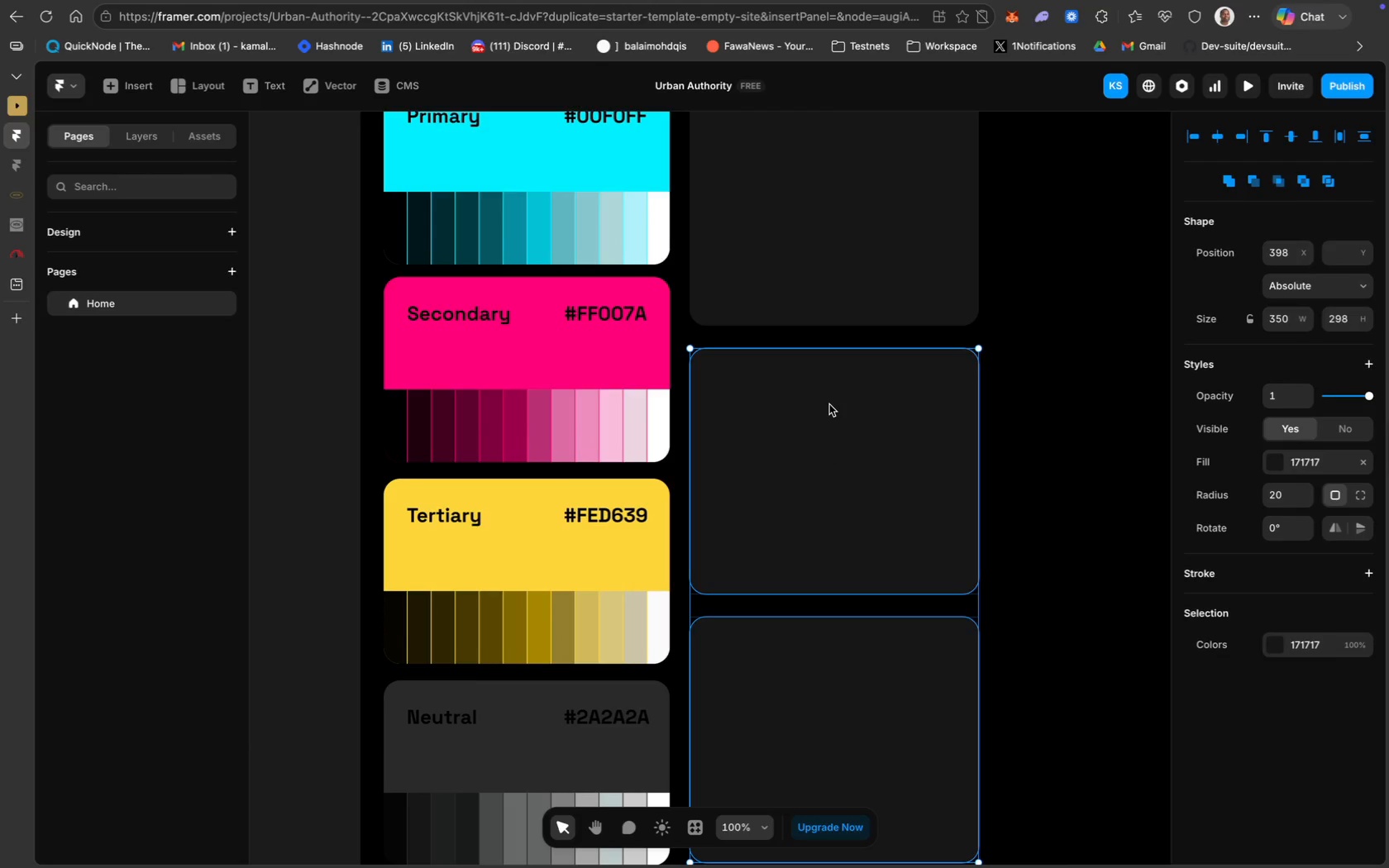 
hold_key(key=ShiftLeft, duration=0.6)
left_click([826, 287])
 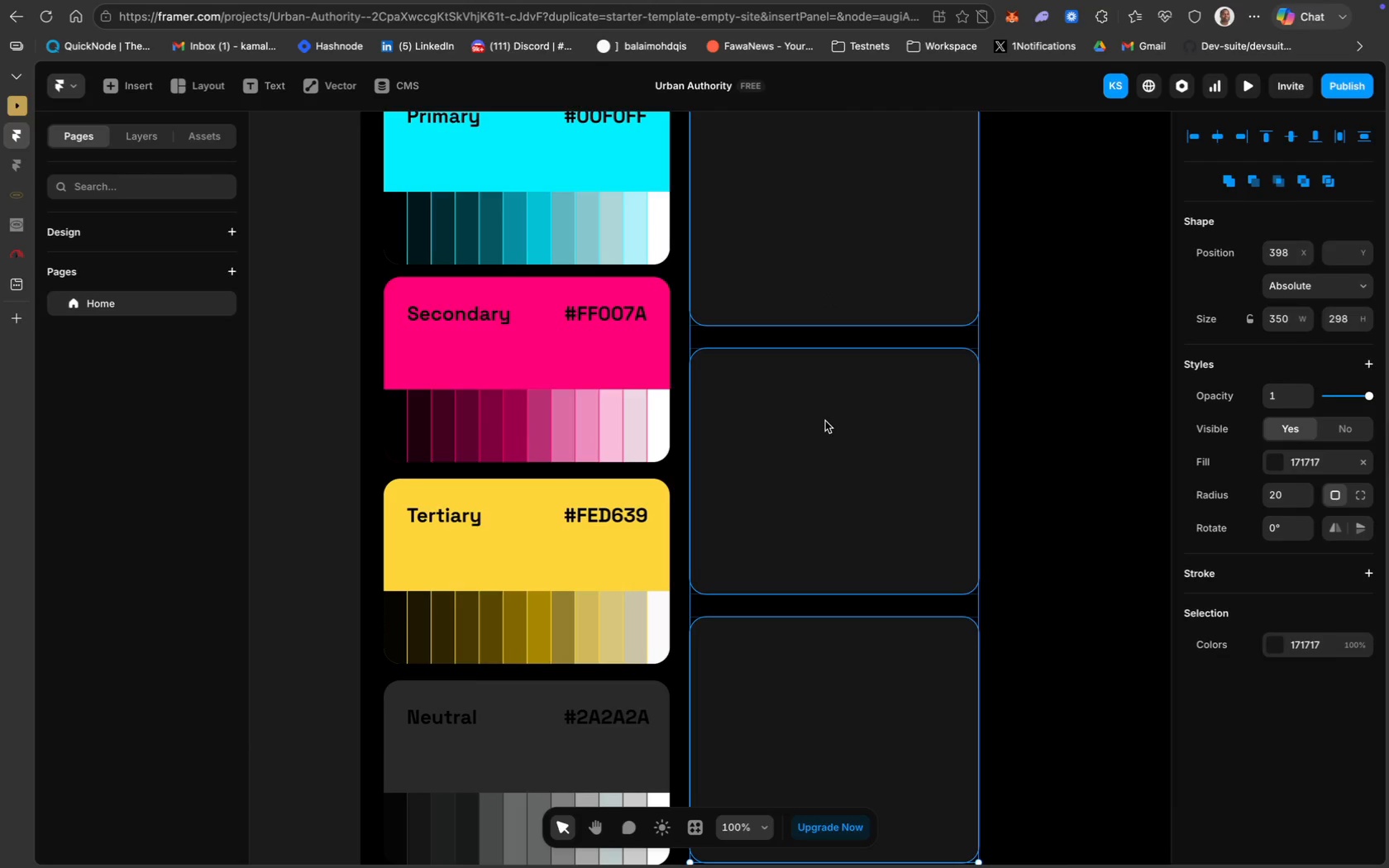 
scroll: coordinate [821, 651], scroll_direction: down, amount: 22.0
 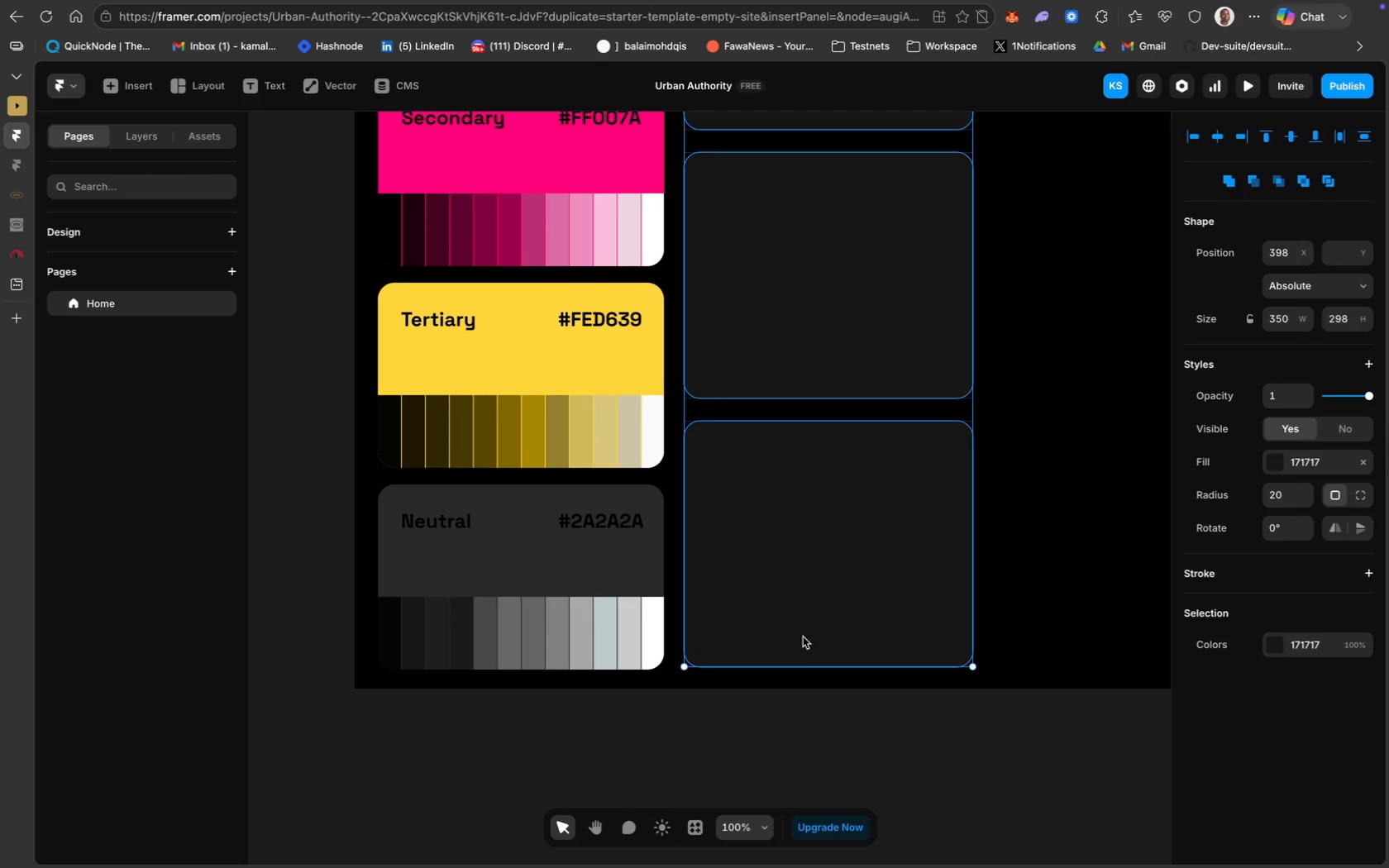 
mouse_move([805, 676])
 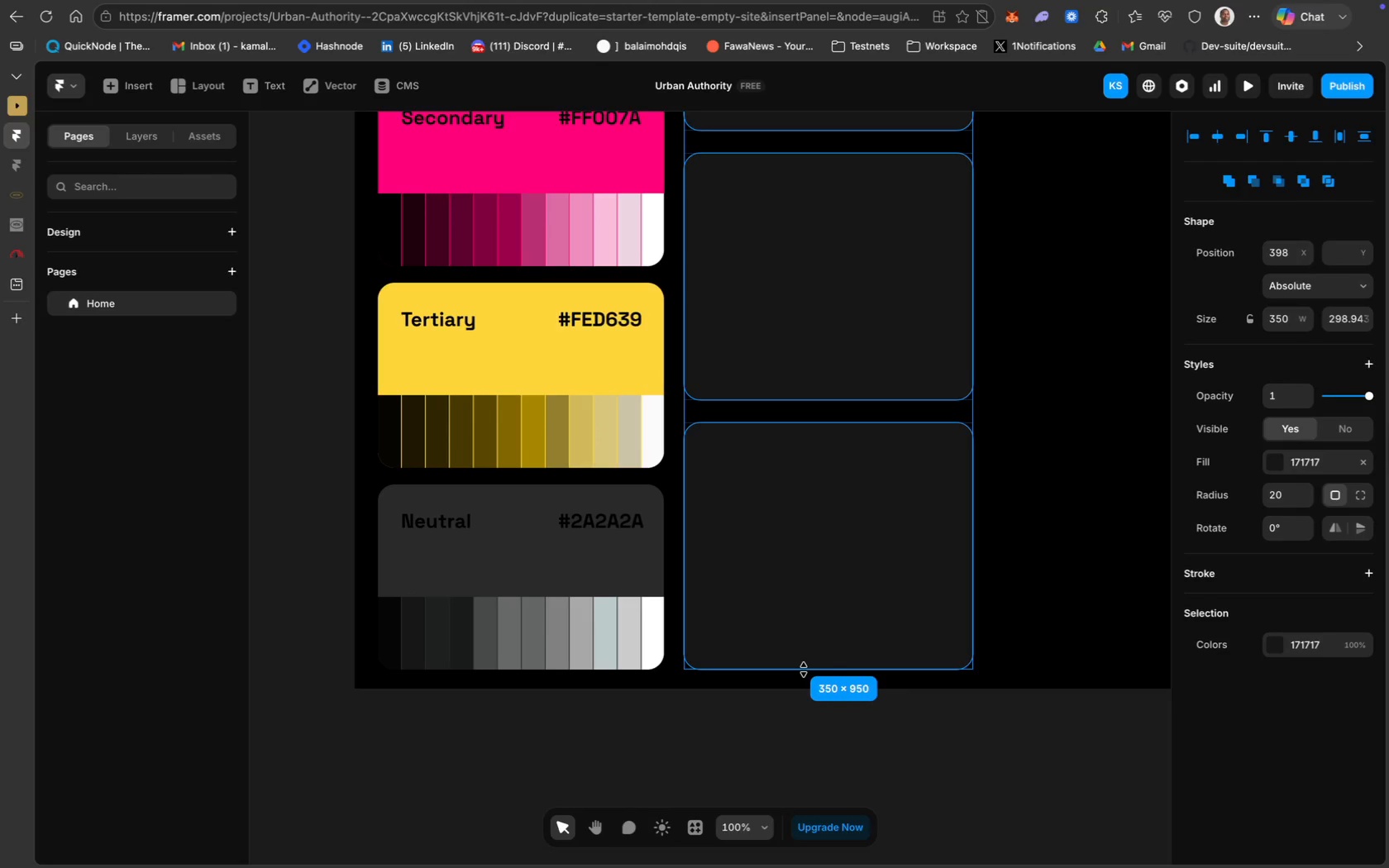 
hold_key(key=ShiftLeft, duration=0.95)
left_click([650, 662])
 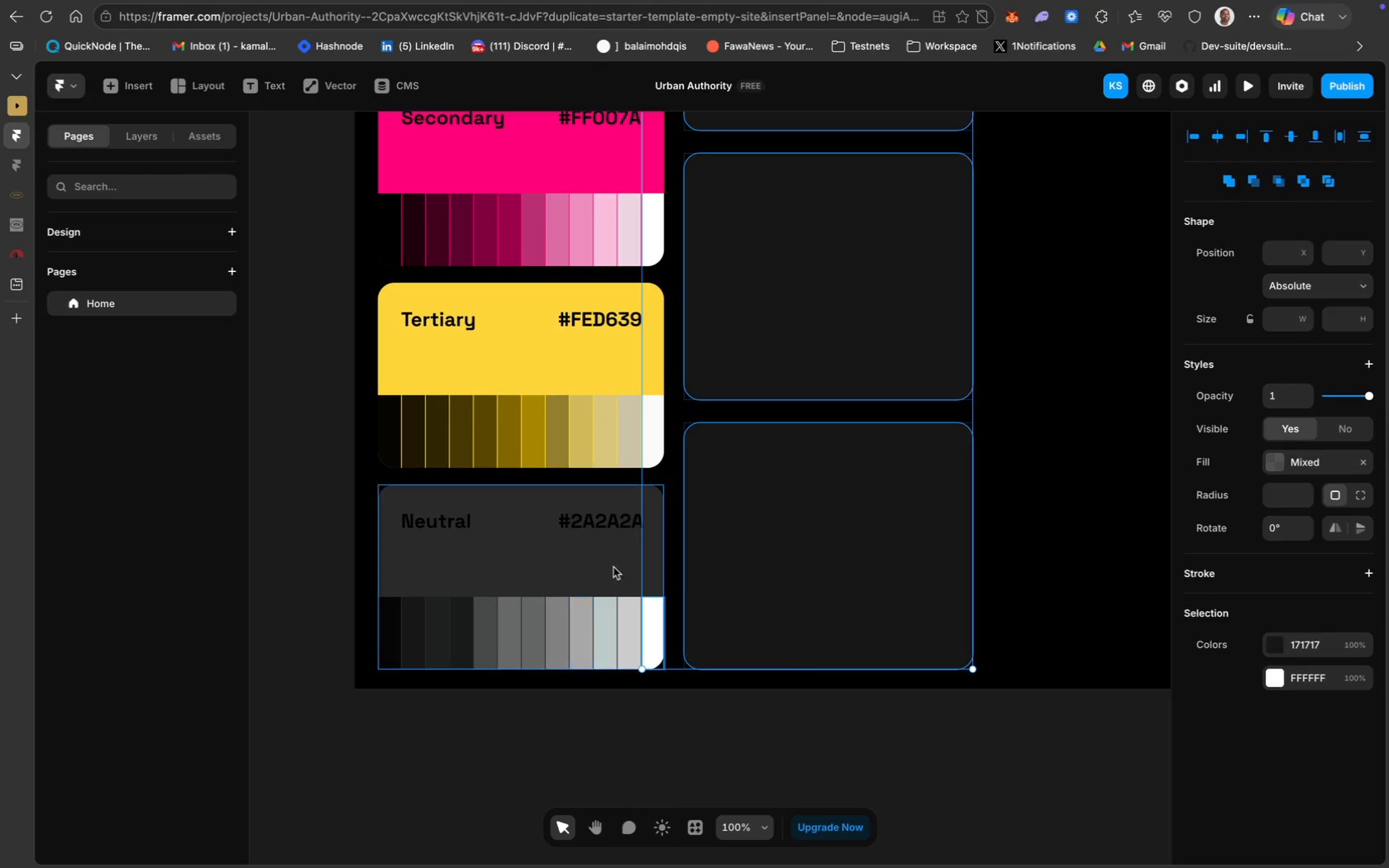 
hold_key(key=ShiftLeft, duration=0.5)
left_click([598, 543])
 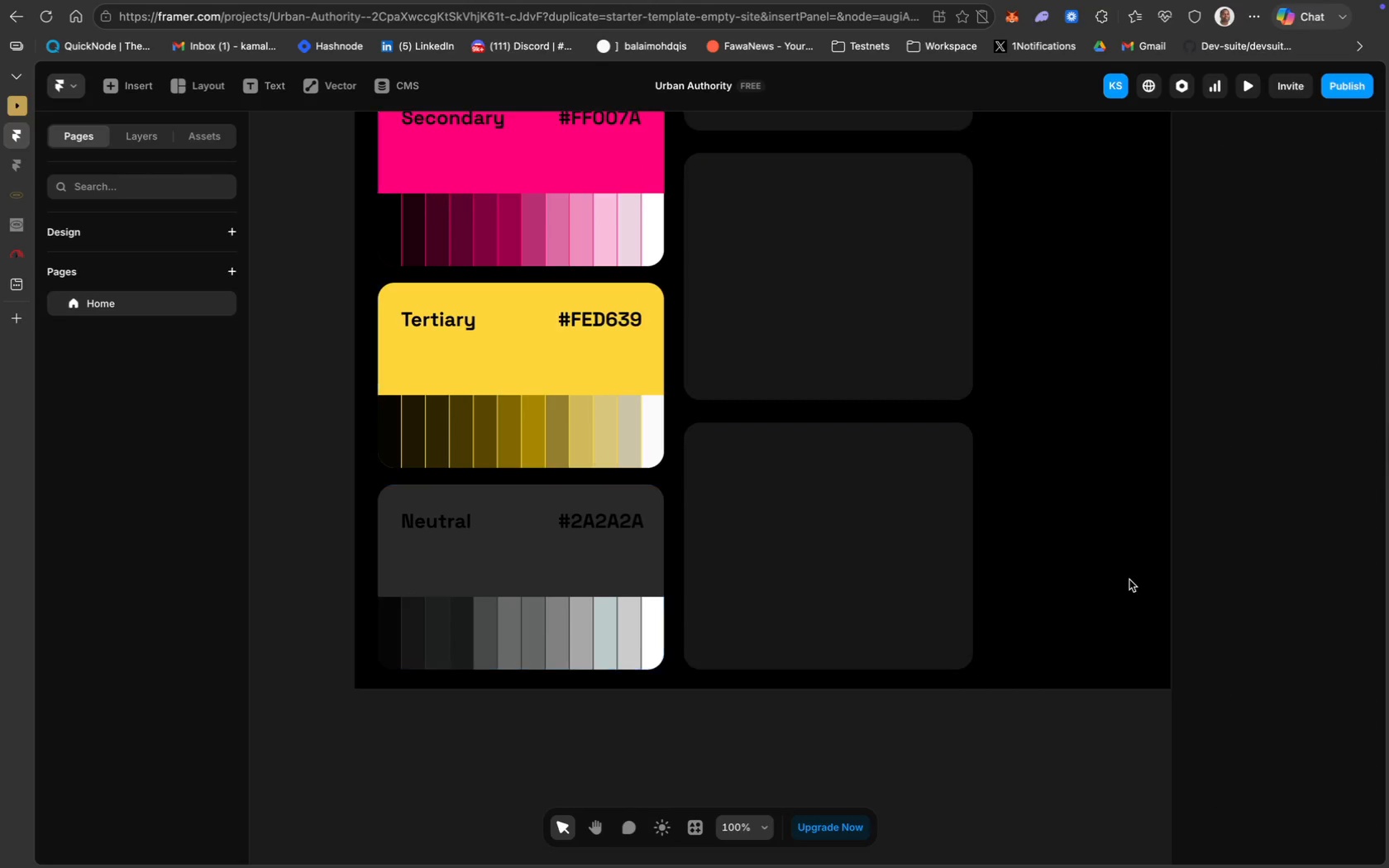 
scroll: coordinate [903, 479], scroll_direction: up, amount: 39.0
 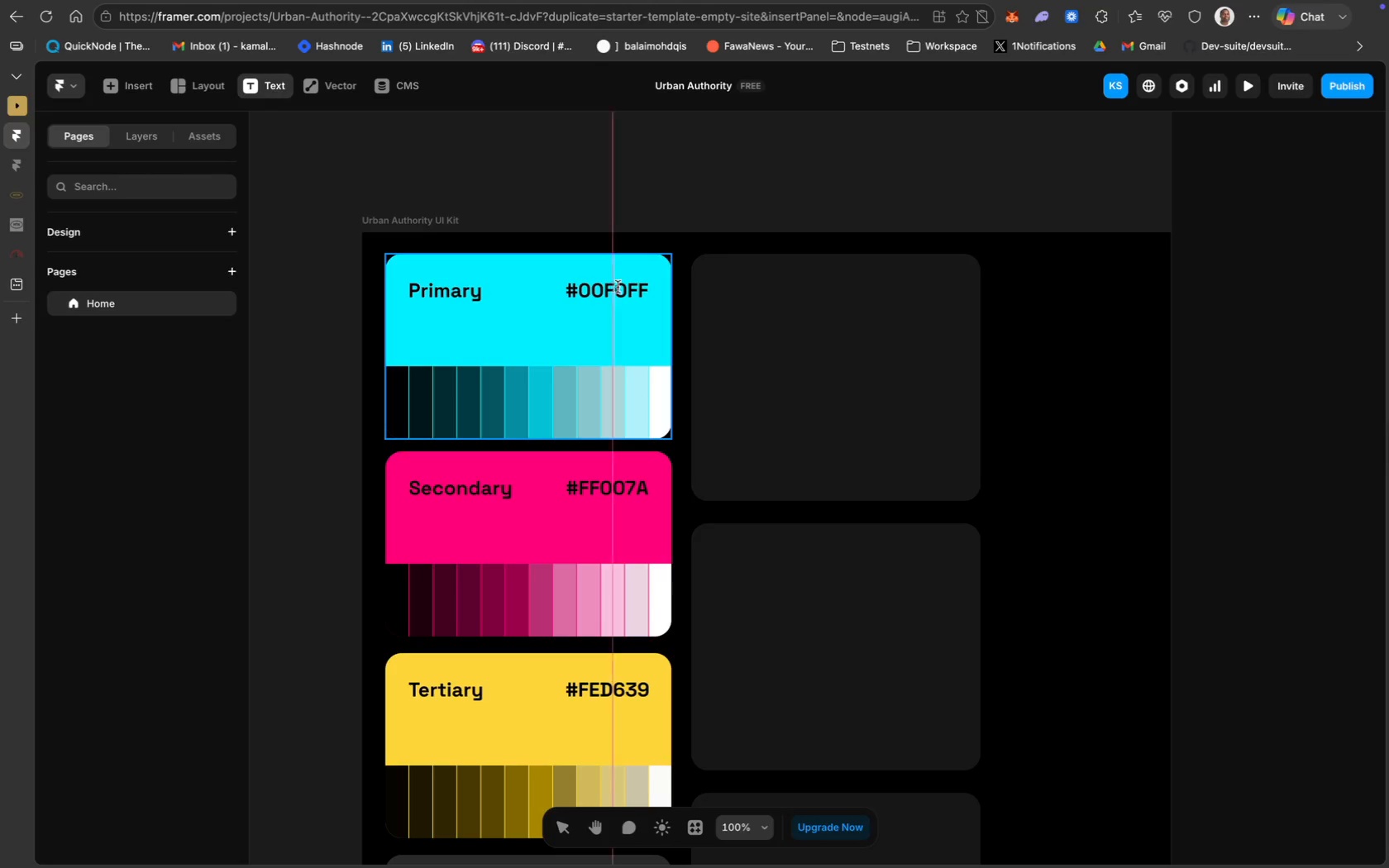 
wait(16.44)
 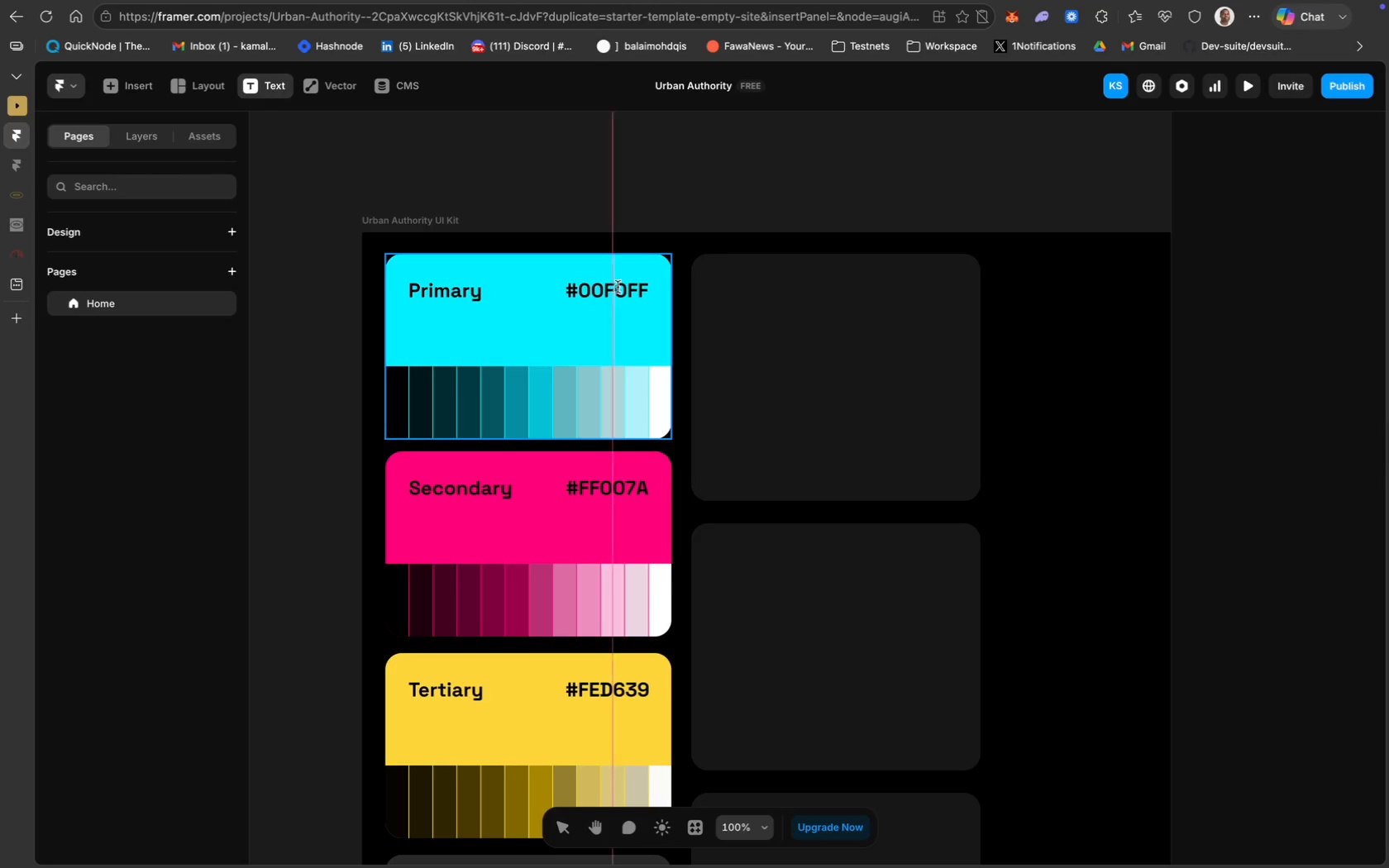 
left_click([448, 294])
 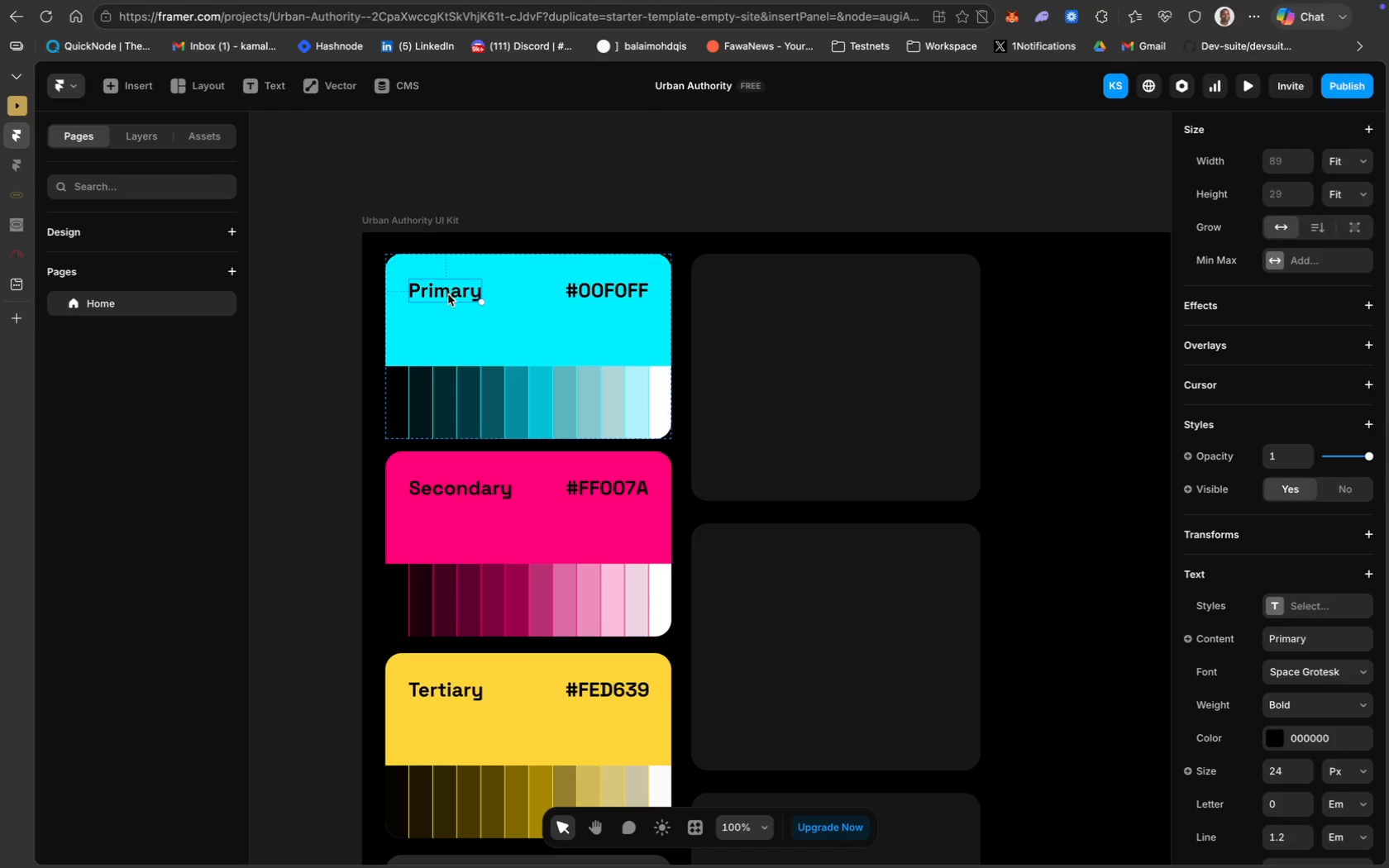 
key(Meta+D)
 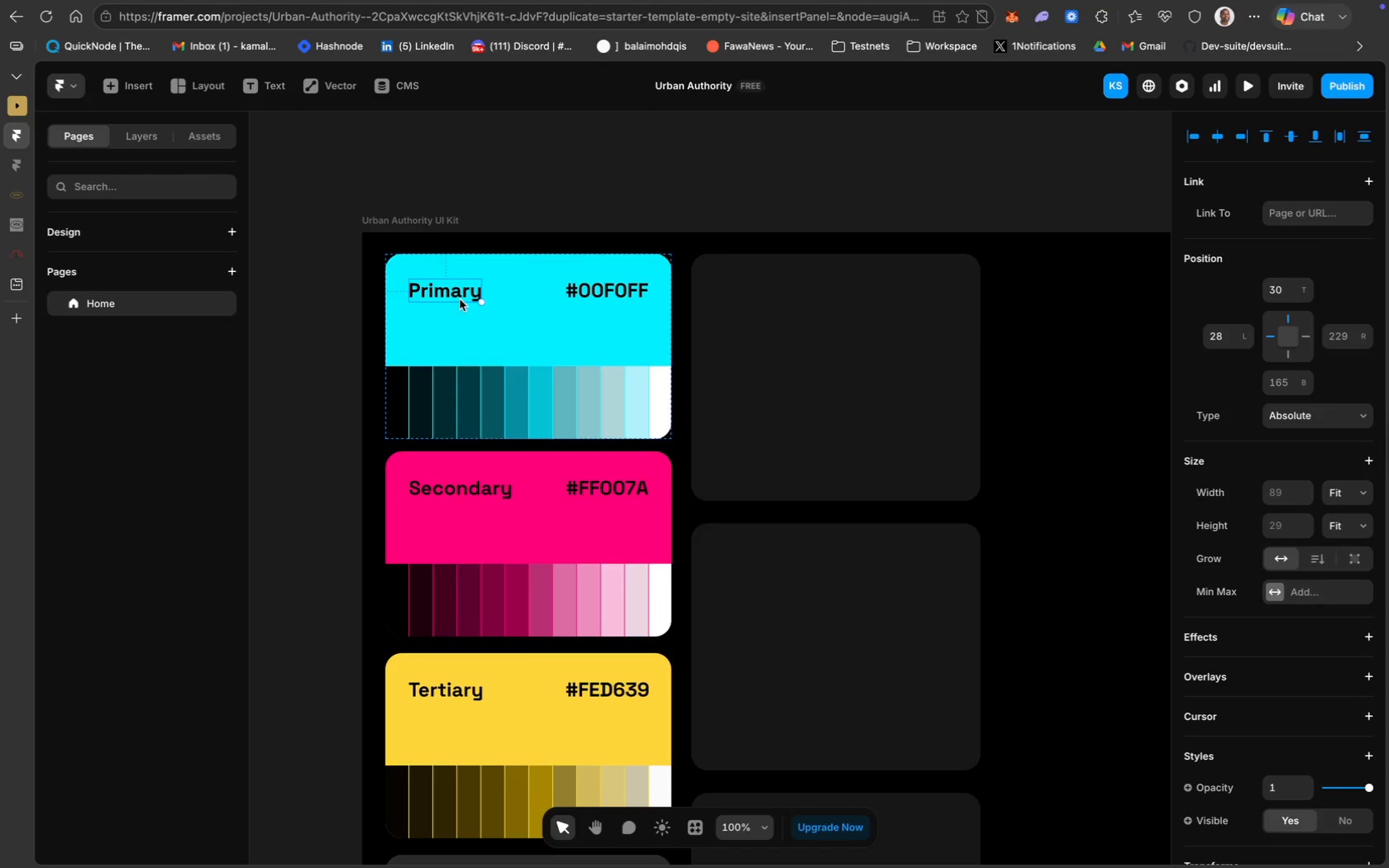 
left_click_drag(start_coordinate=[457, 294], to_coordinate=[758, 293])
 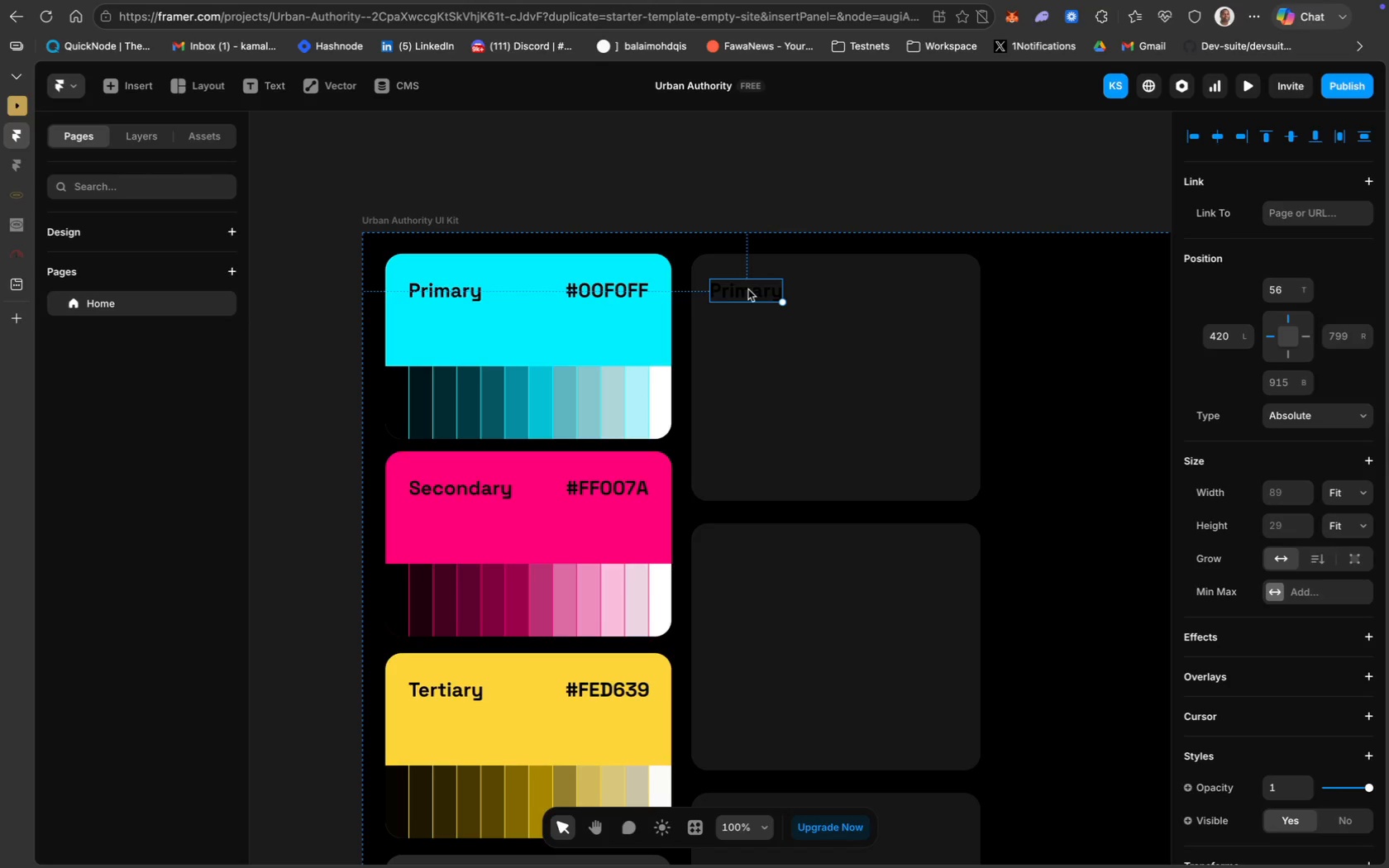 
double_click([752, 288])
 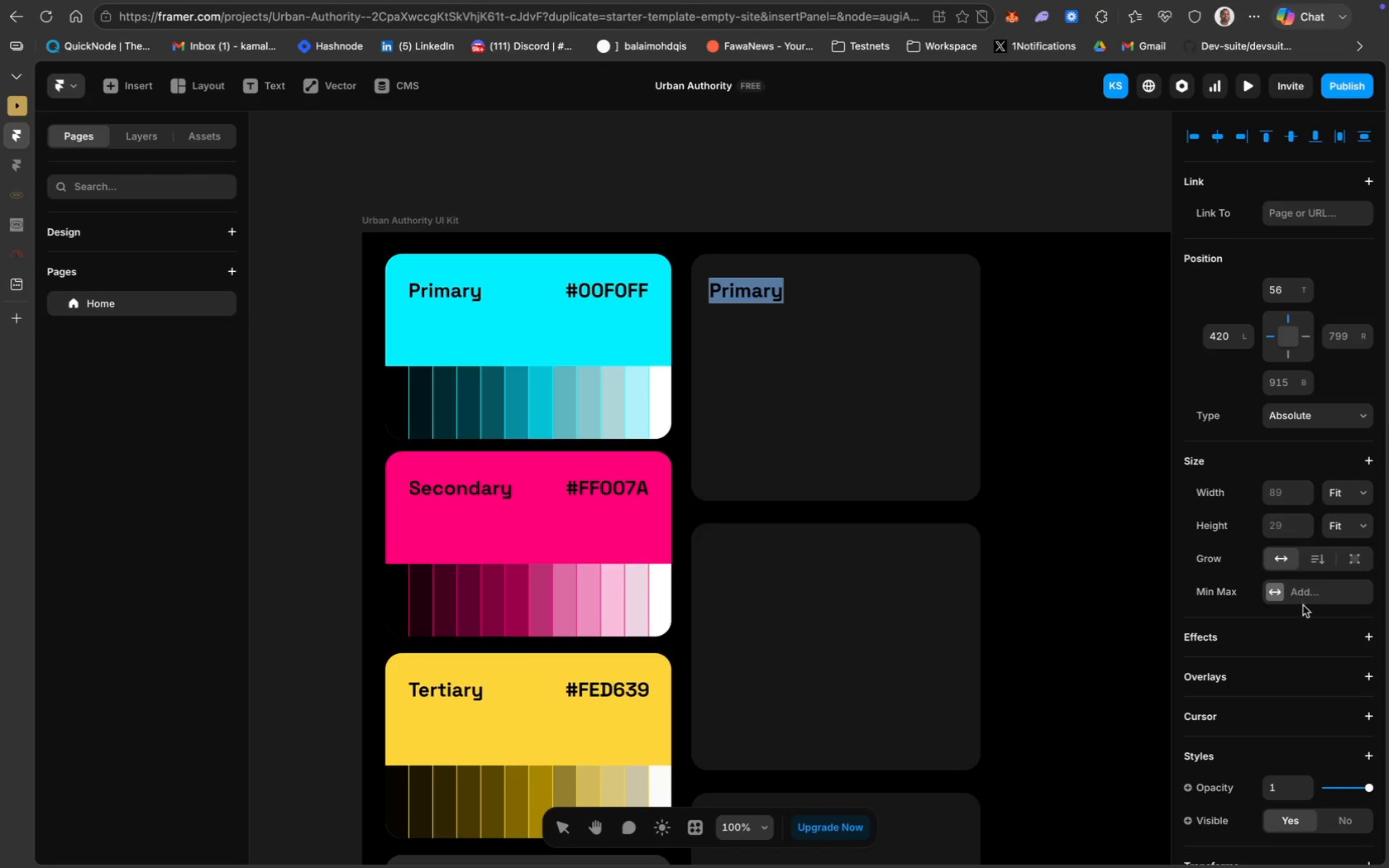 
scroll: coordinate [1358, 712], scroll_direction: down, amount: 26.0
 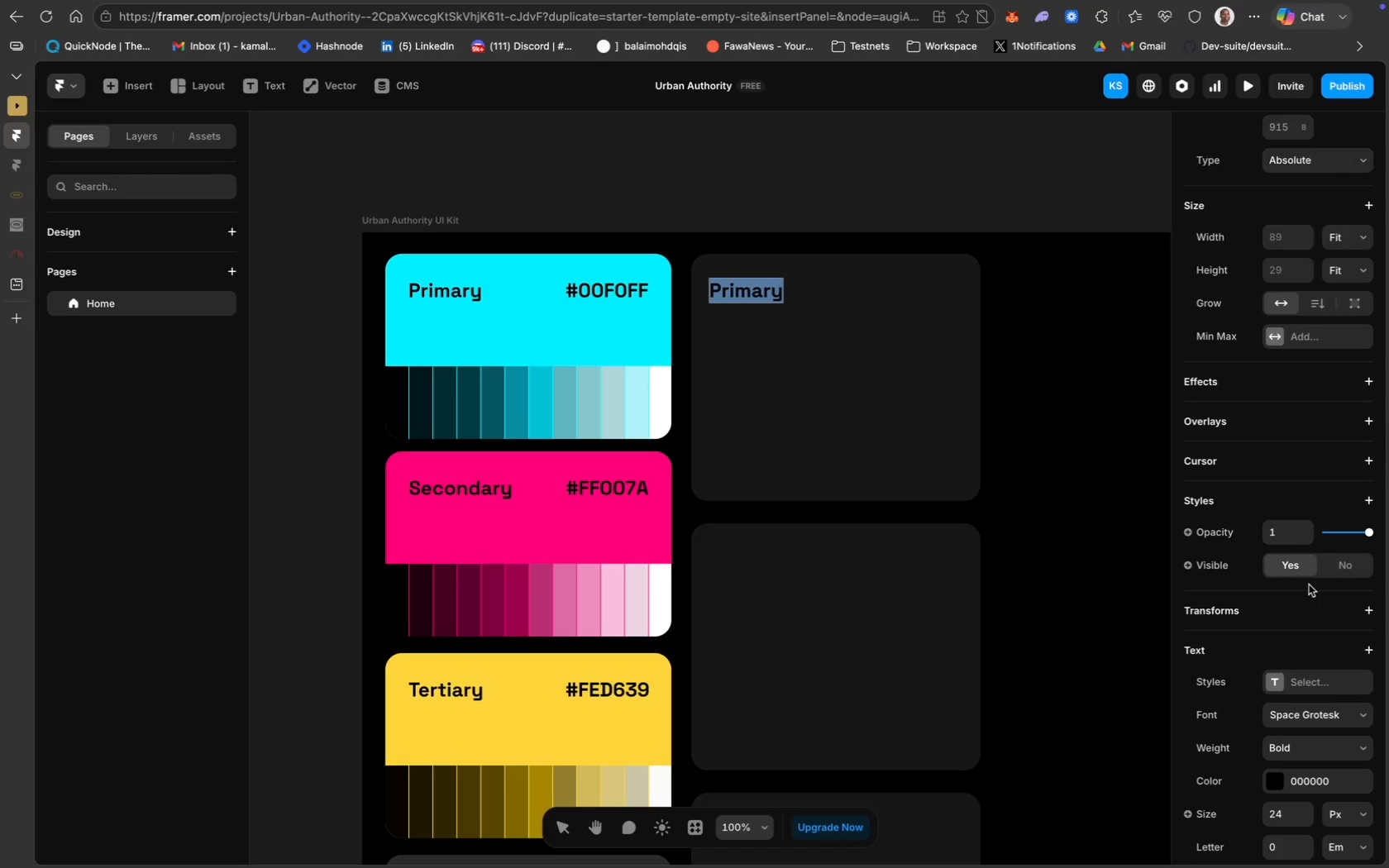 
key(CapsLock)
 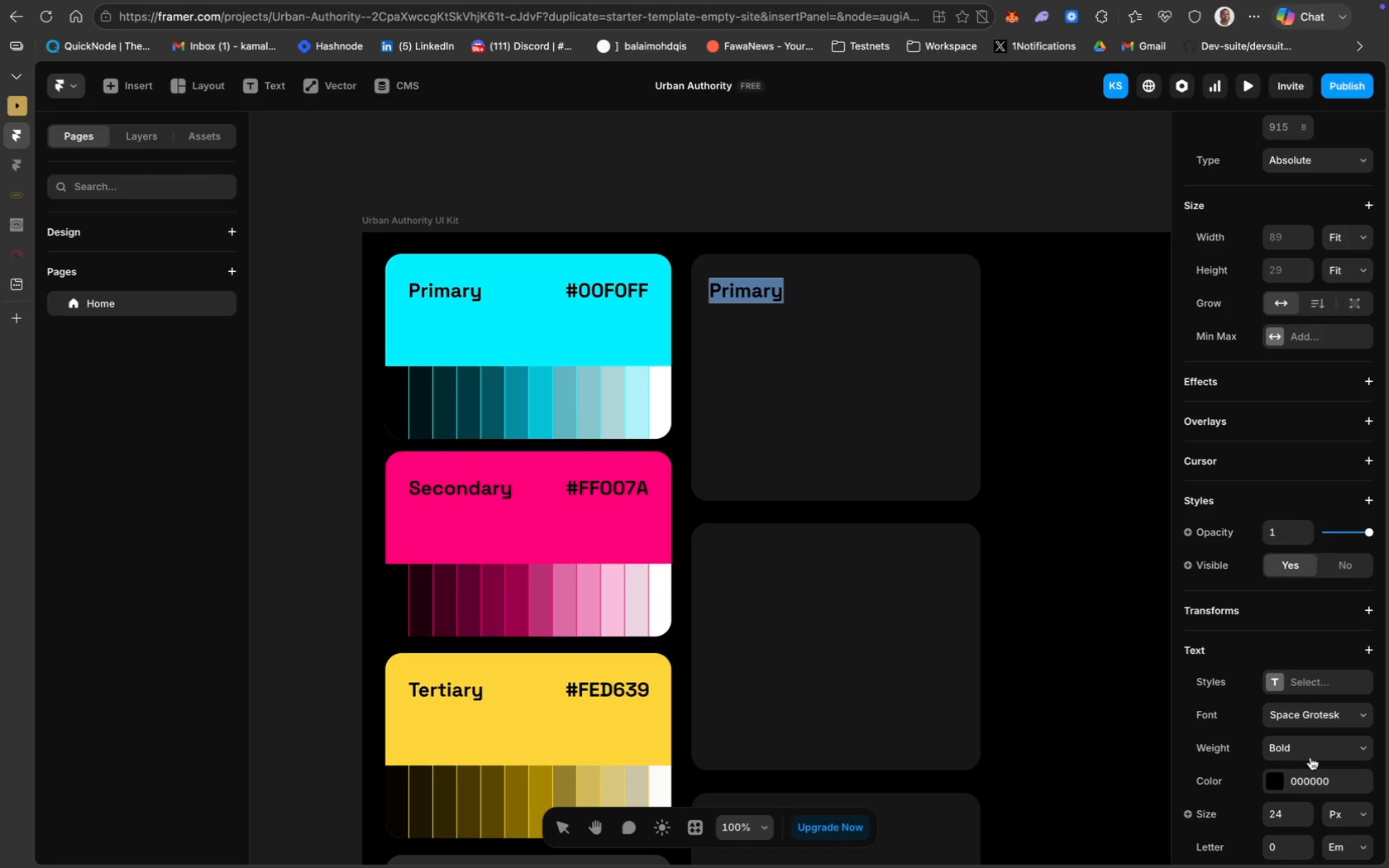 
wait(38.21)
 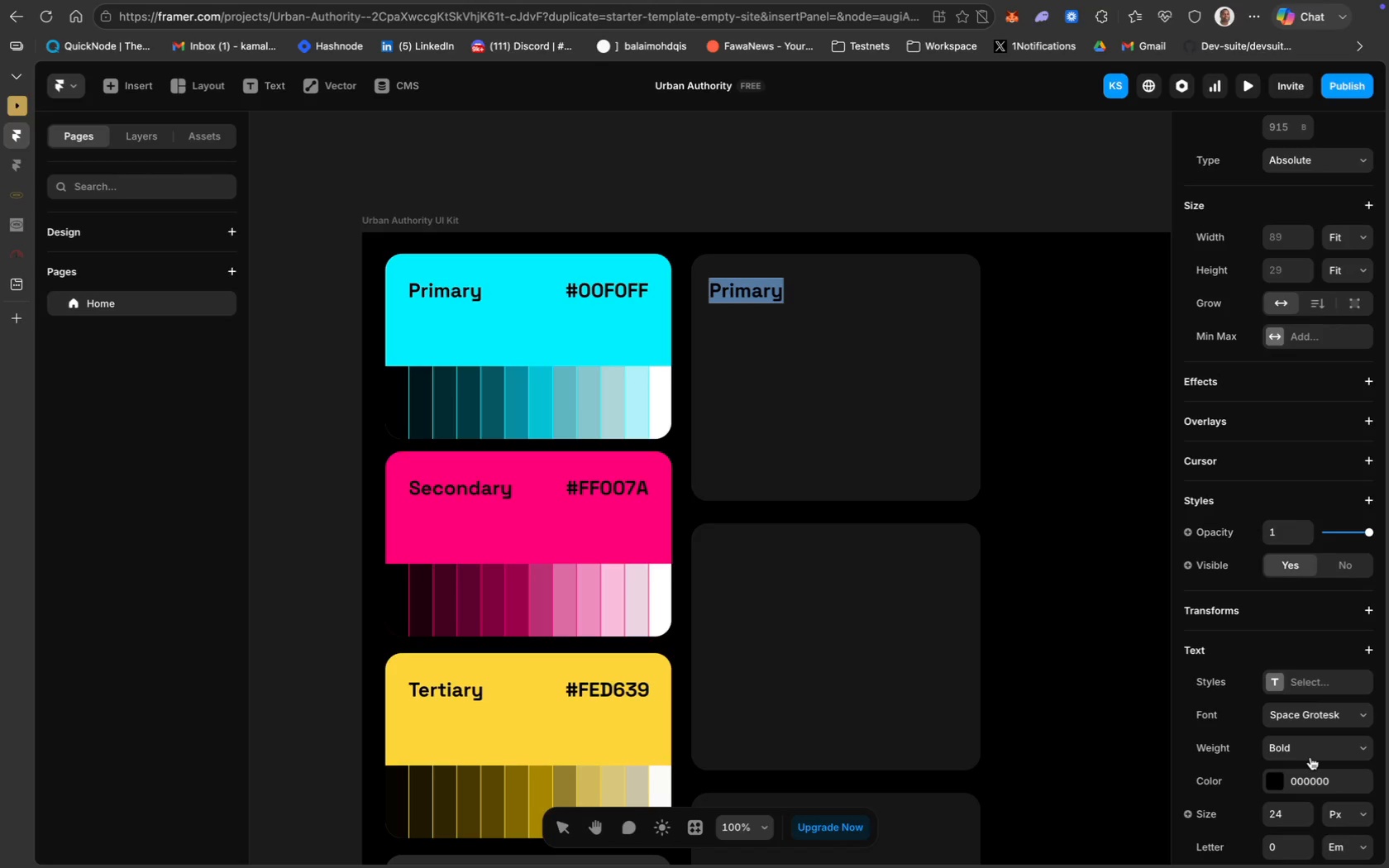 
double_click([757, 293])
 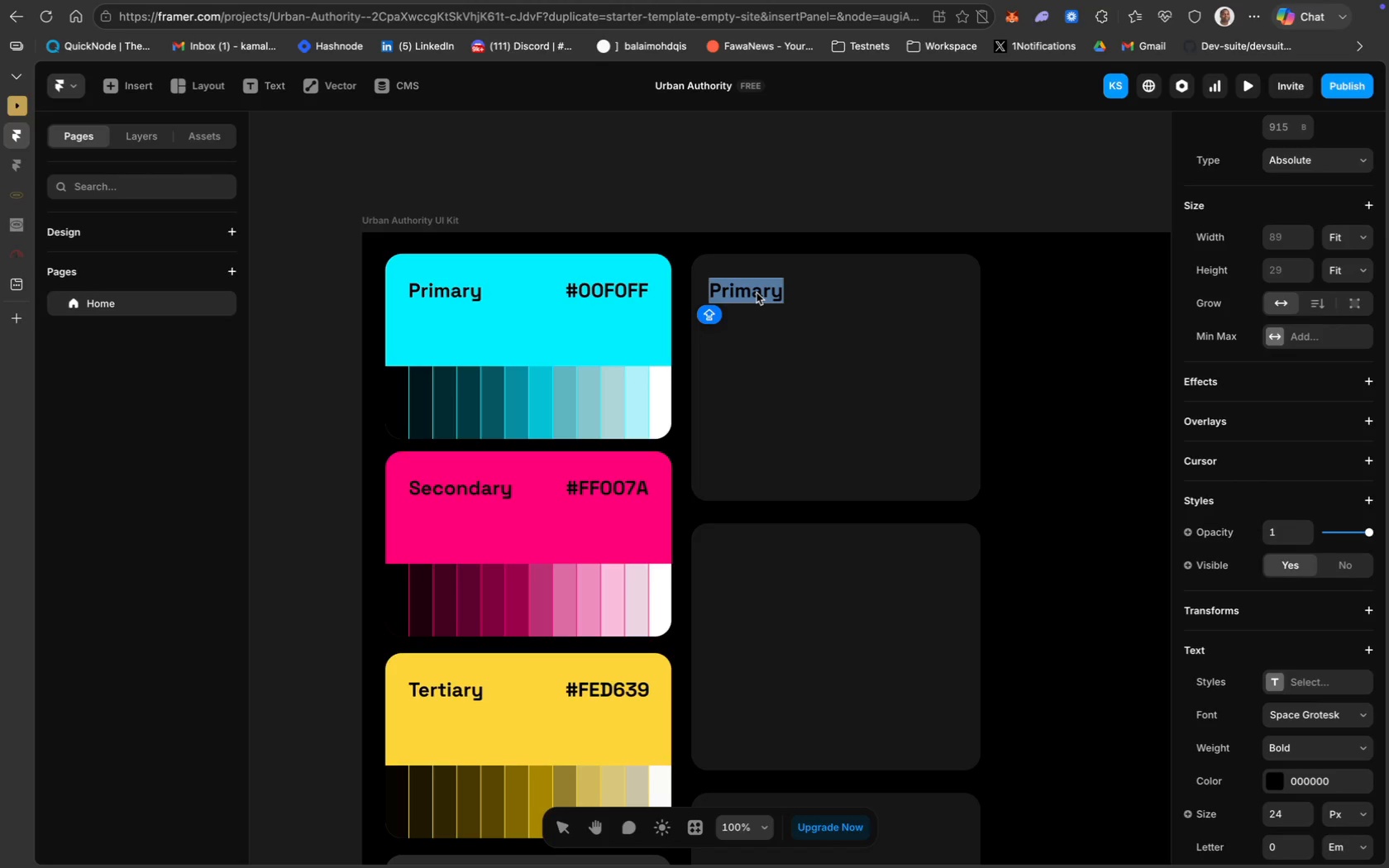 
wait(24.74)
 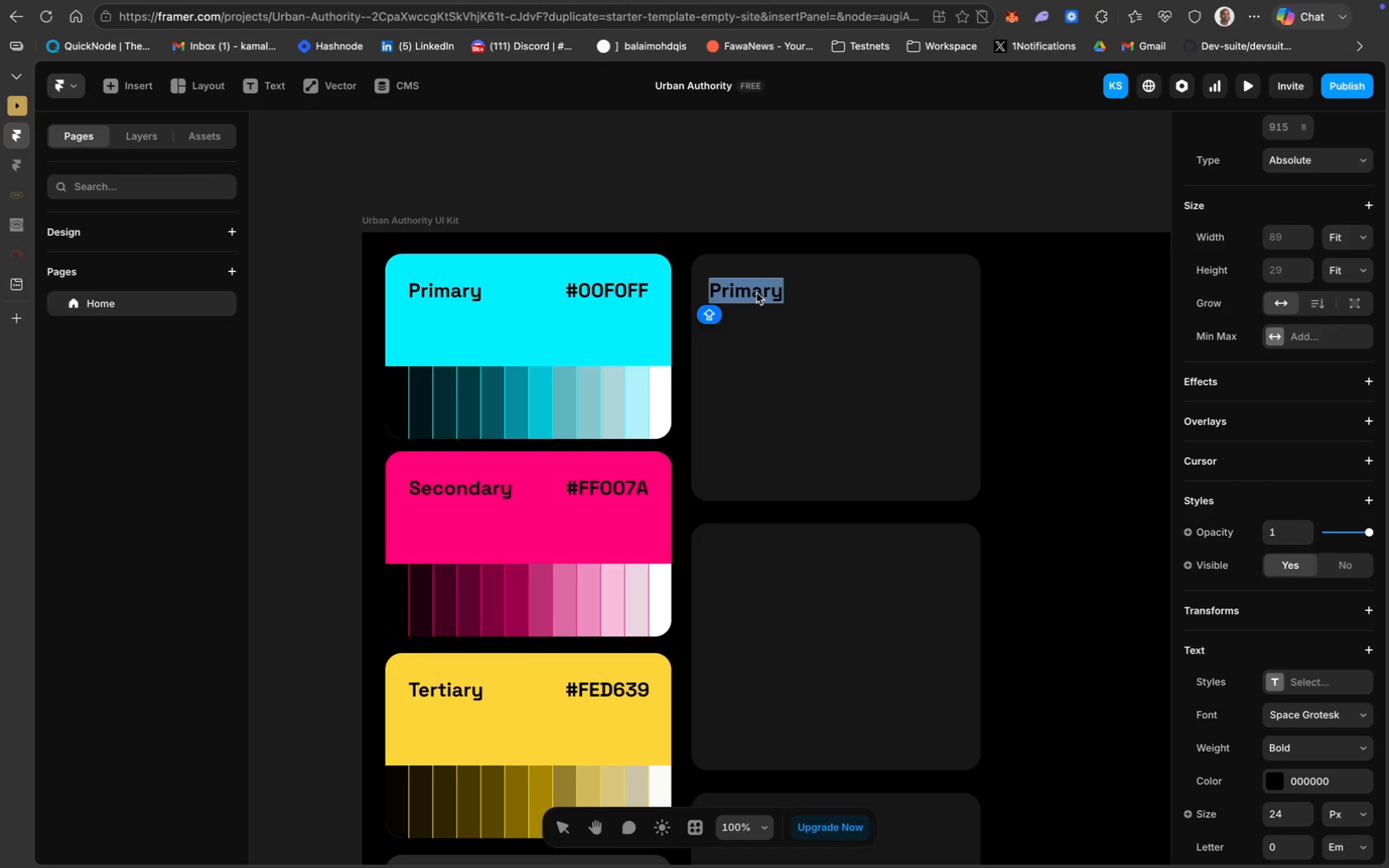 
type(Healine)
 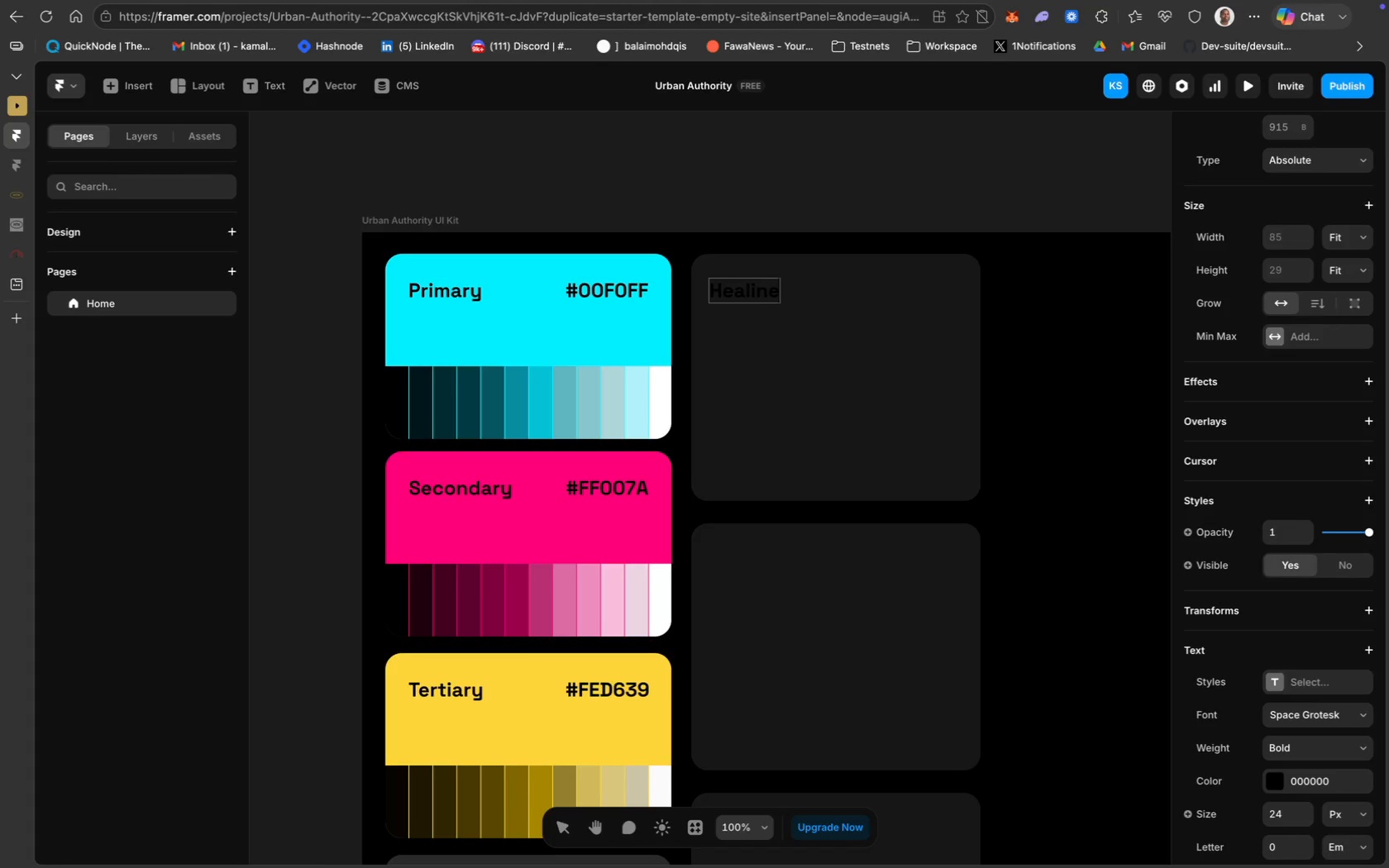 
left_click([762, 290])
 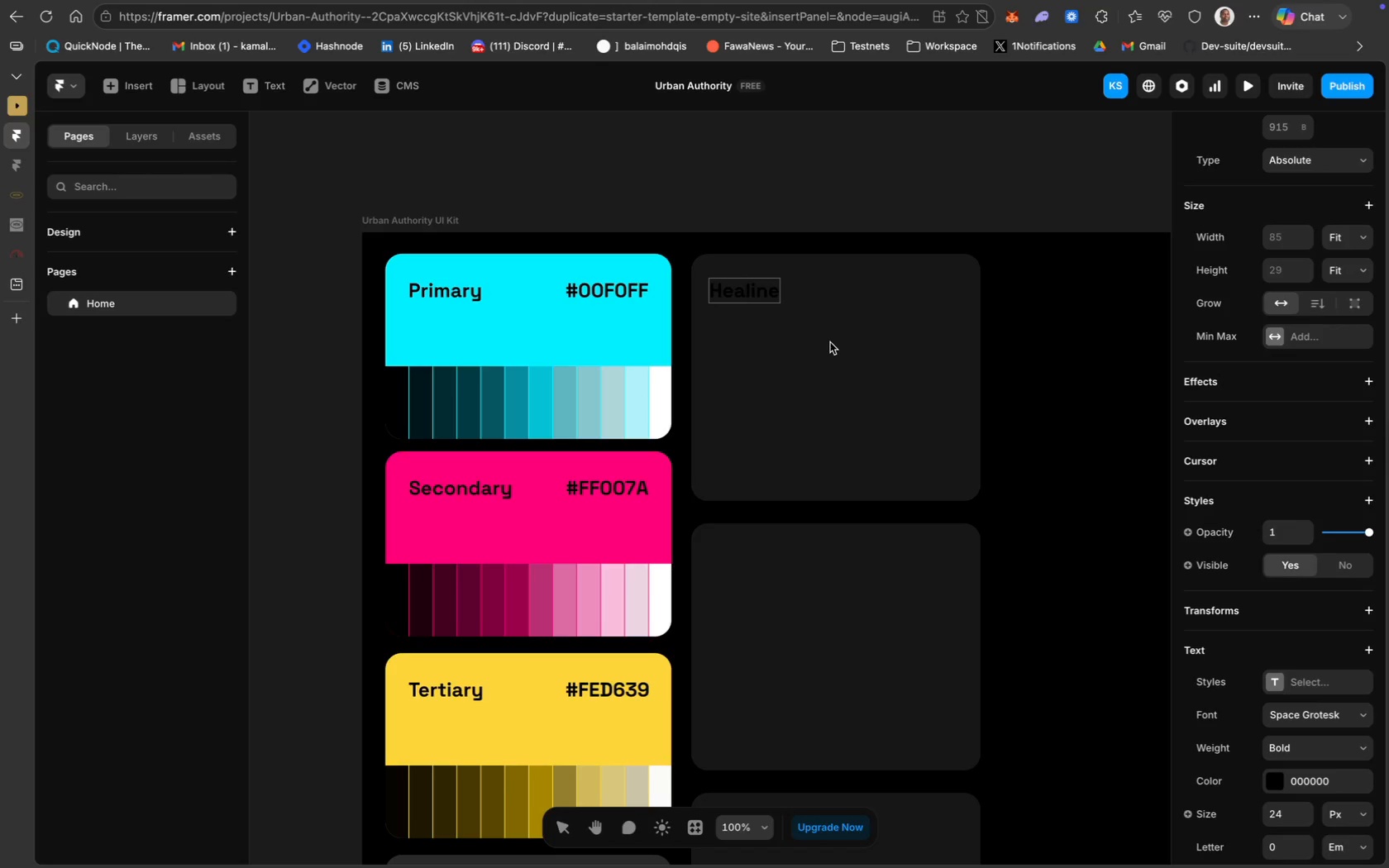 
key(D)
 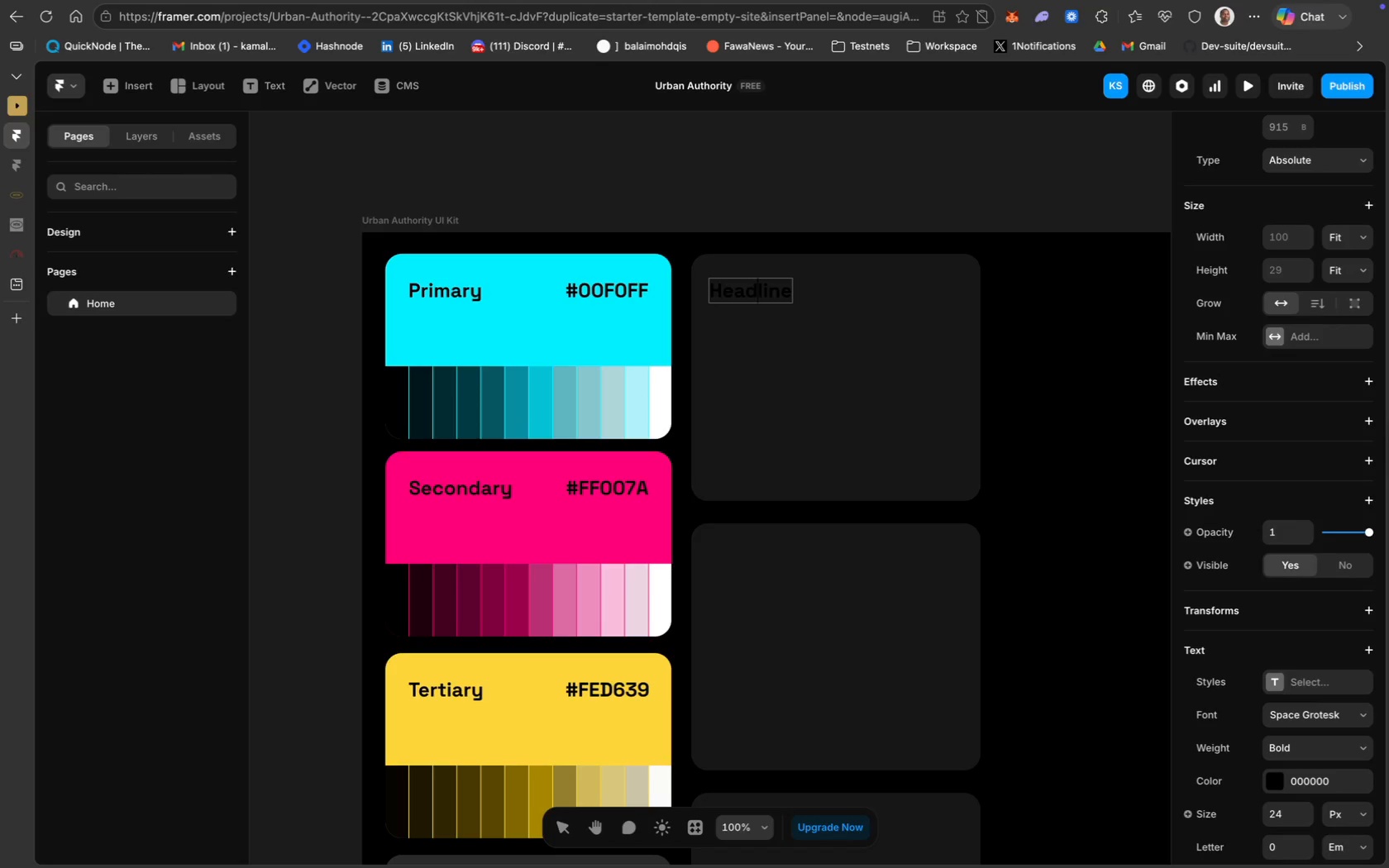 
key(Meta+CommandLeft)
 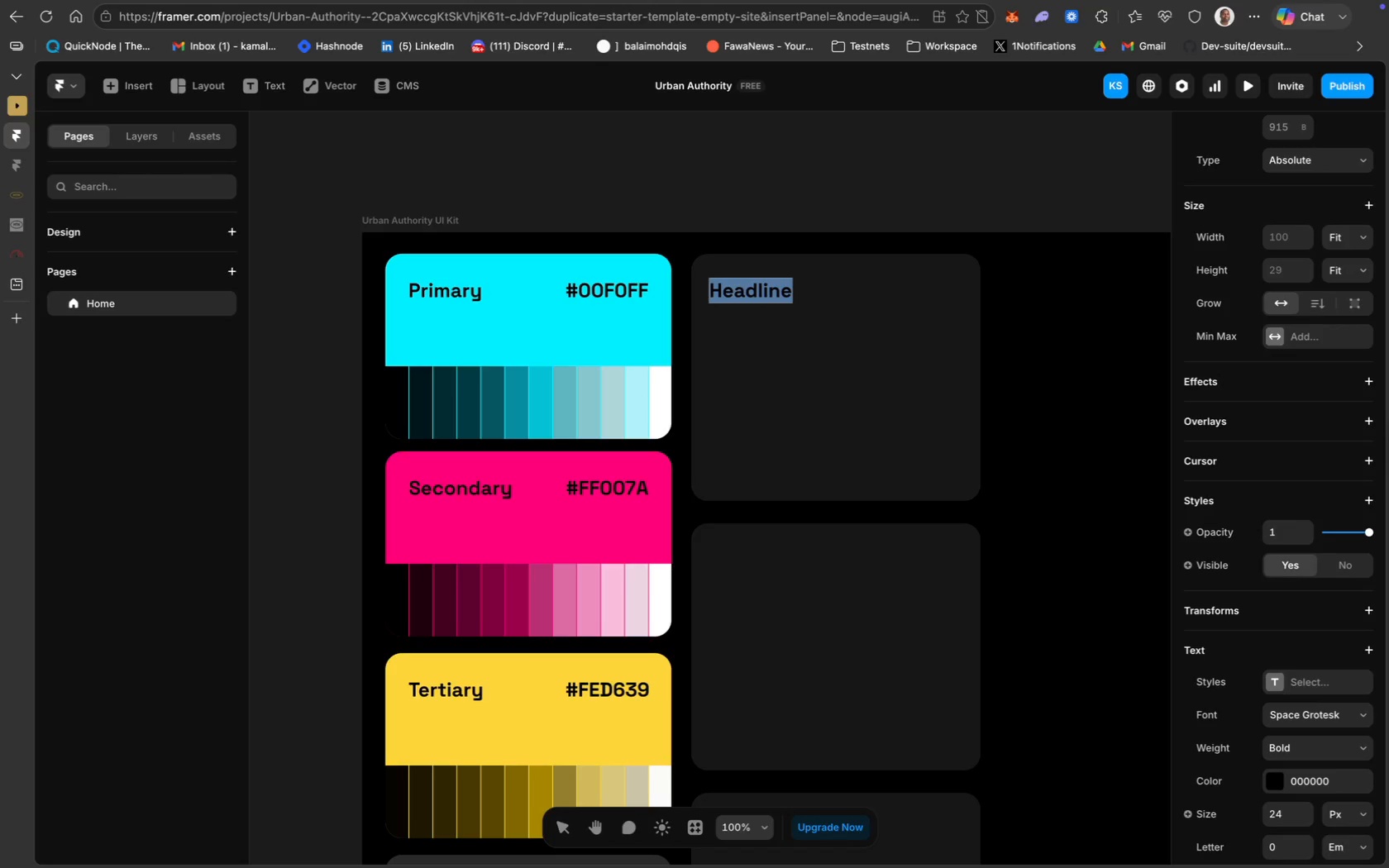 
key(Meta+A)
 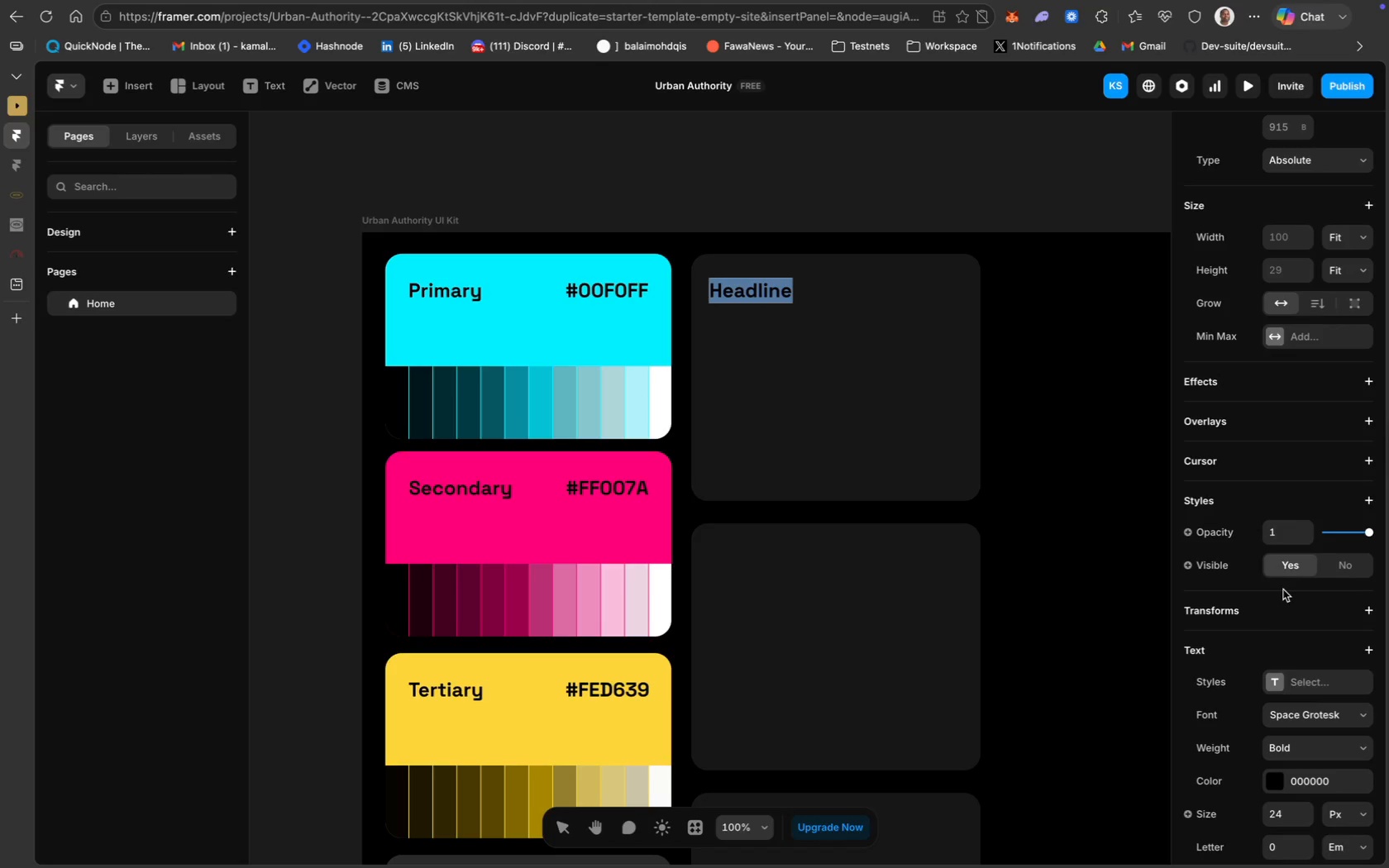 
scroll: coordinate [1247, 604], scroll_direction: down, amount: 39.0
 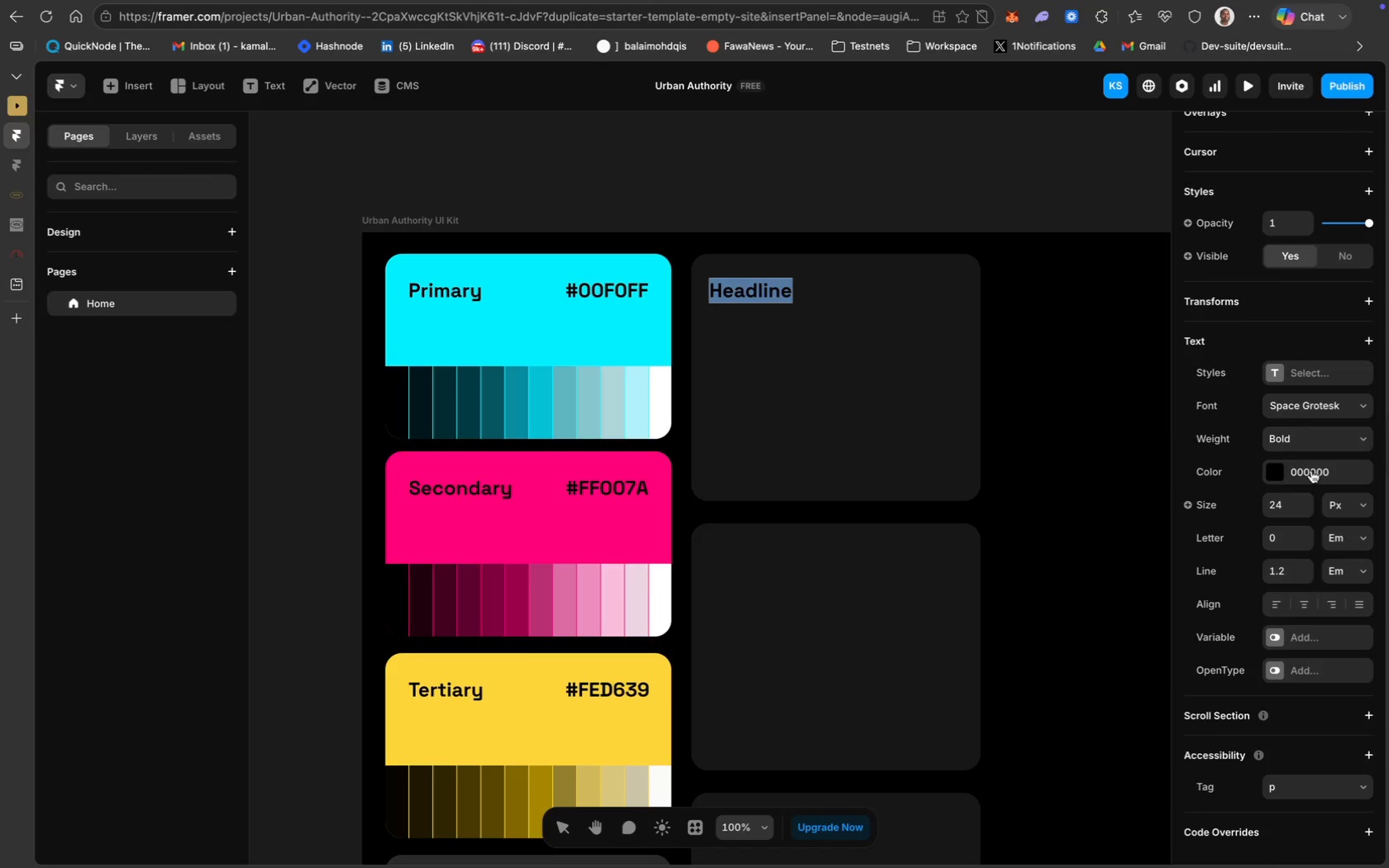 
left_click([1311, 468])
 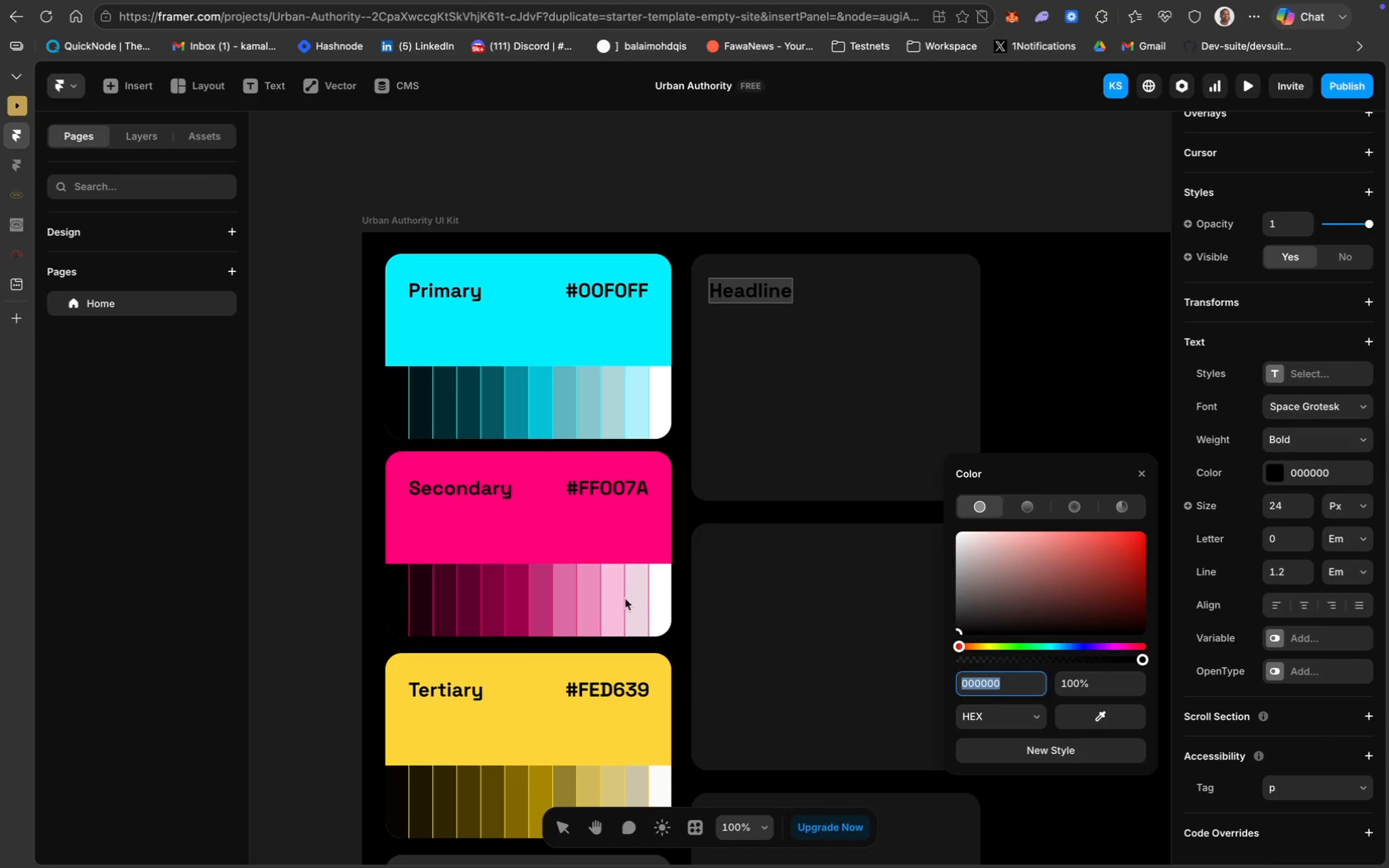 
scroll: coordinate [511, 661], scroll_direction: down, amount: 43.0
 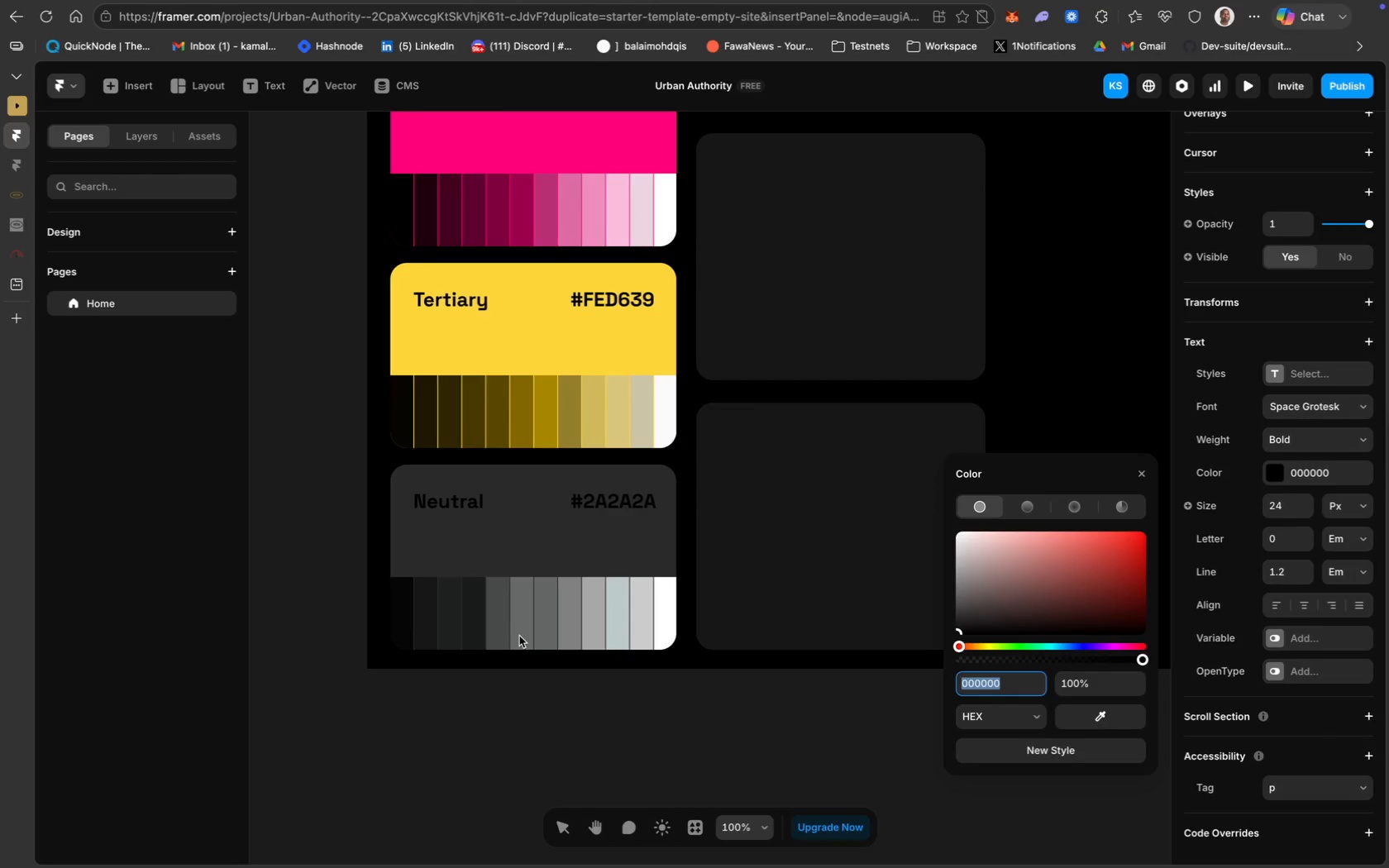 
left_click([500, 628])
 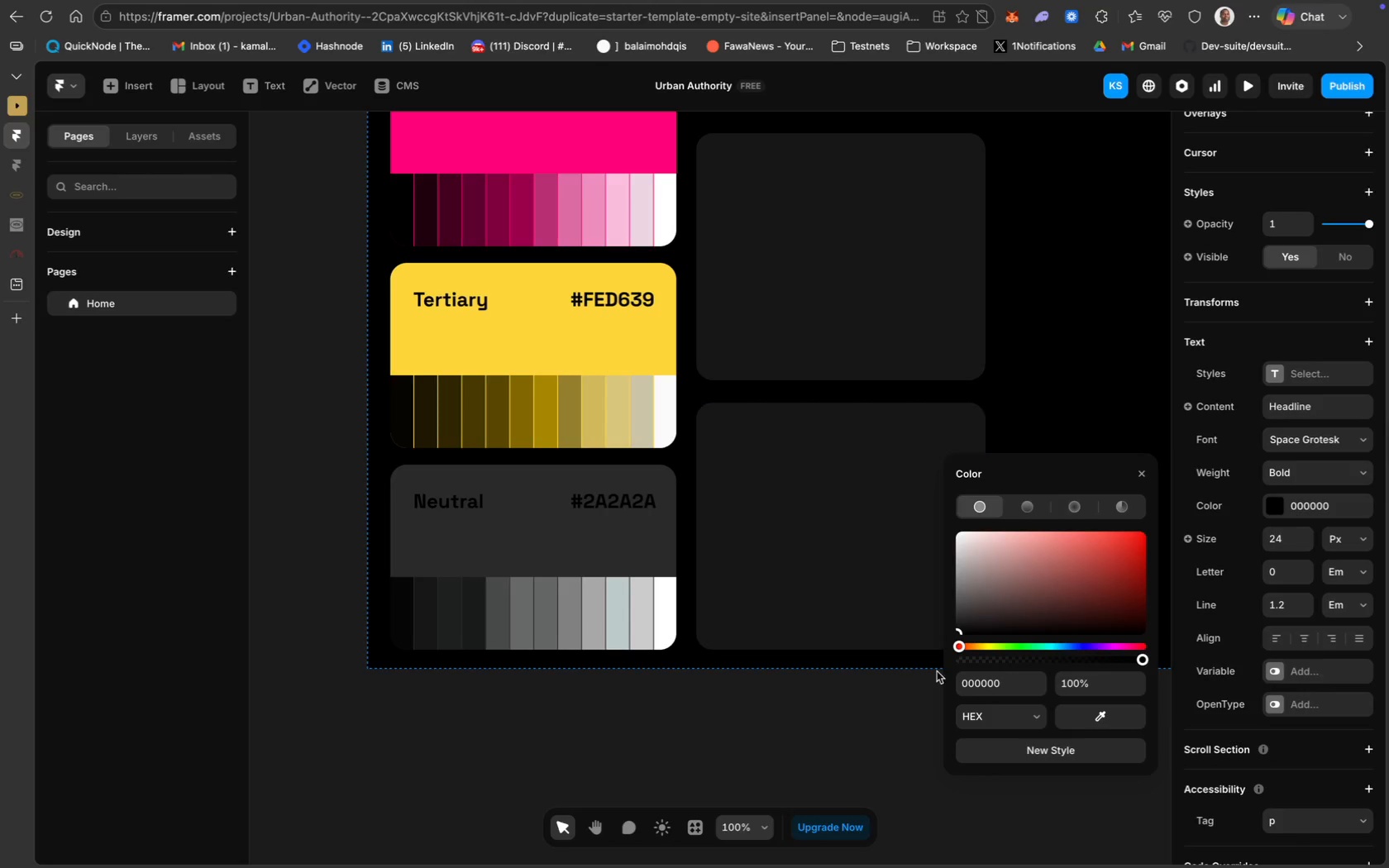 
left_click([498, 614])
 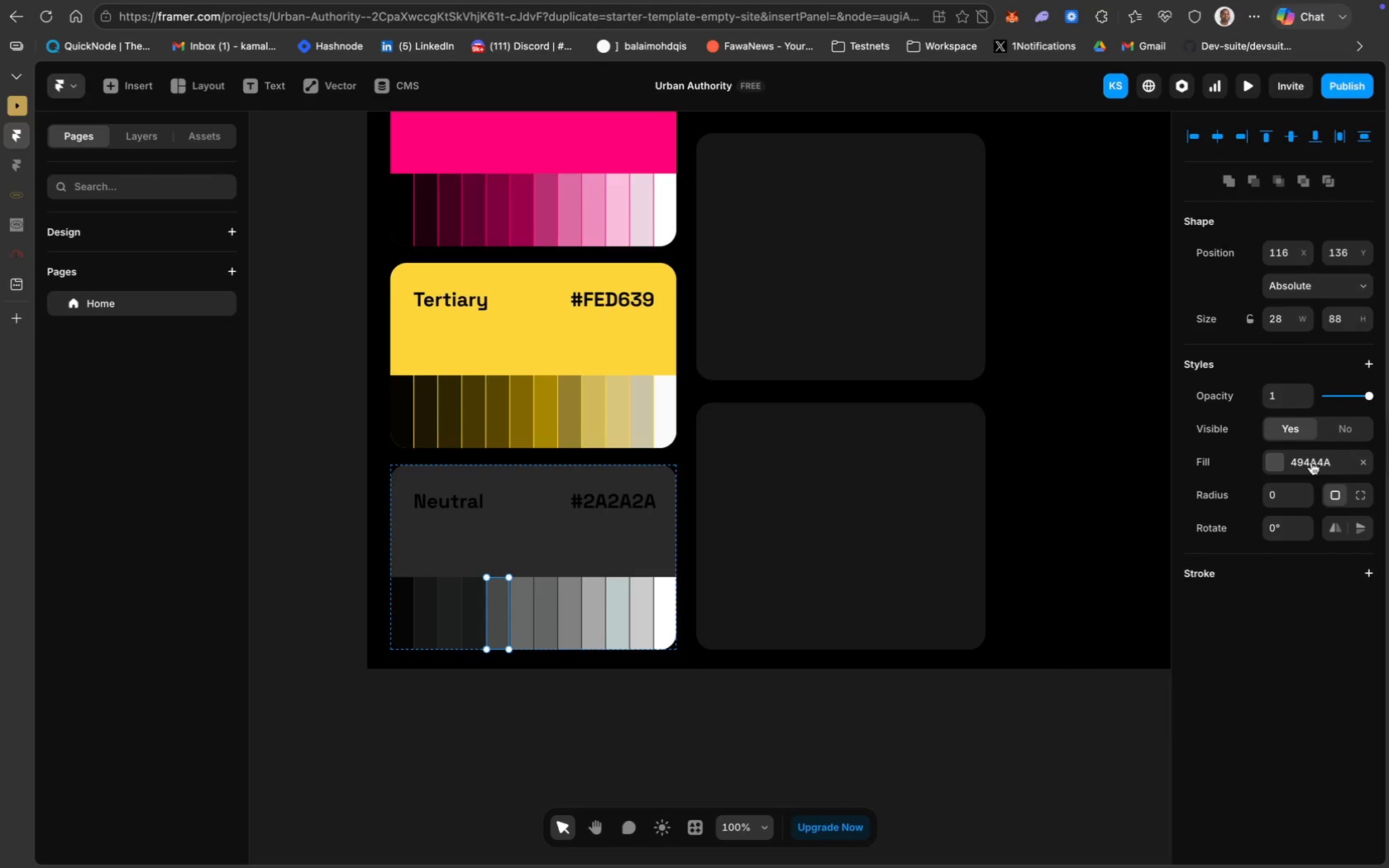 
hold_key(key=CommandLeft, duration=0.77)
 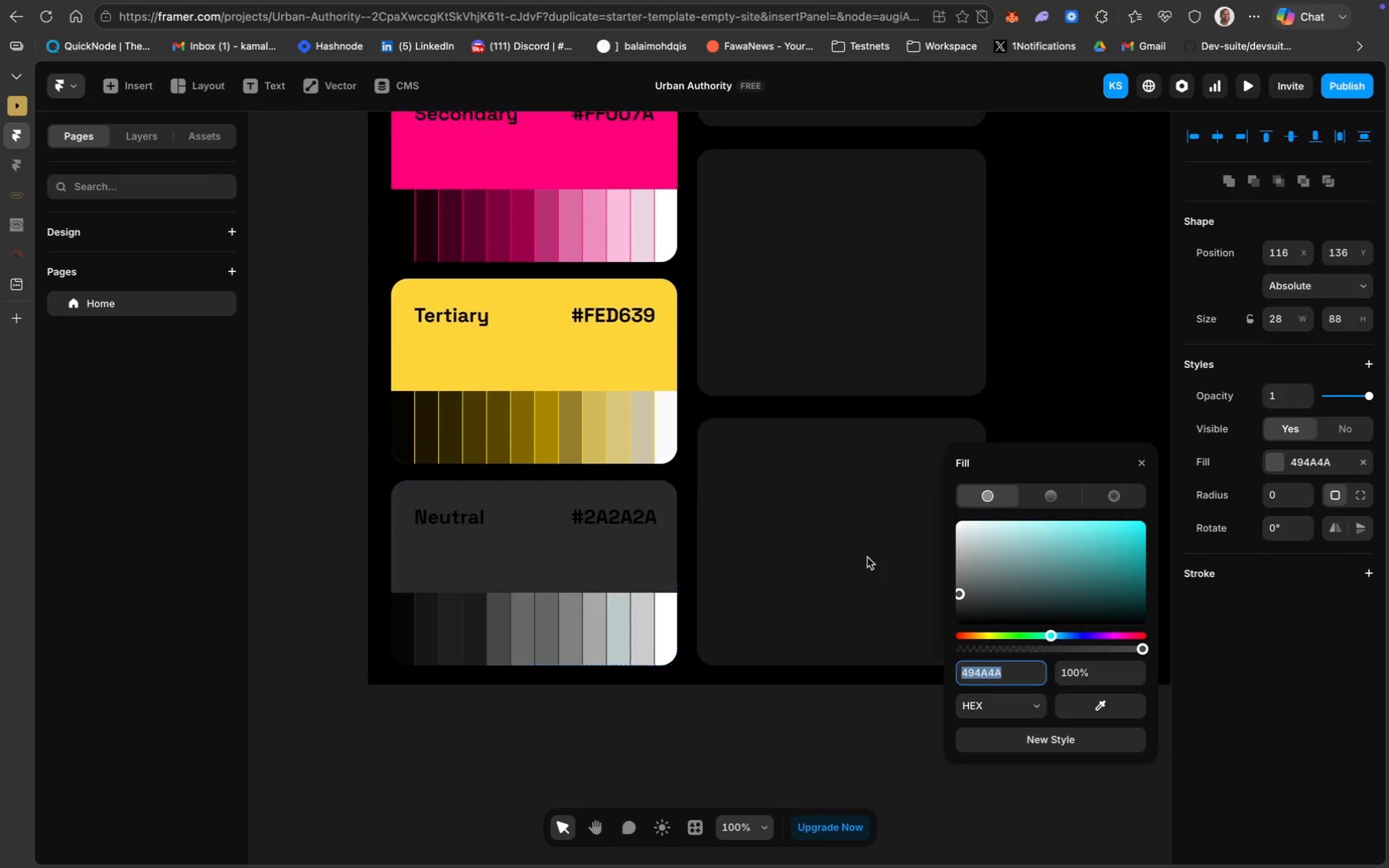 
hold_key(key=C, duration=0.33)
 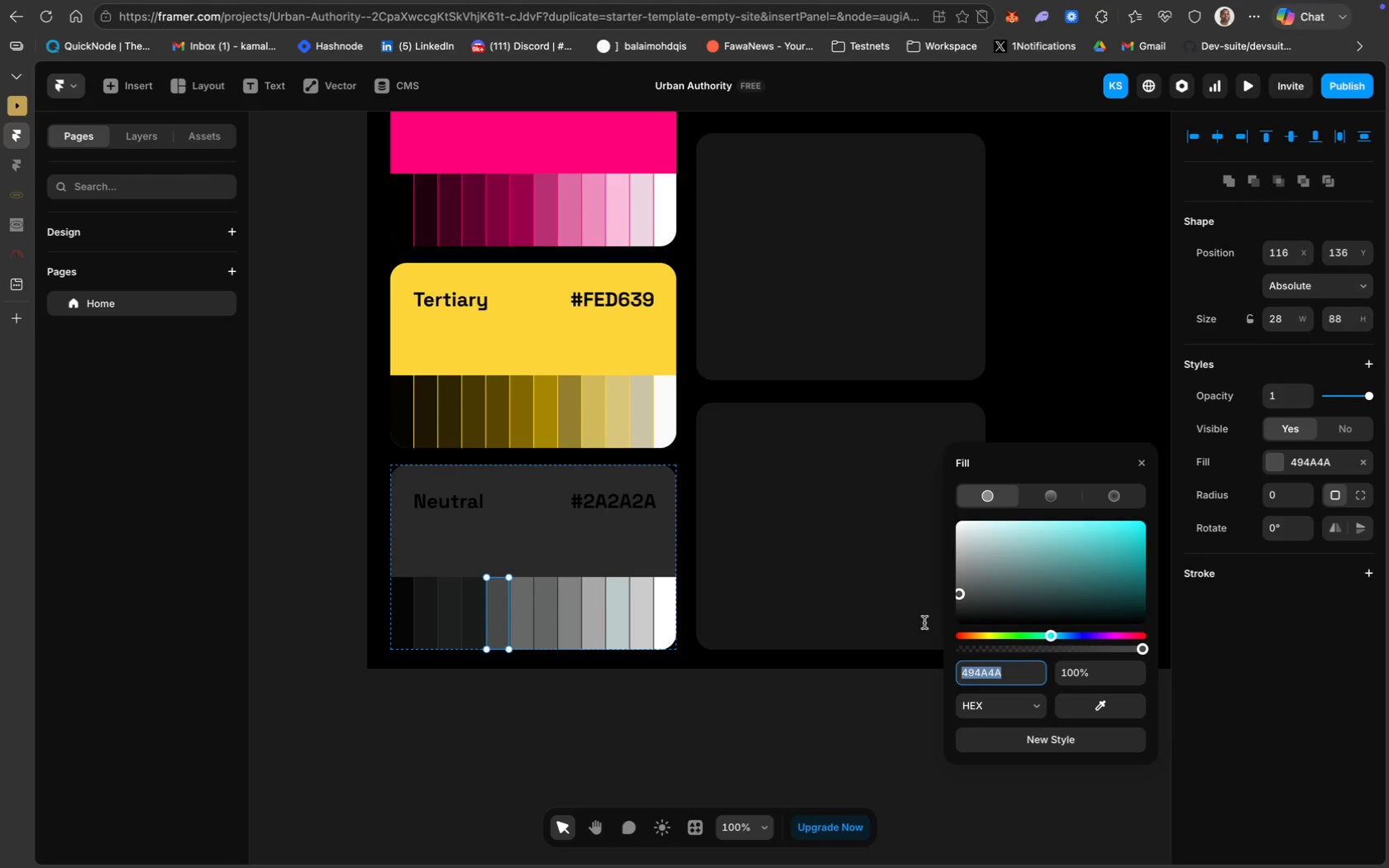 
scroll: coordinate [867, 557], scroll_direction: up, amount: 37.0
 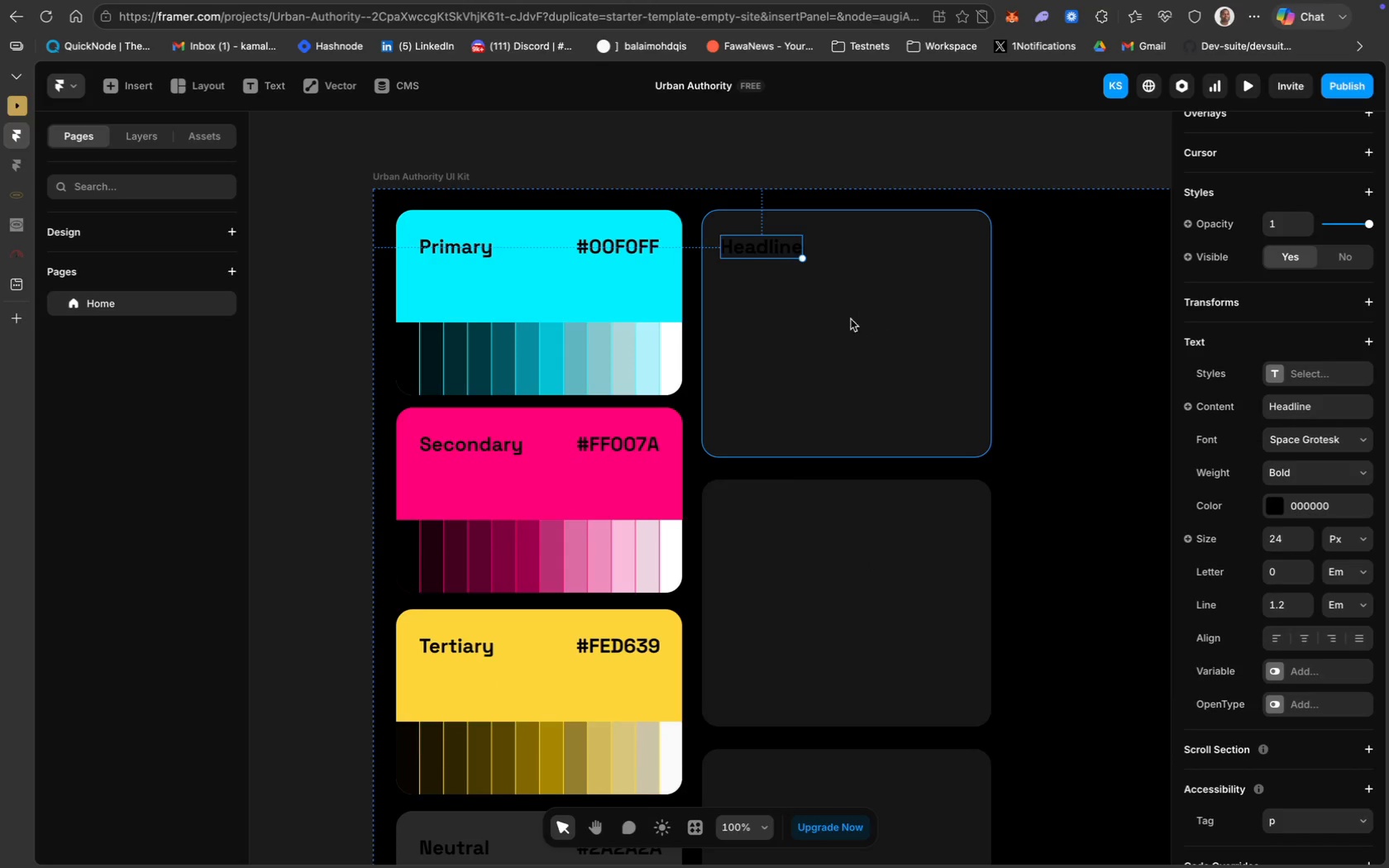 
left_click([1289, 511])
 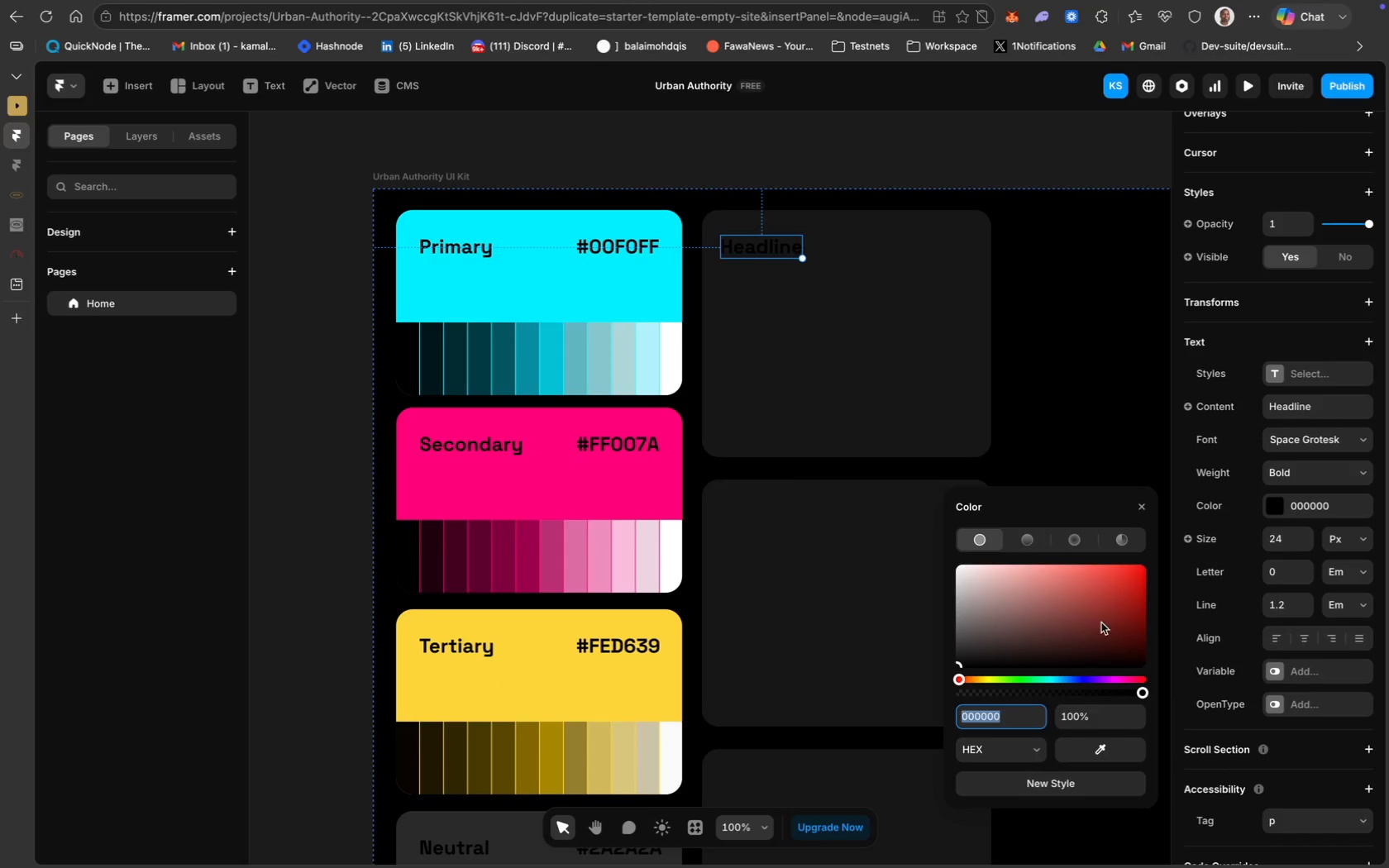 
key(Meta+V)
 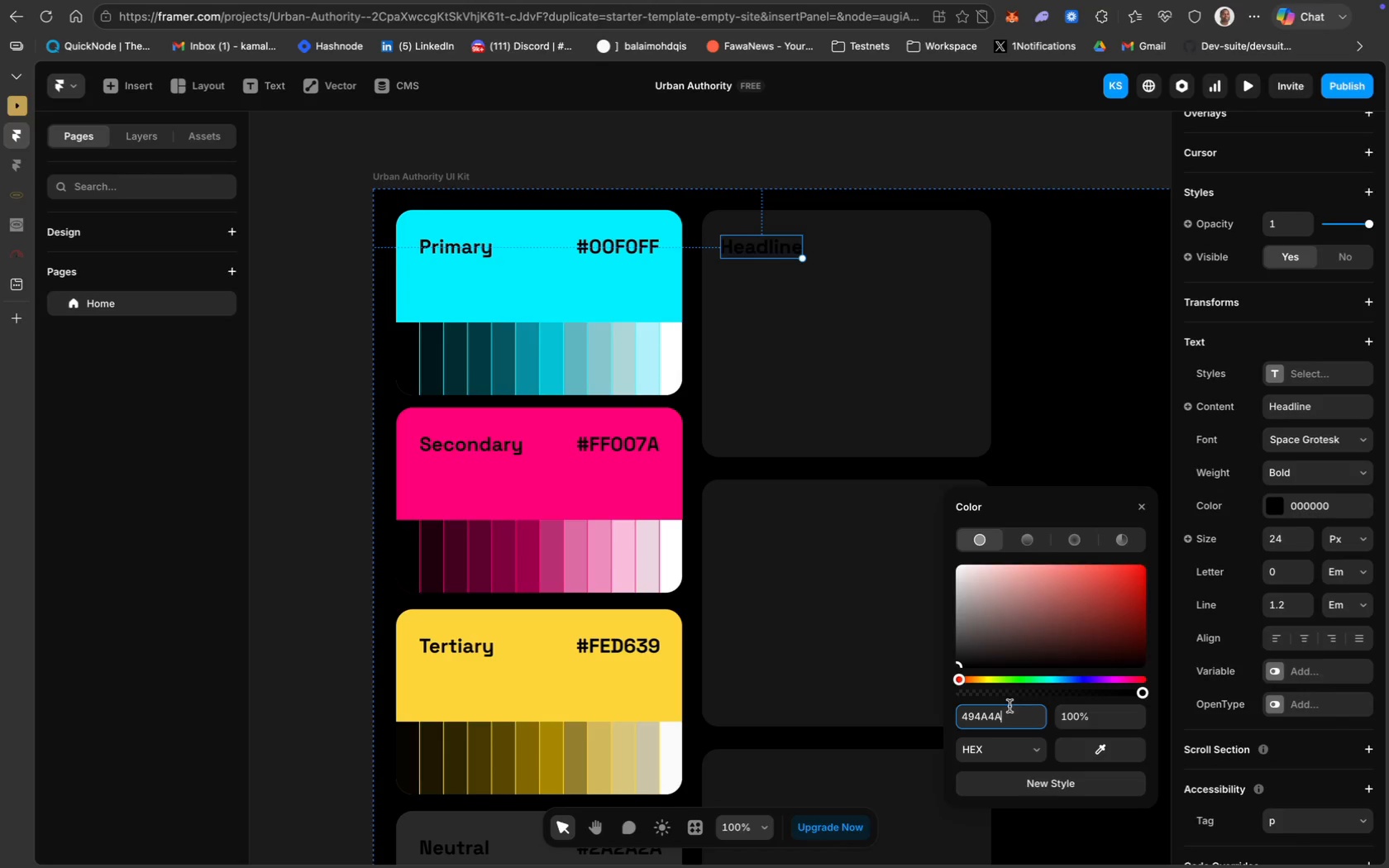 
key(Enter)
 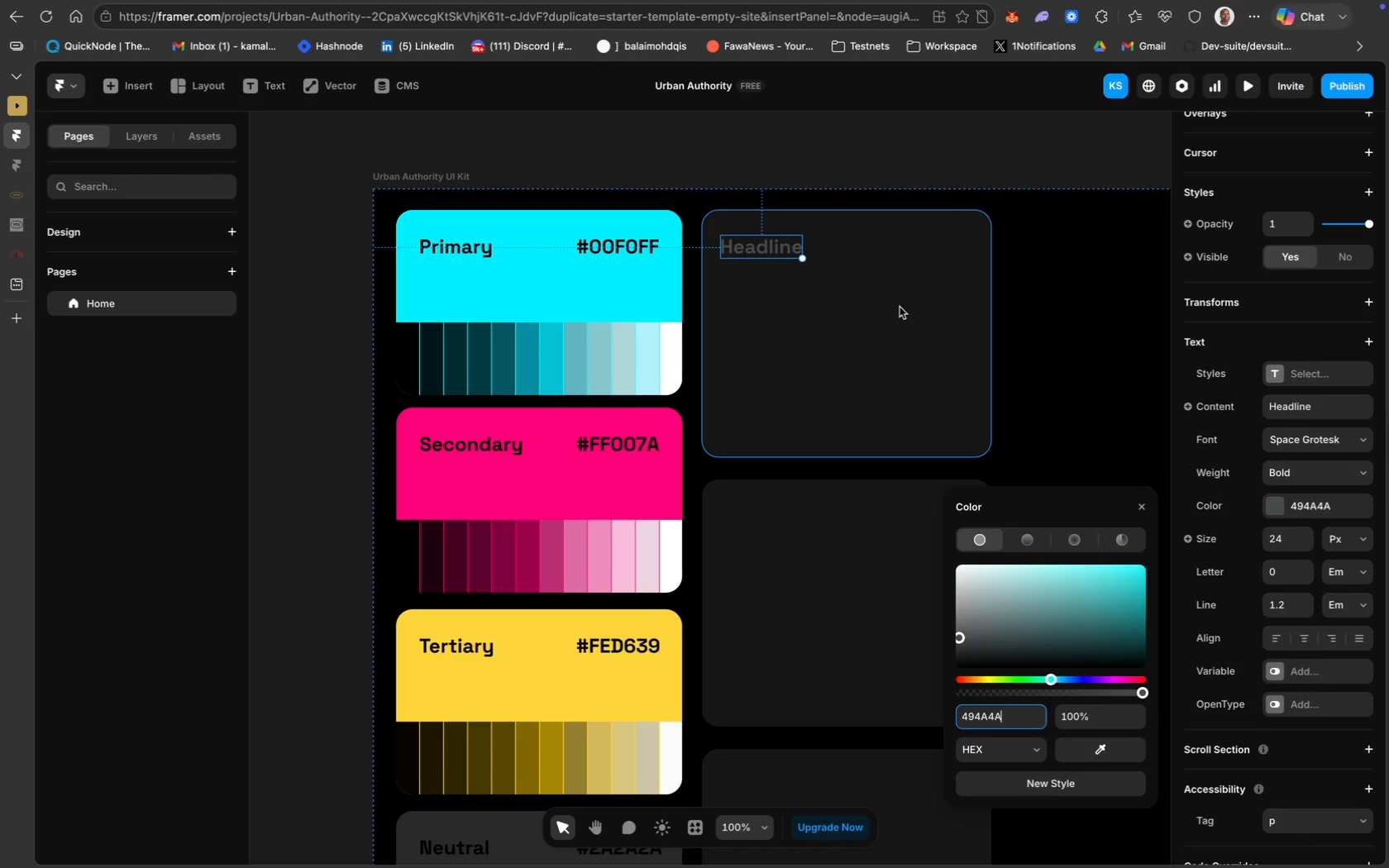 
scroll: coordinate [730, 598], scroll_direction: down, amount: 1.0
 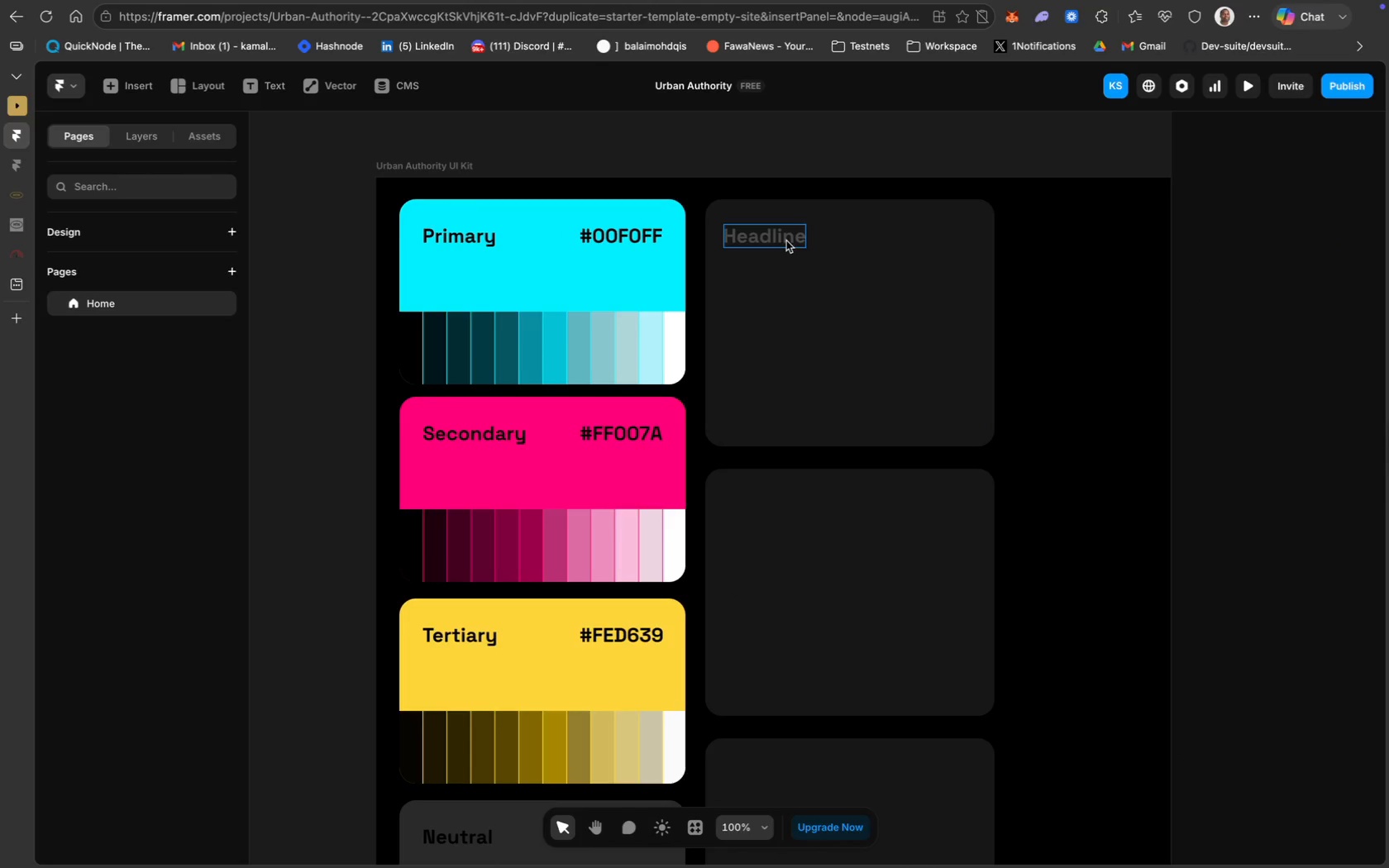 
wait(8.45)
 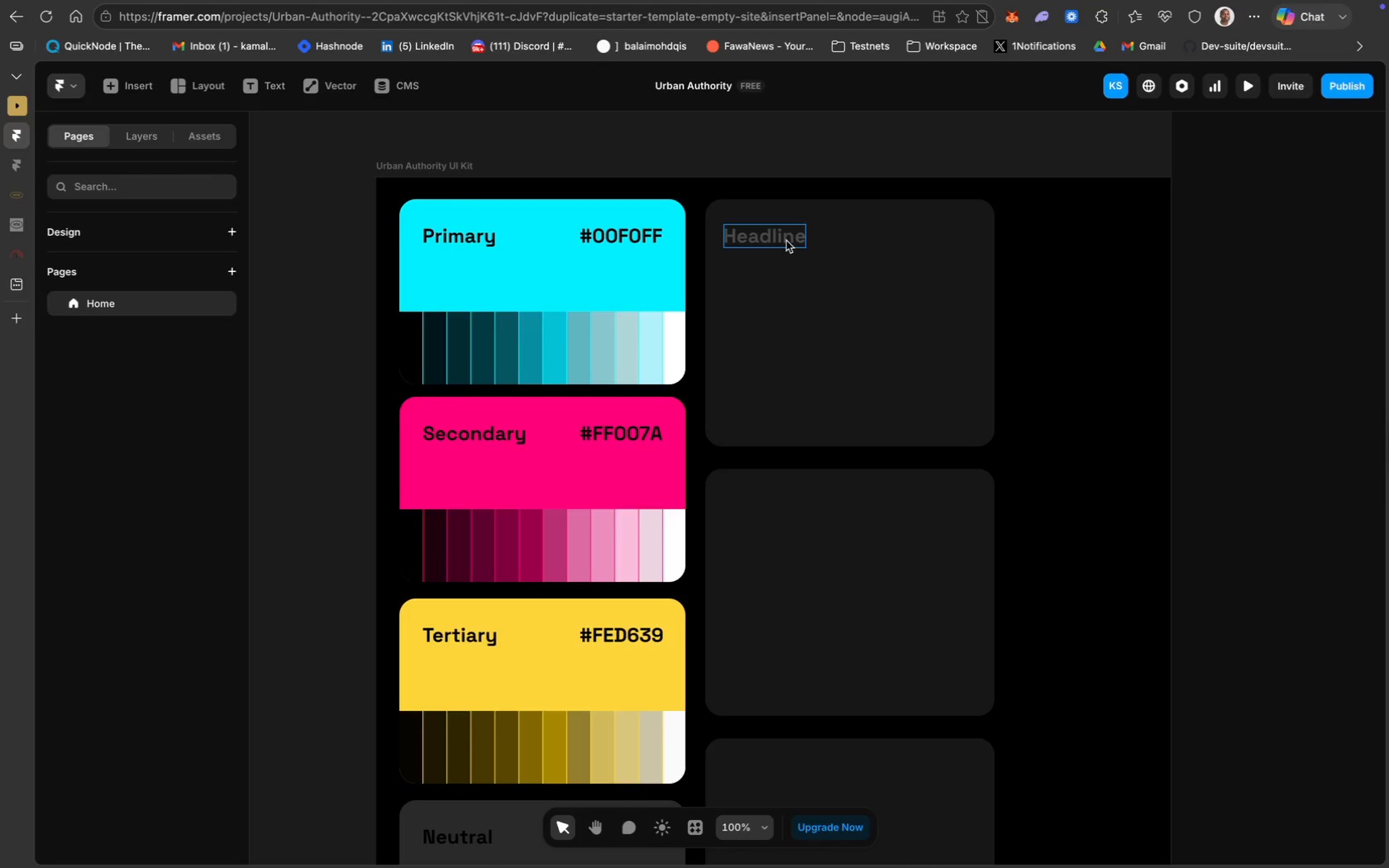 
scroll: coordinate [1252, 625], scroll_direction: down, amount: 65.0
 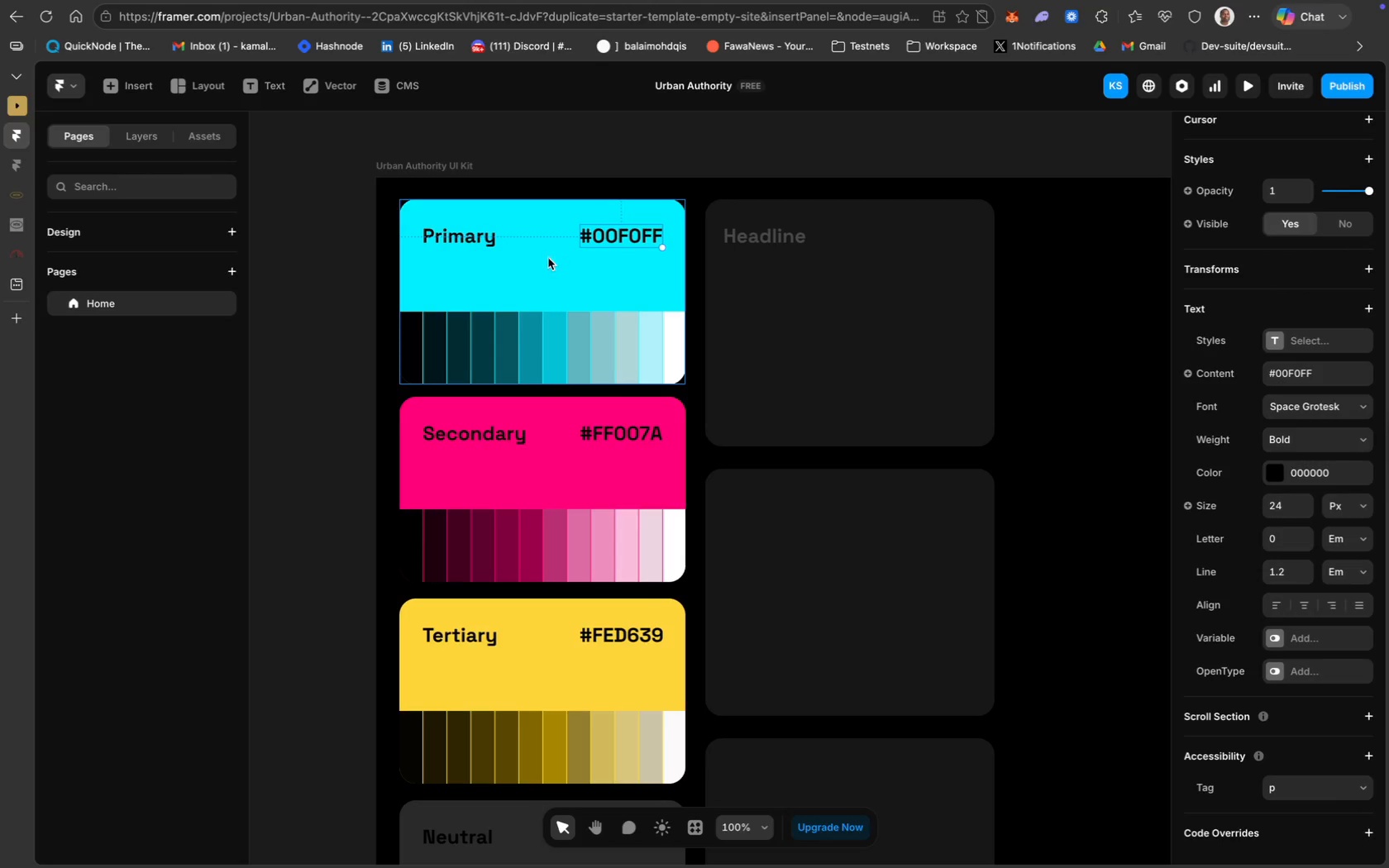 
left_click([620, 241])
 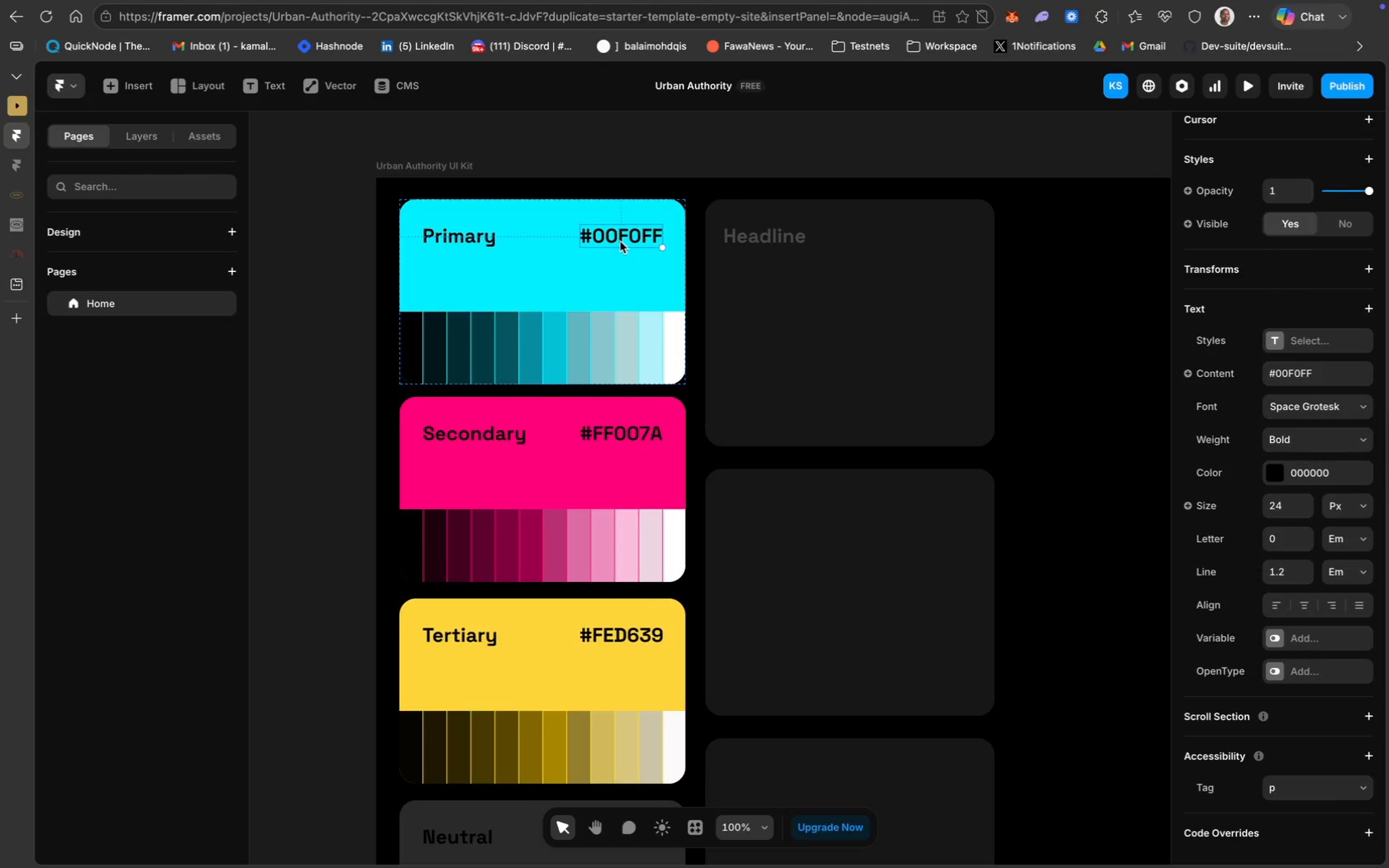 
key(Meta+D)
 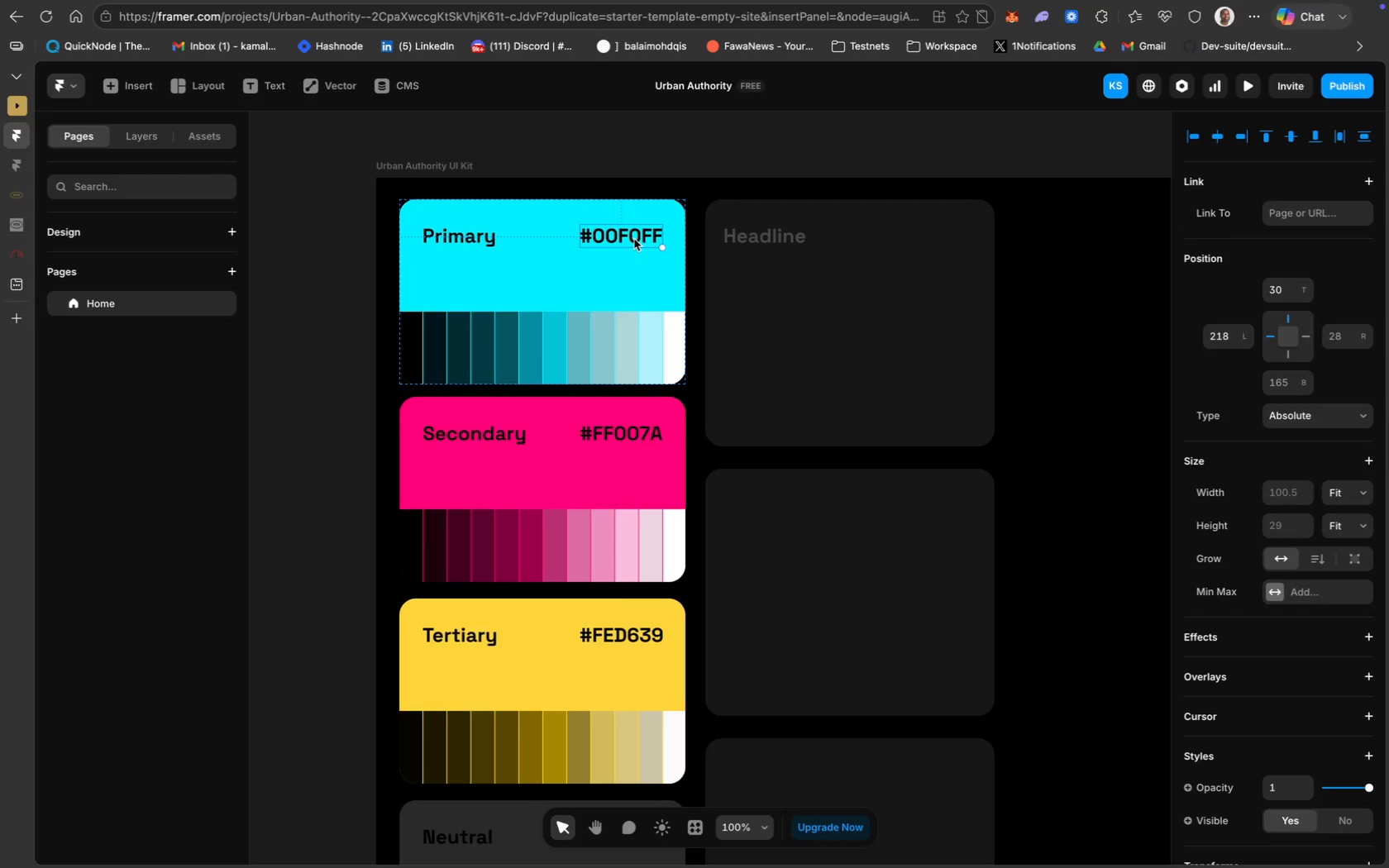 
left_click_drag(start_coordinate=[630, 239], to_coordinate=[928, 237])
 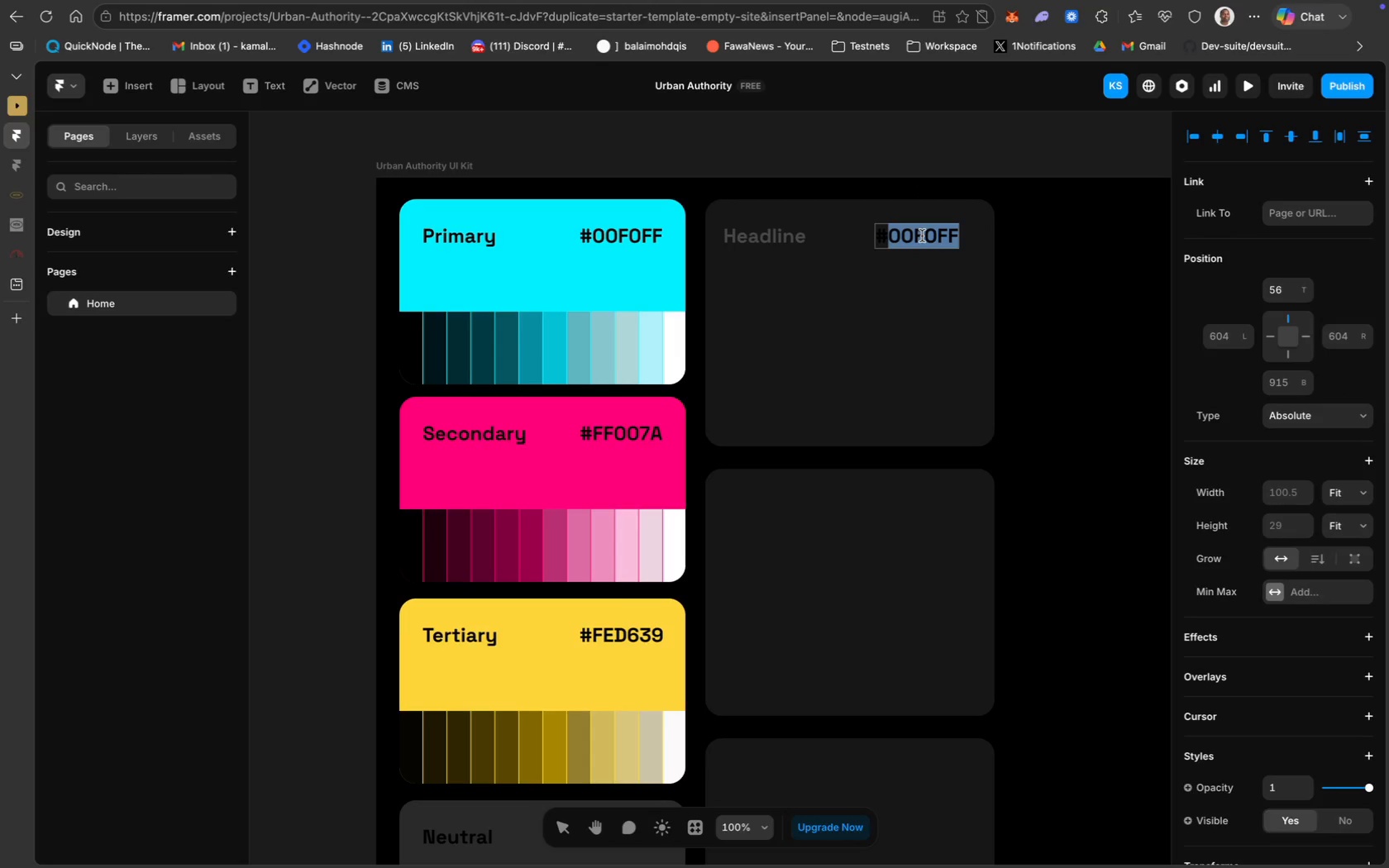 
key(Backspace)
key(Backspace)
type(Space Grotesk)
 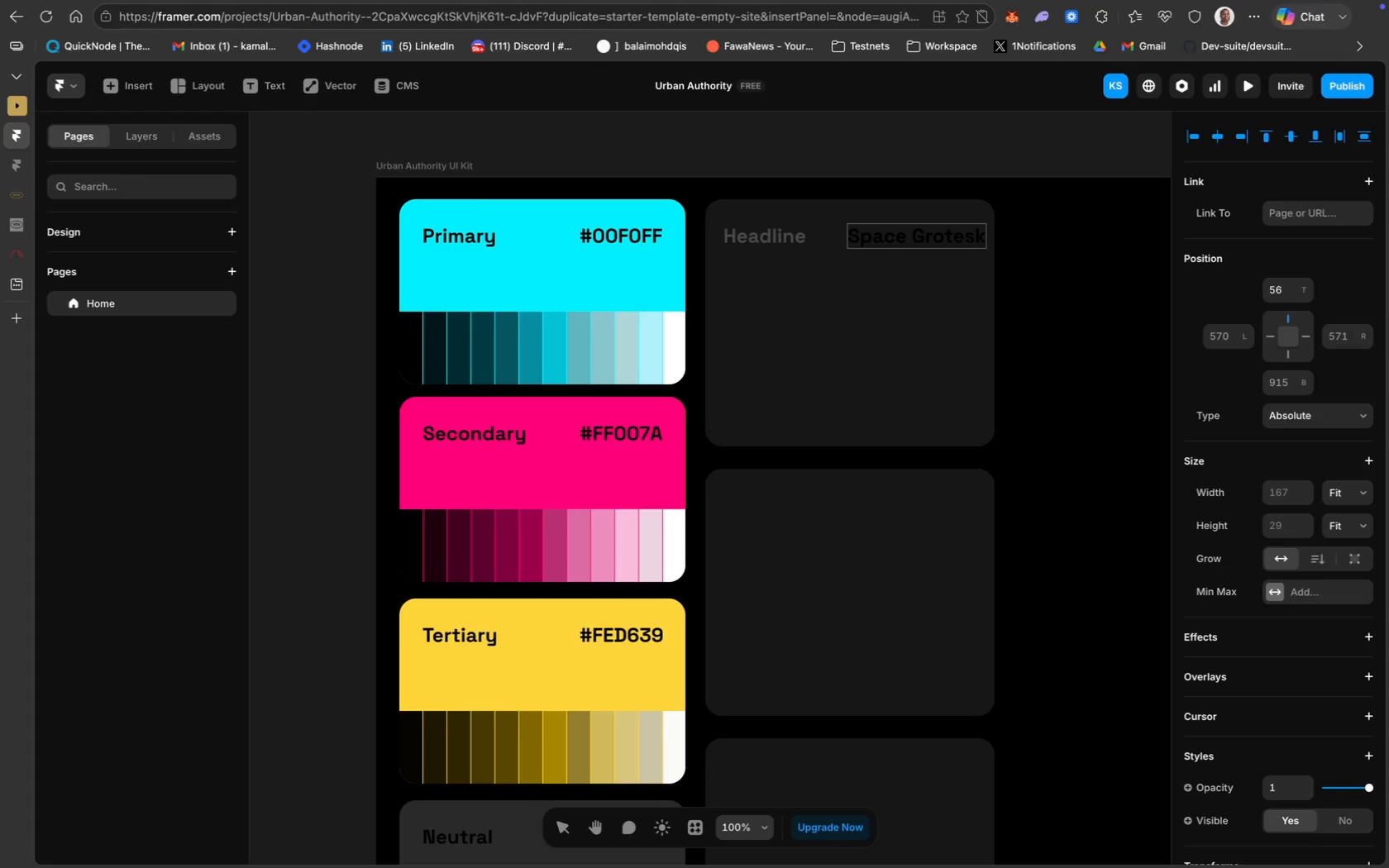 
key(Meta+A)
 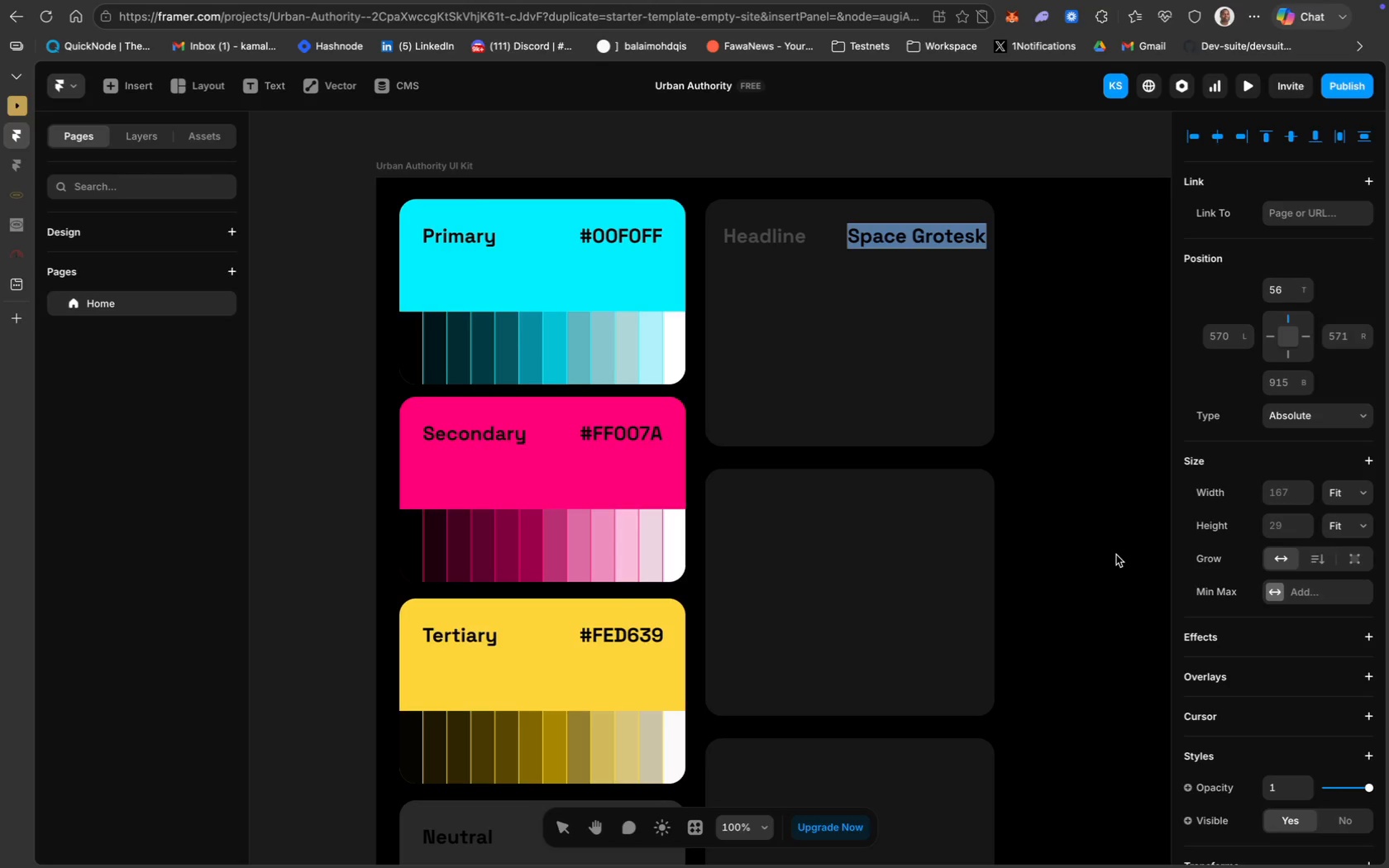 
scroll: coordinate [1299, 717], scroll_direction: down, amount: 36.0
 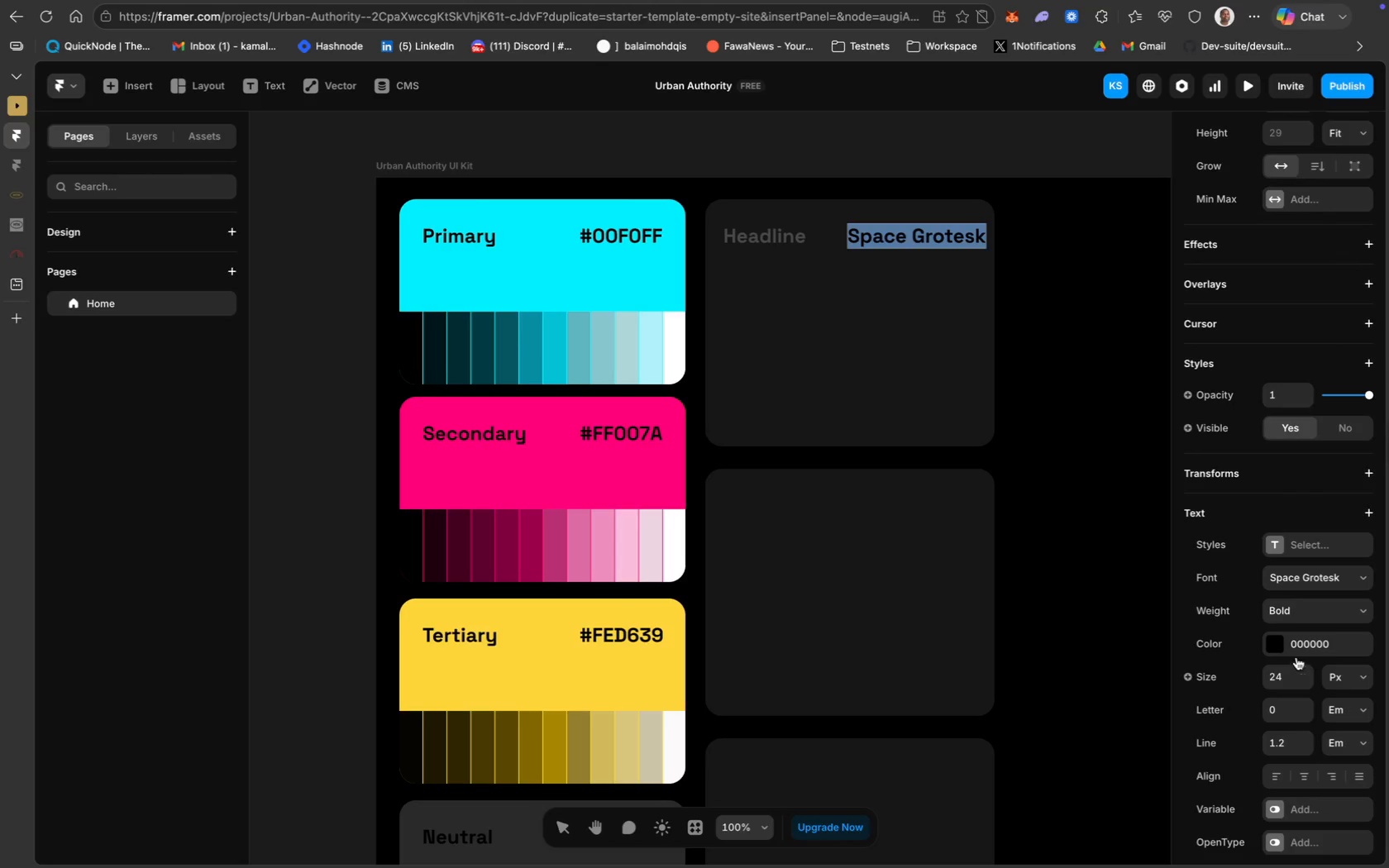 
left_click([1294, 648])
 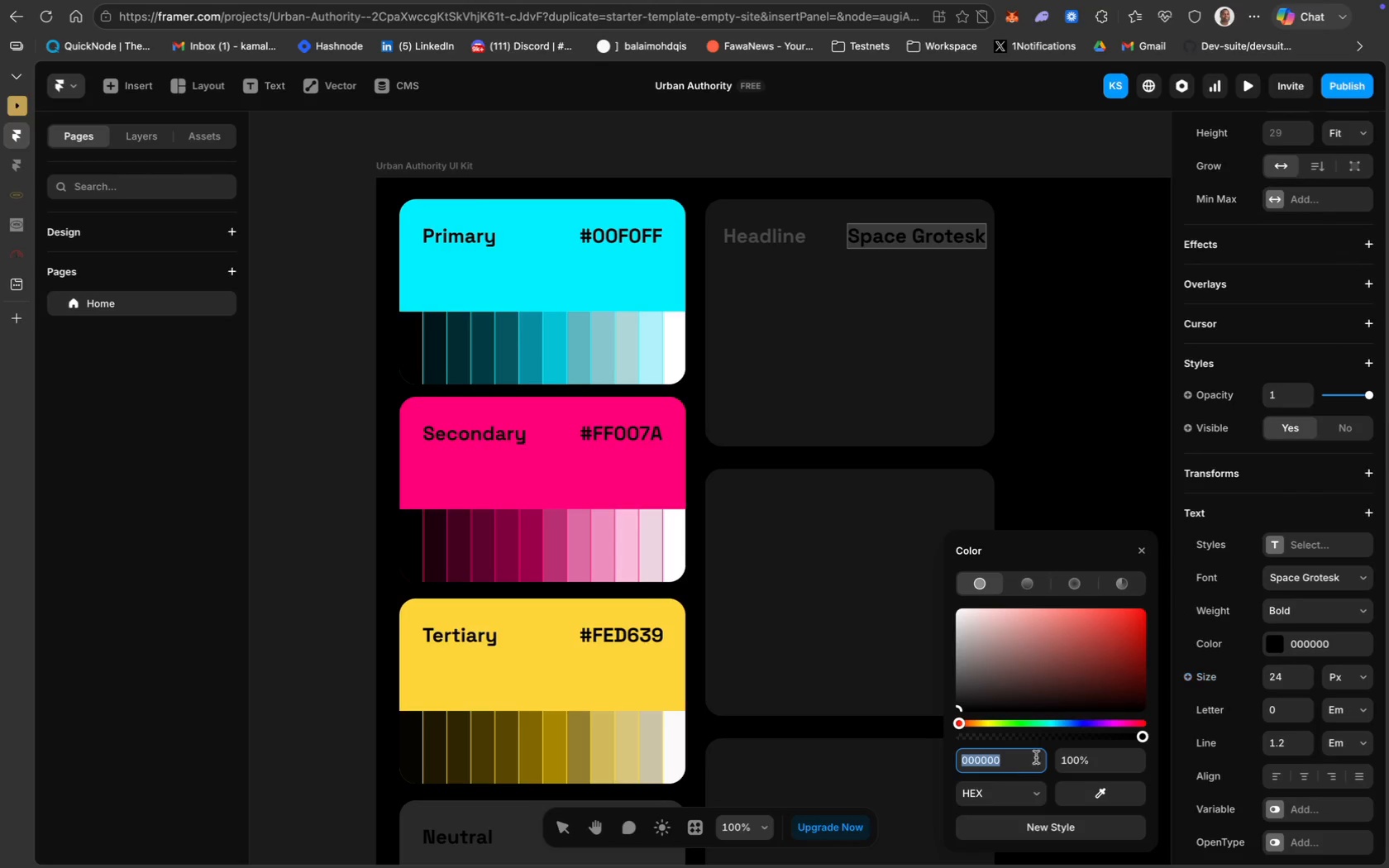 
key(Meta+V)
 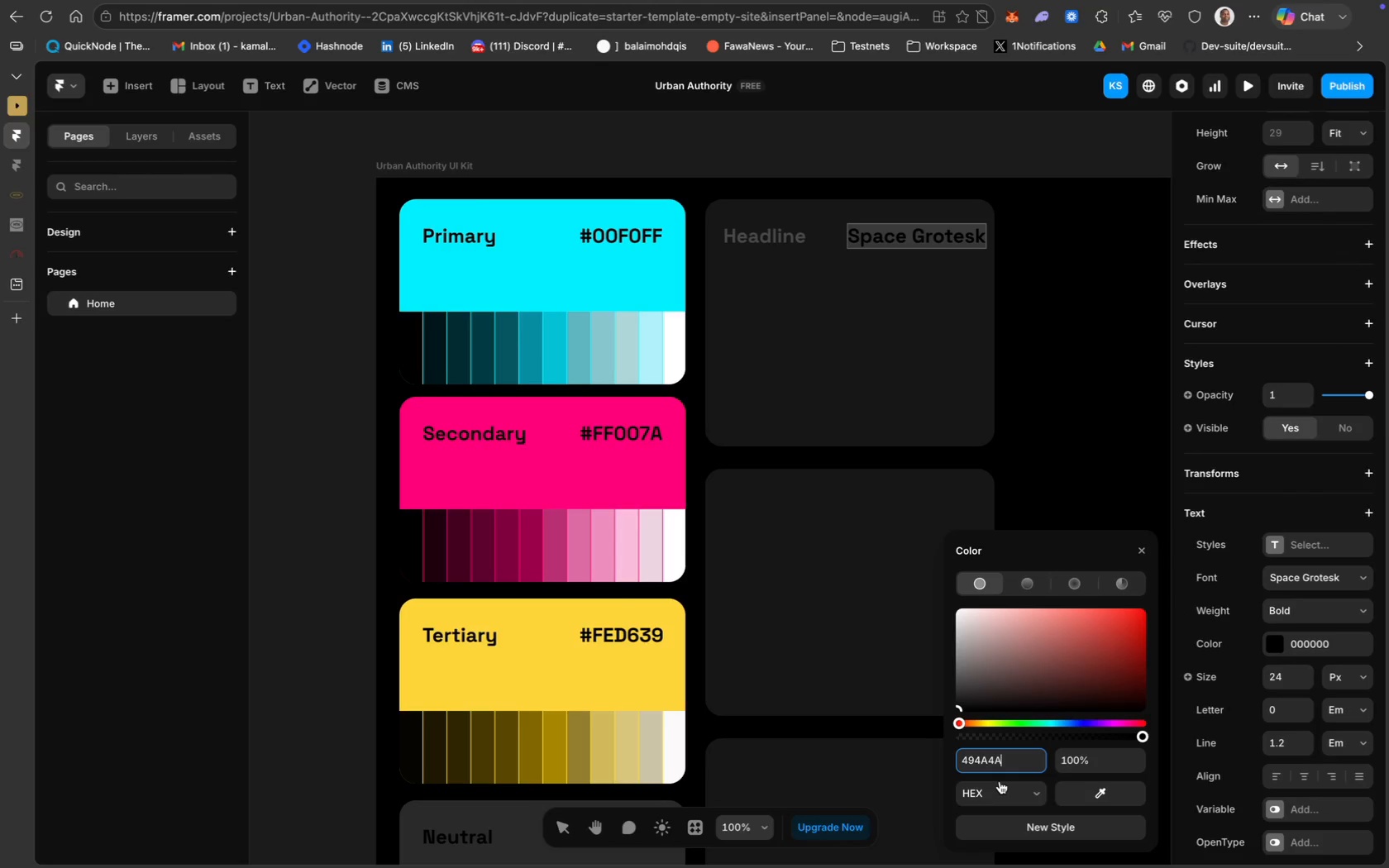 
key(Enter)
 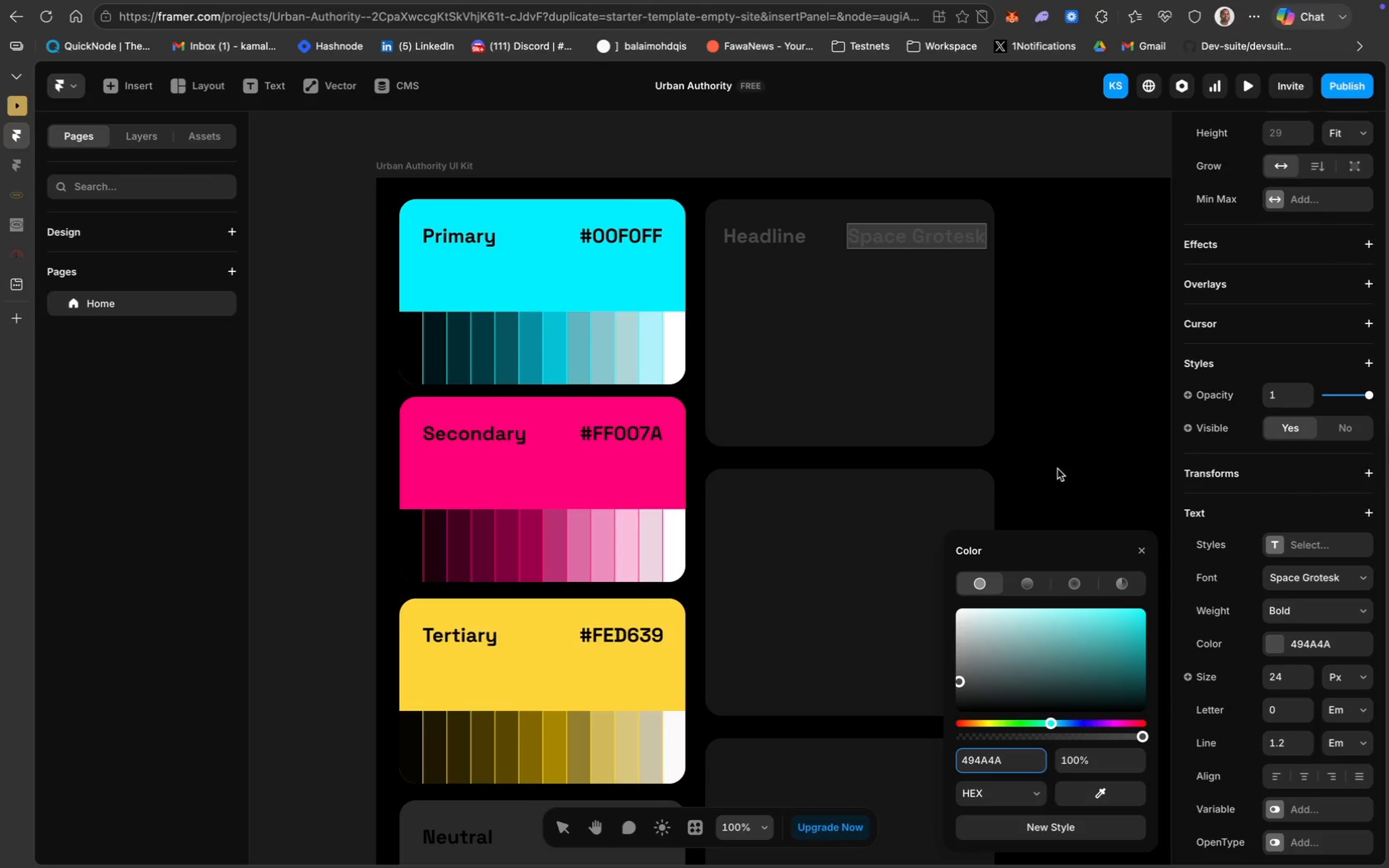 
left_click([1068, 414])
 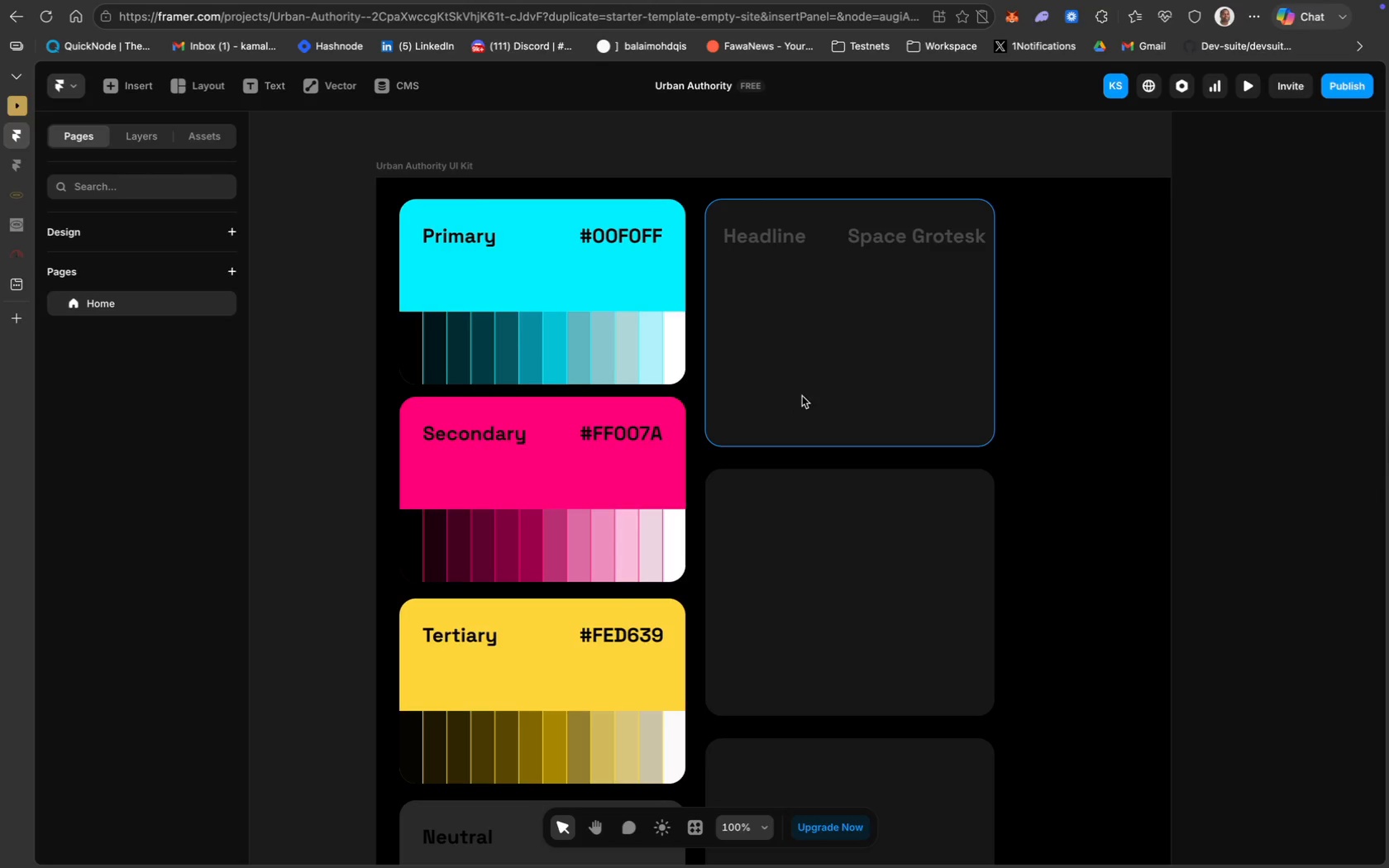 
wait(5.27)
 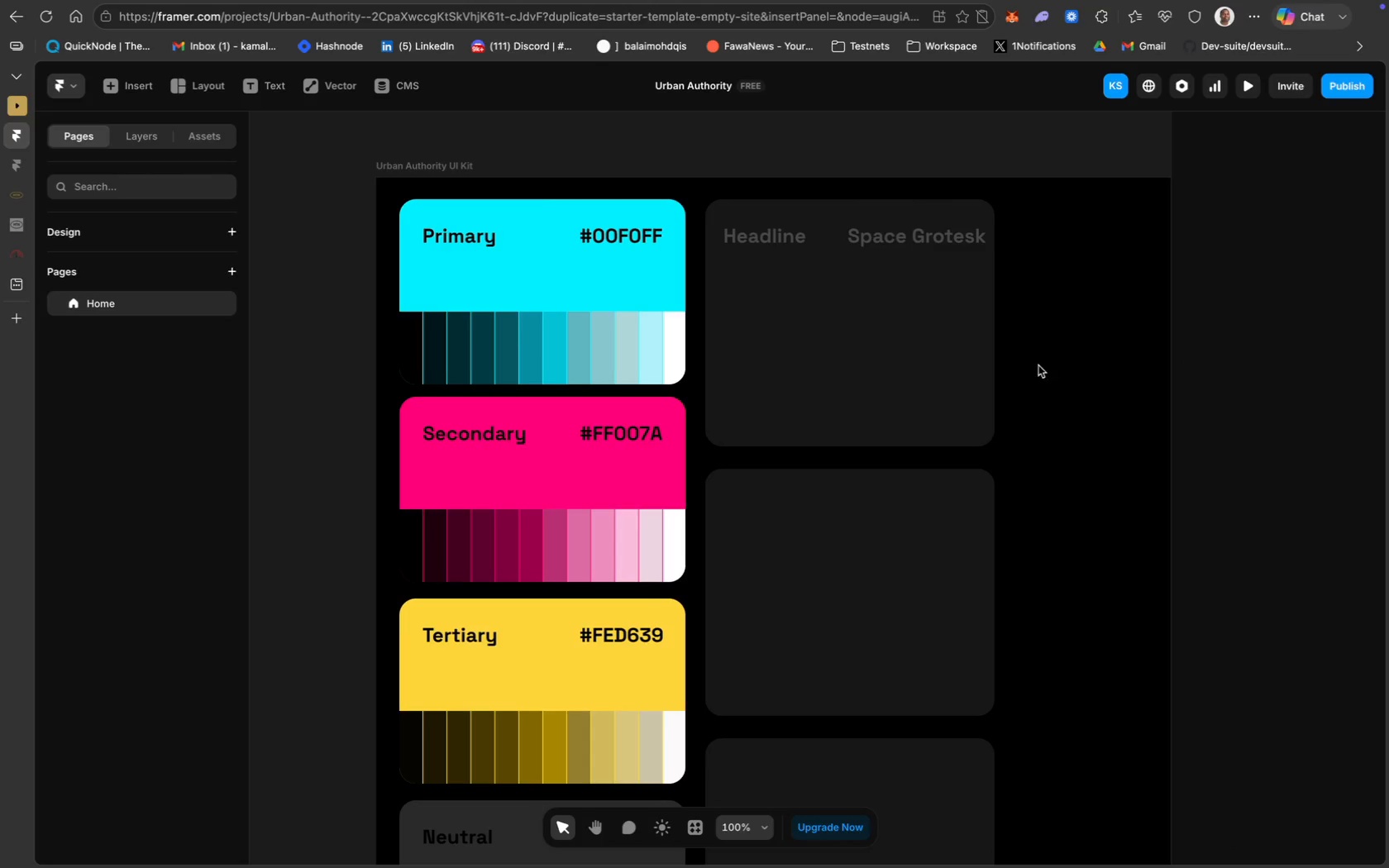 
left_click([871, 246])
 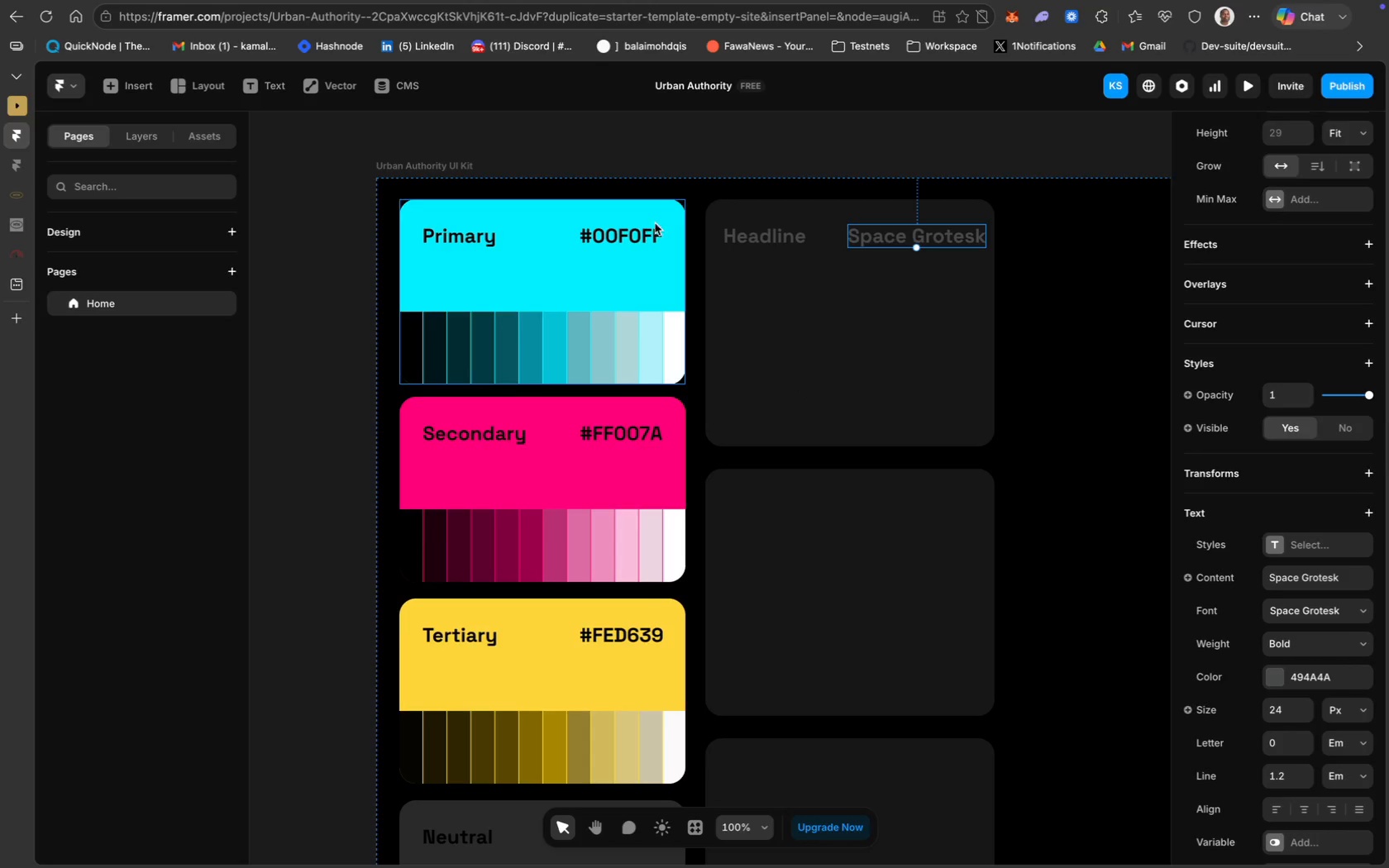 
wait(6.54)
 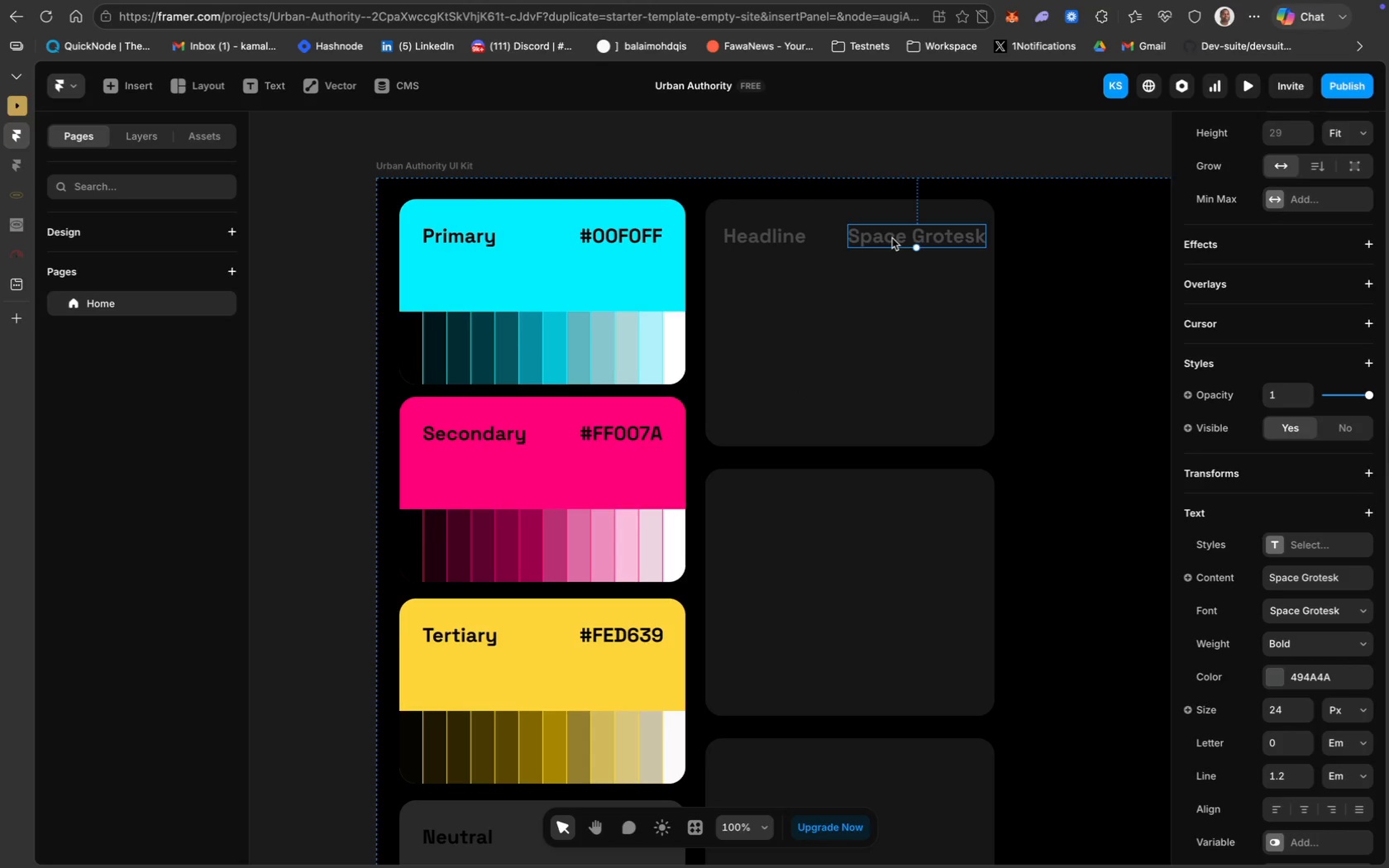 
scroll: coordinate [1248, 684], scroll_direction: down, amount: 7.0
 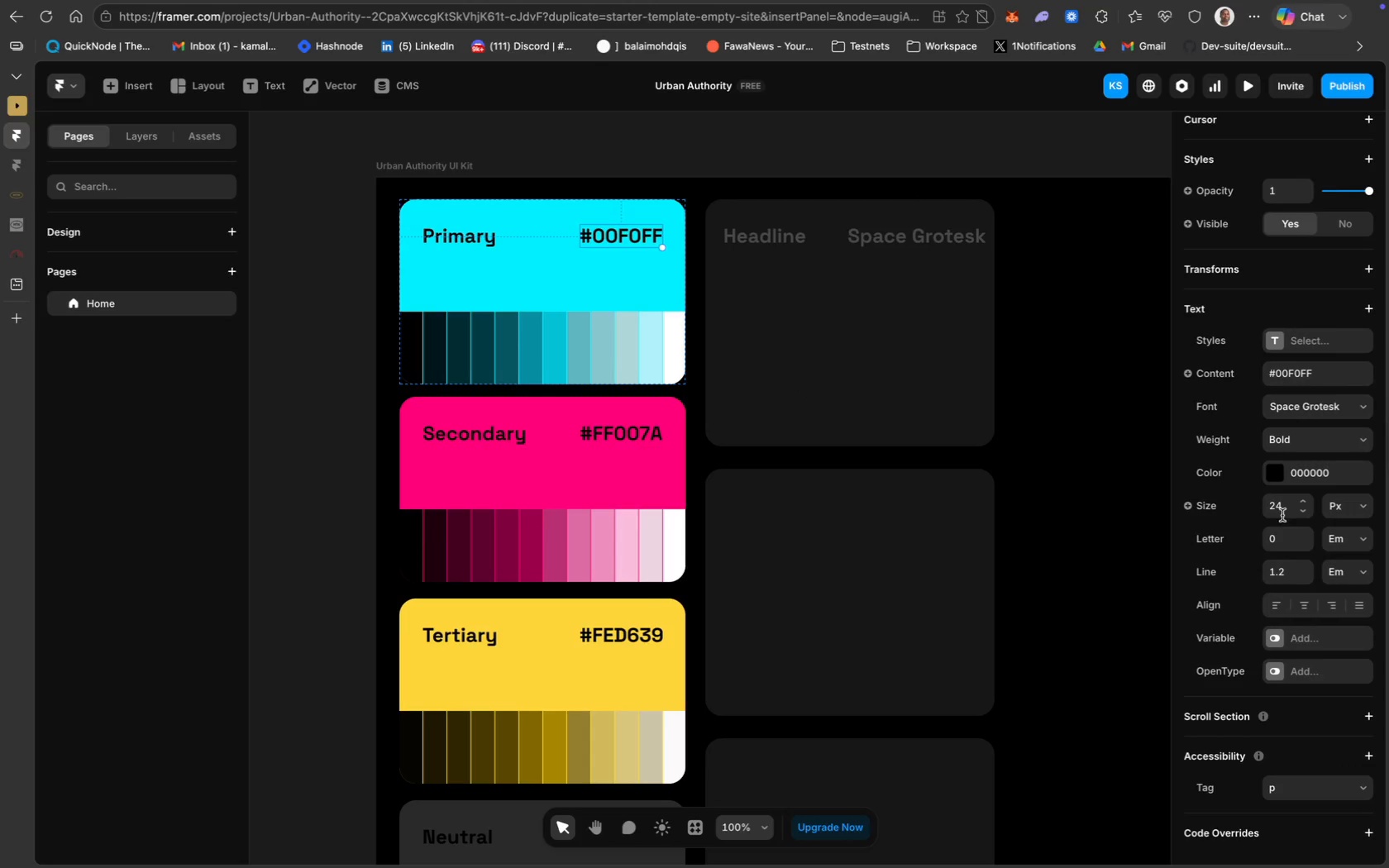 
left_click([1286, 508])
 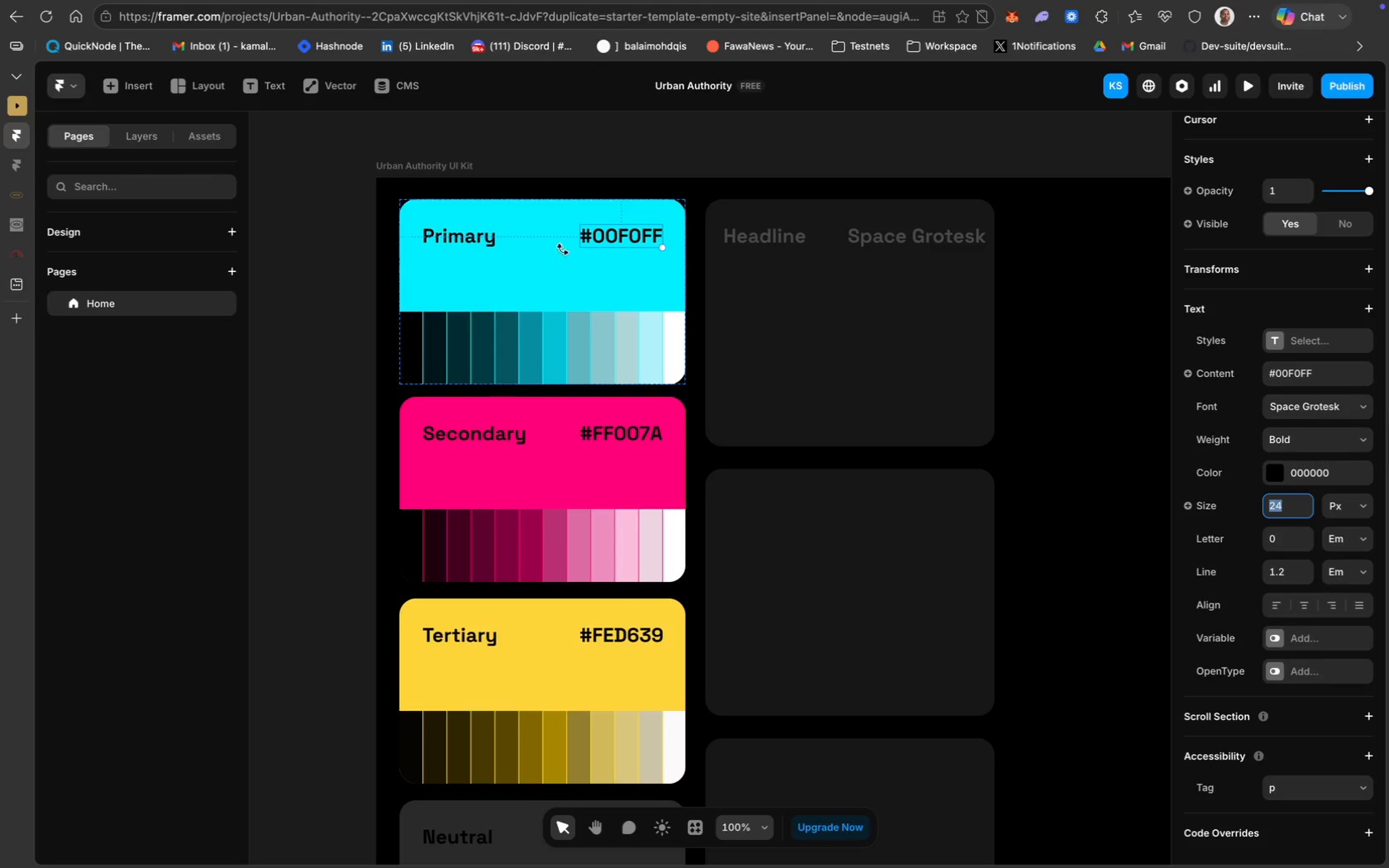 
hold_key(key=ShiftLeft, duration=1.97)
left_click([596, 239])
 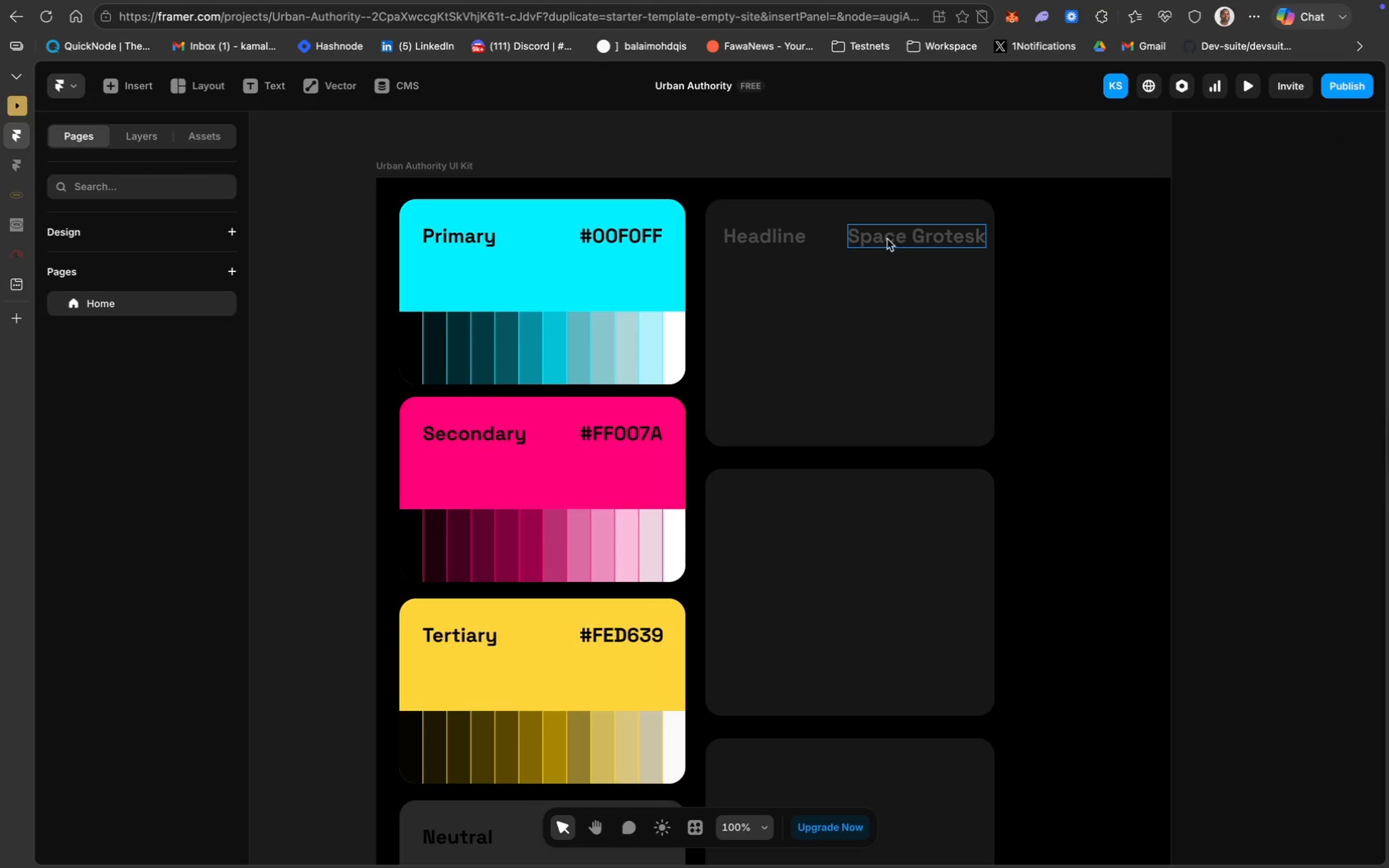 
left_click_drag(start_coordinate=[925, 235], to_coordinate=[919, 236])
 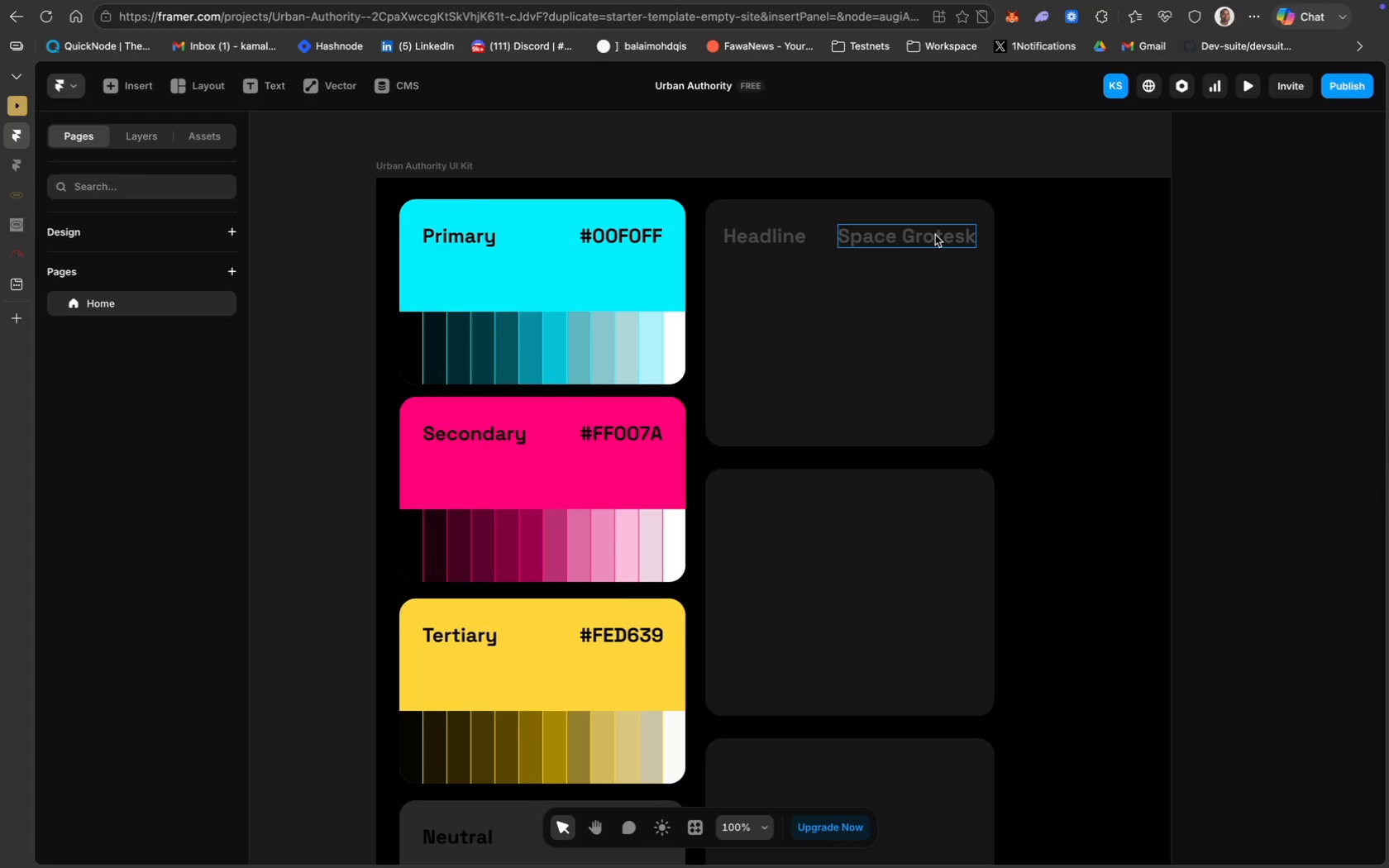 
wait(12.74)
 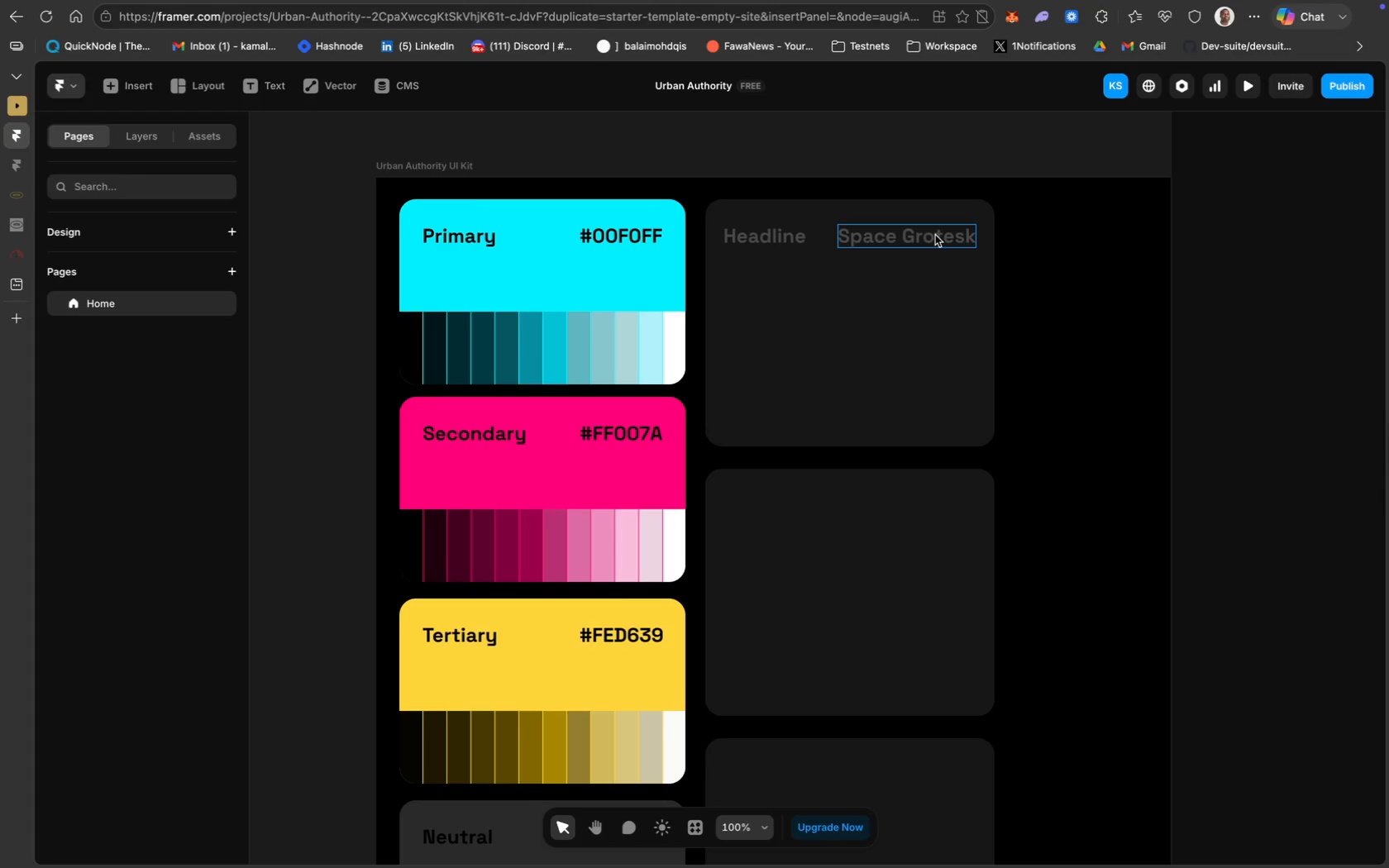 
left_click([1061, 294])
 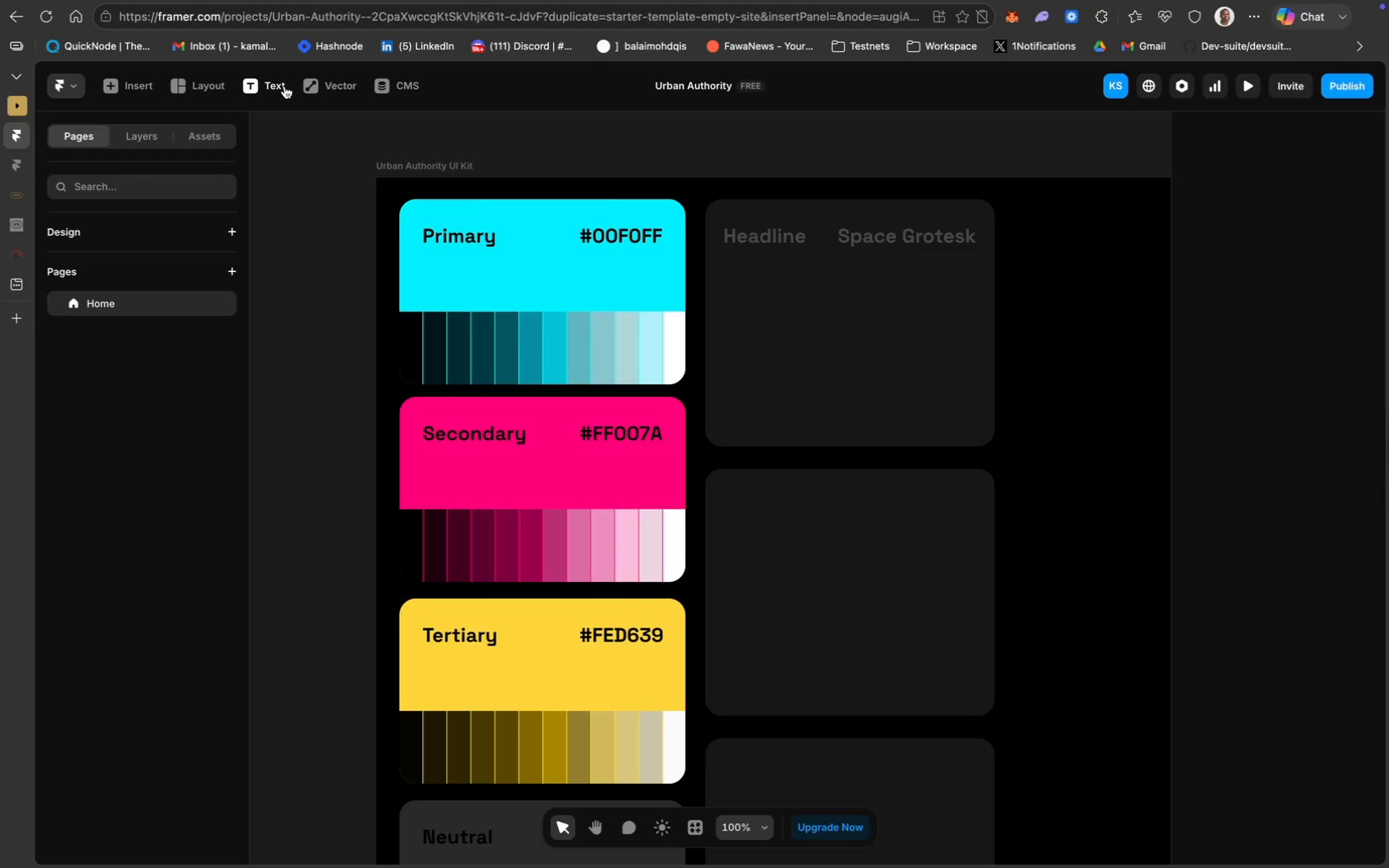 
left_click([284, 87])
 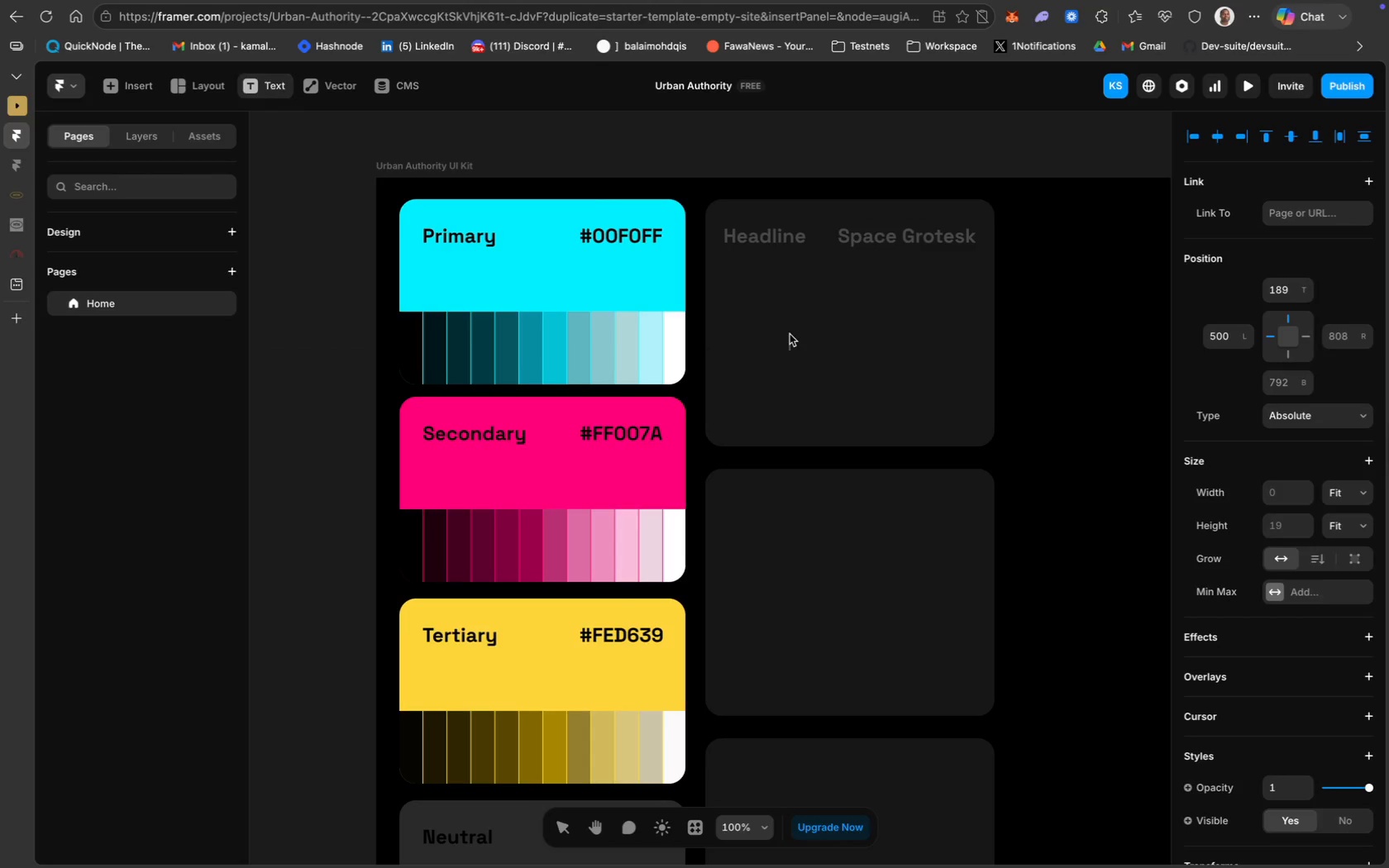 
key(CapsLock)
 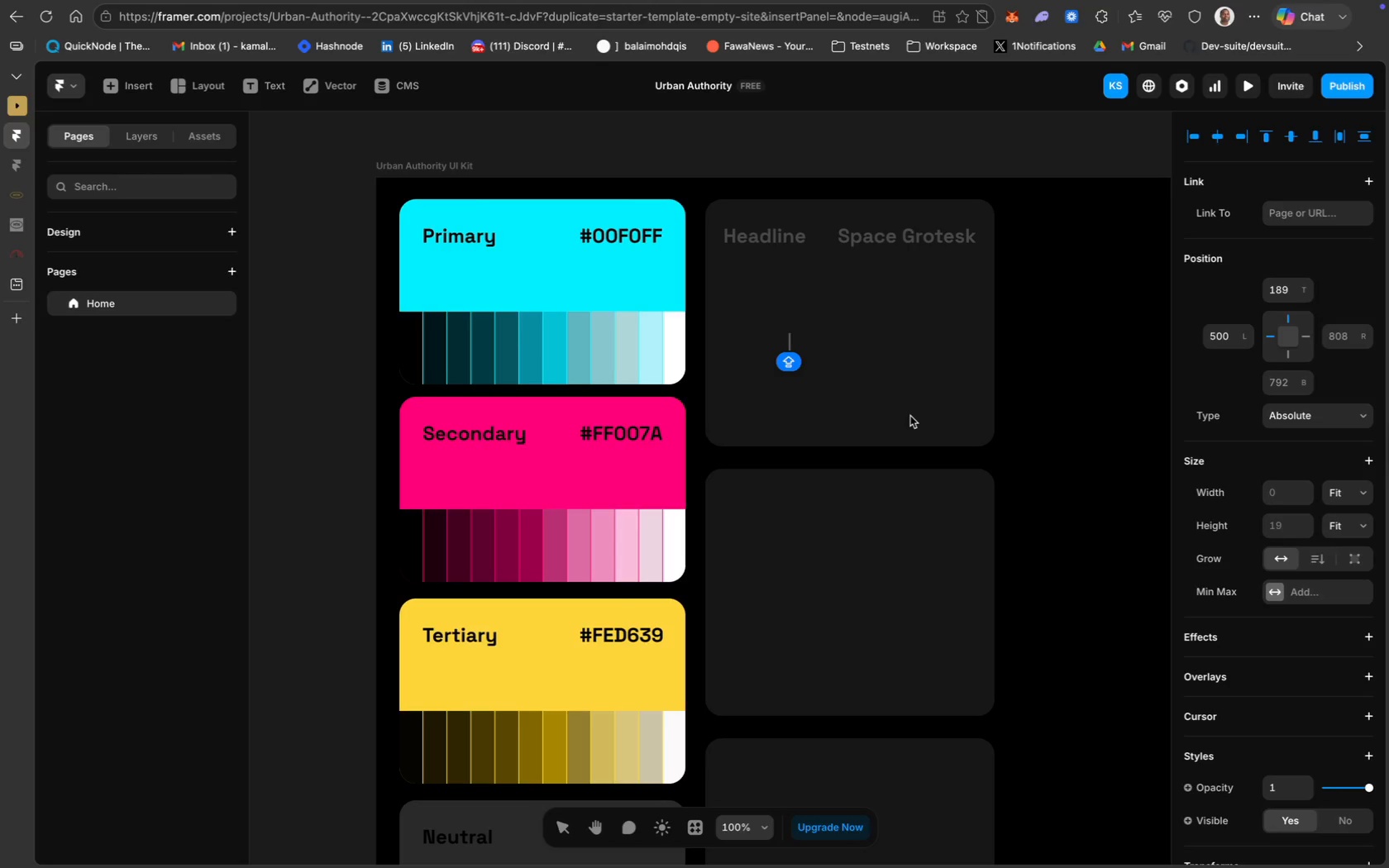 
key(A)
 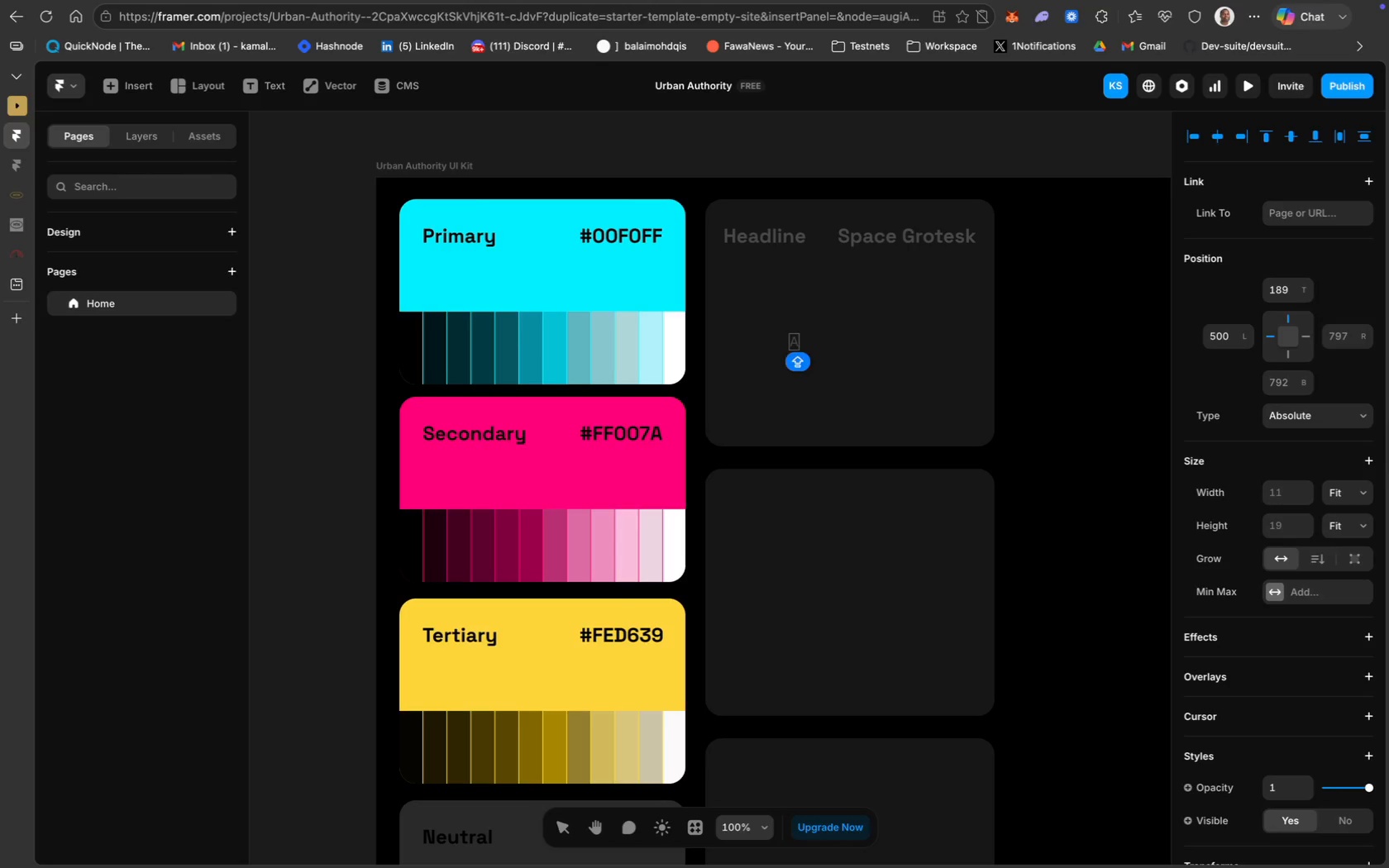 
key(CapsLock)
 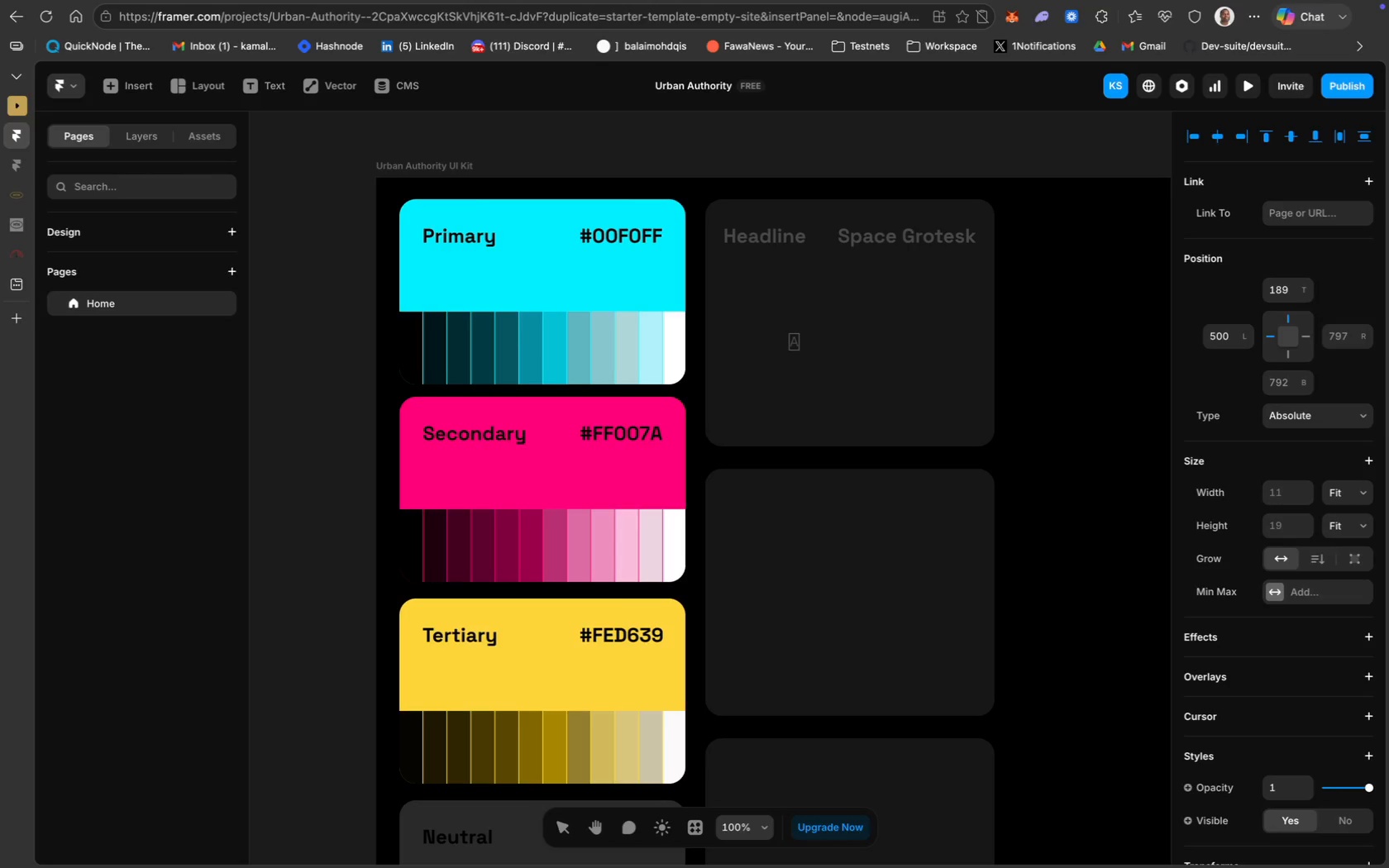 
key(A)
 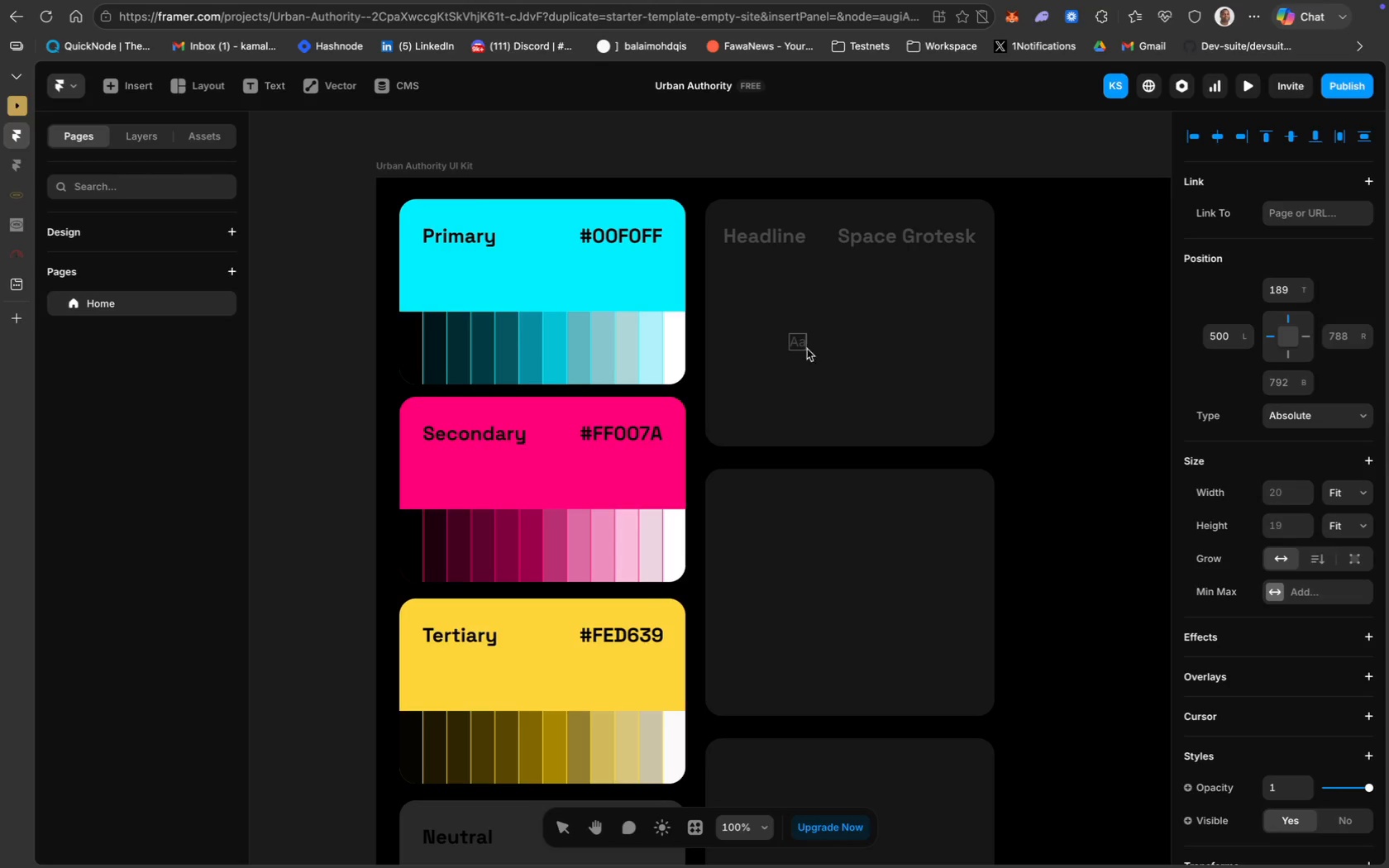 
left_click([801, 347])
 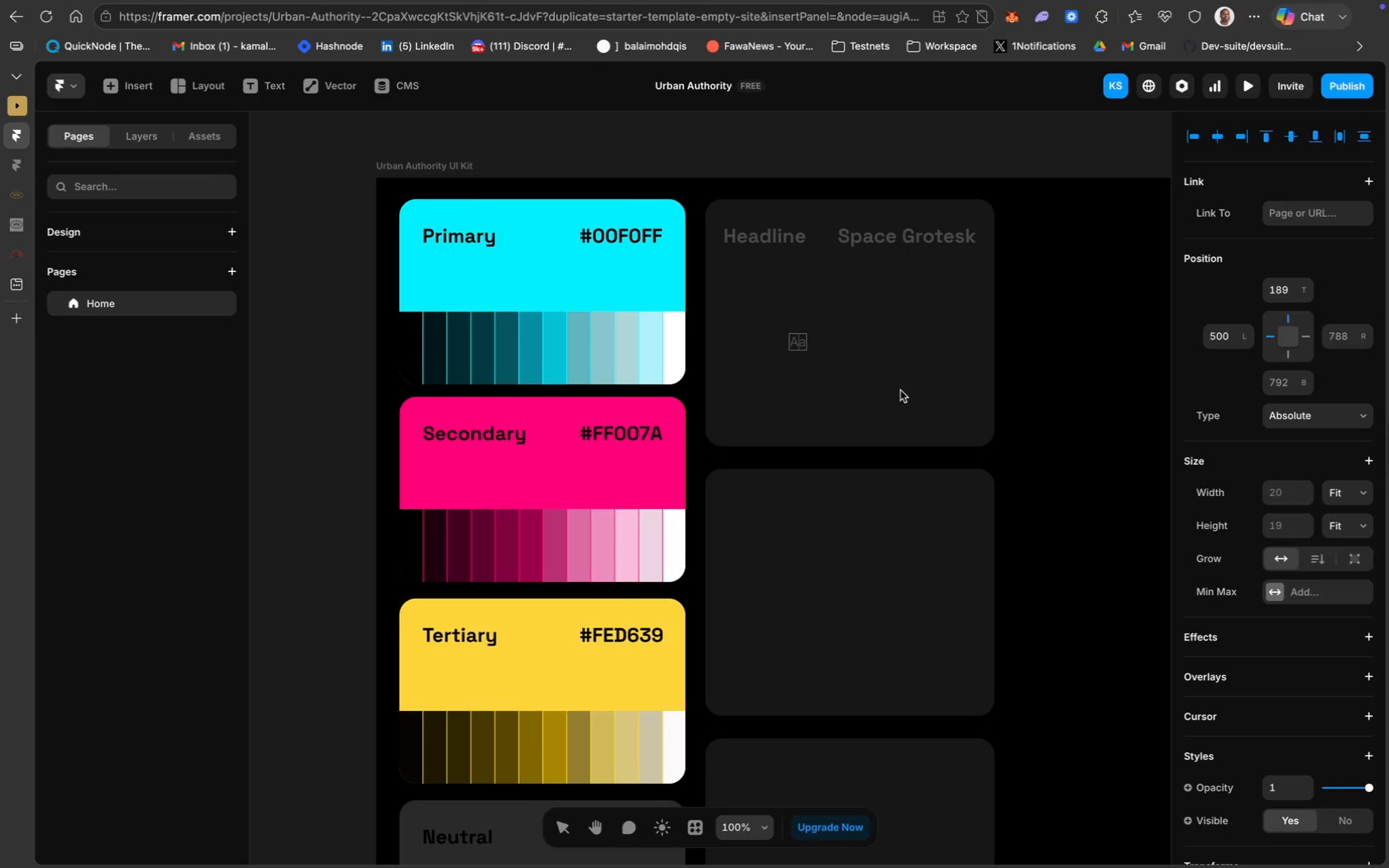 
key(Meta+A)
 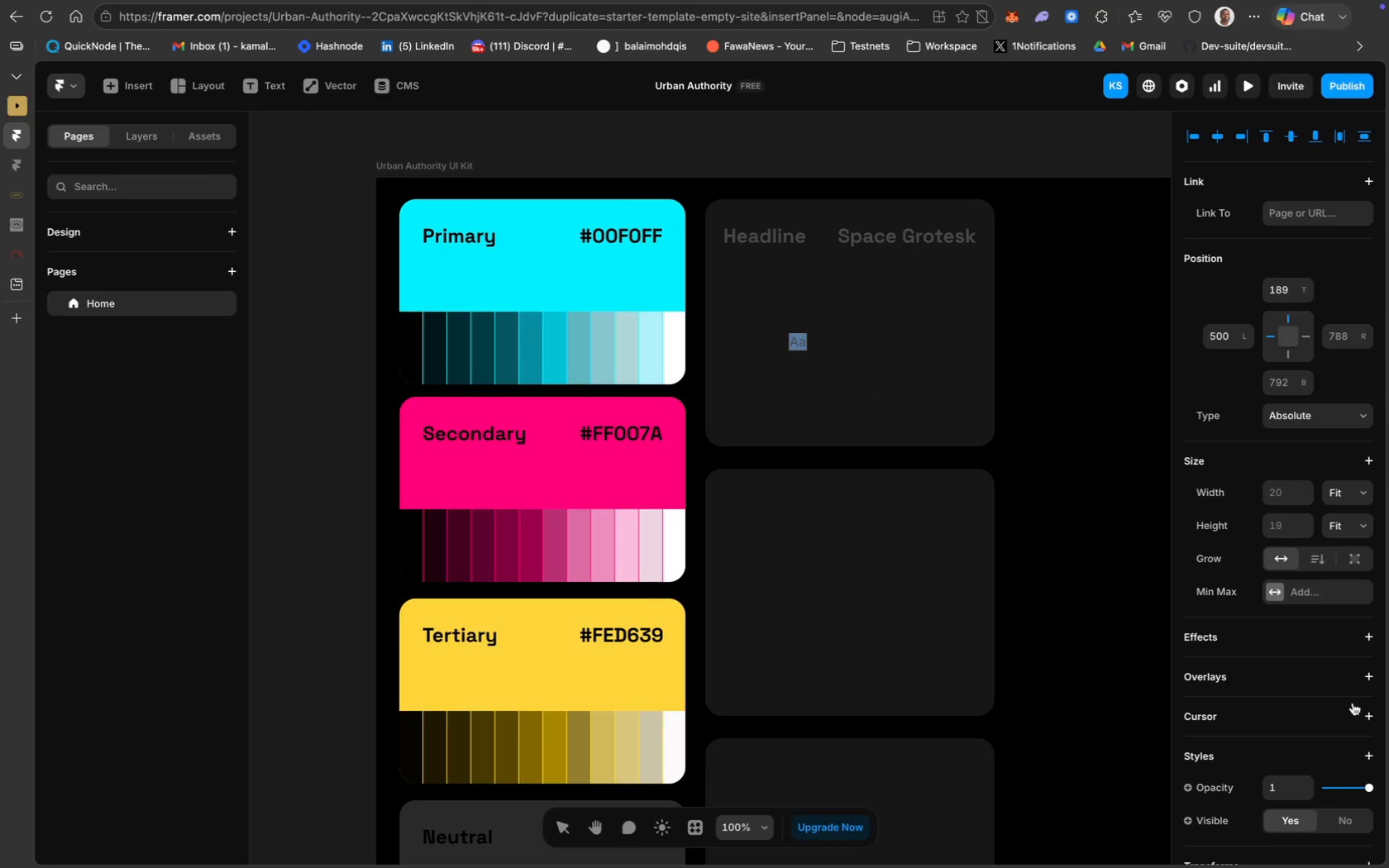 
scroll: coordinate [1278, 584], scroll_direction: down, amount: 40.0
 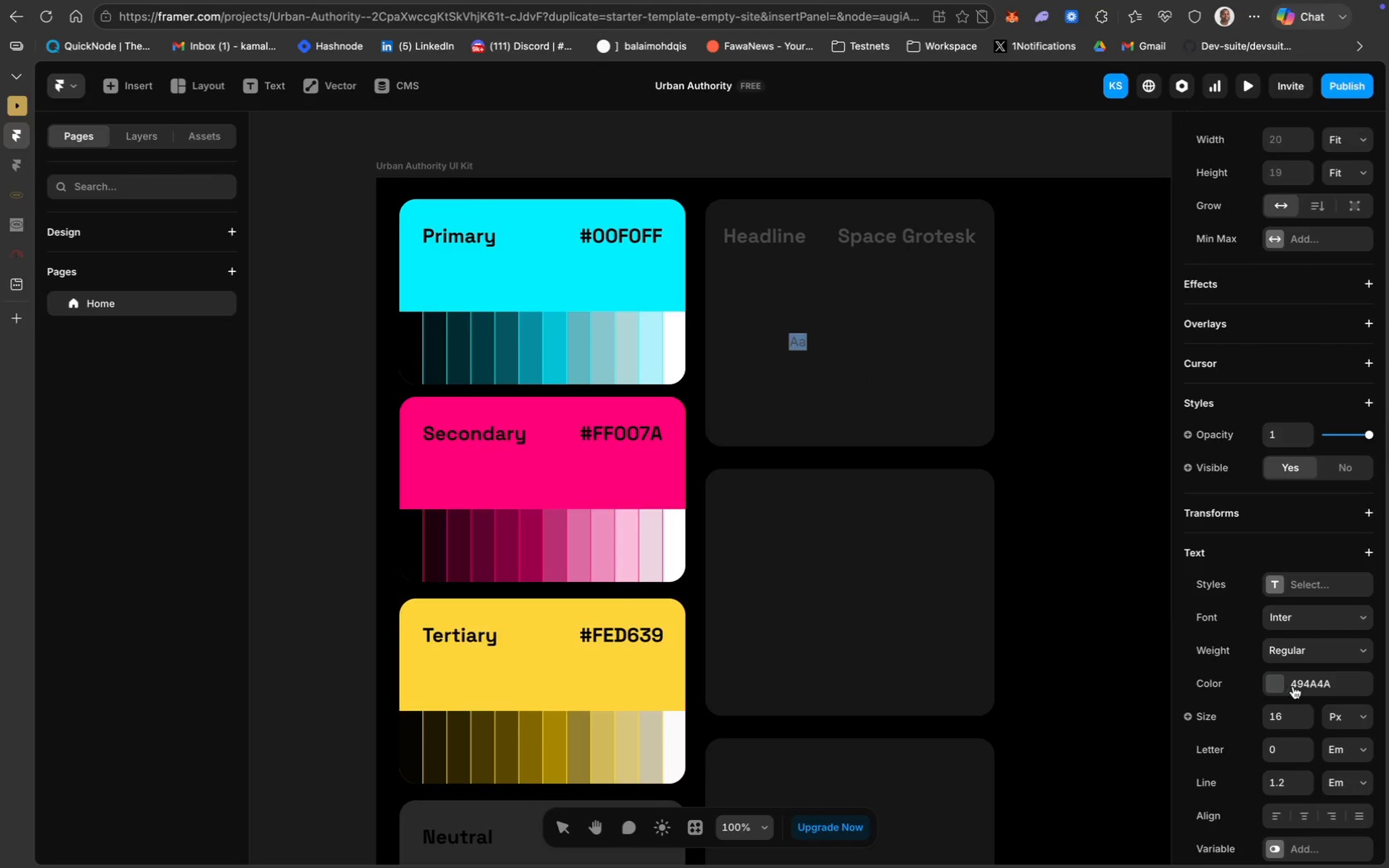 
left_click([1312, 683])
 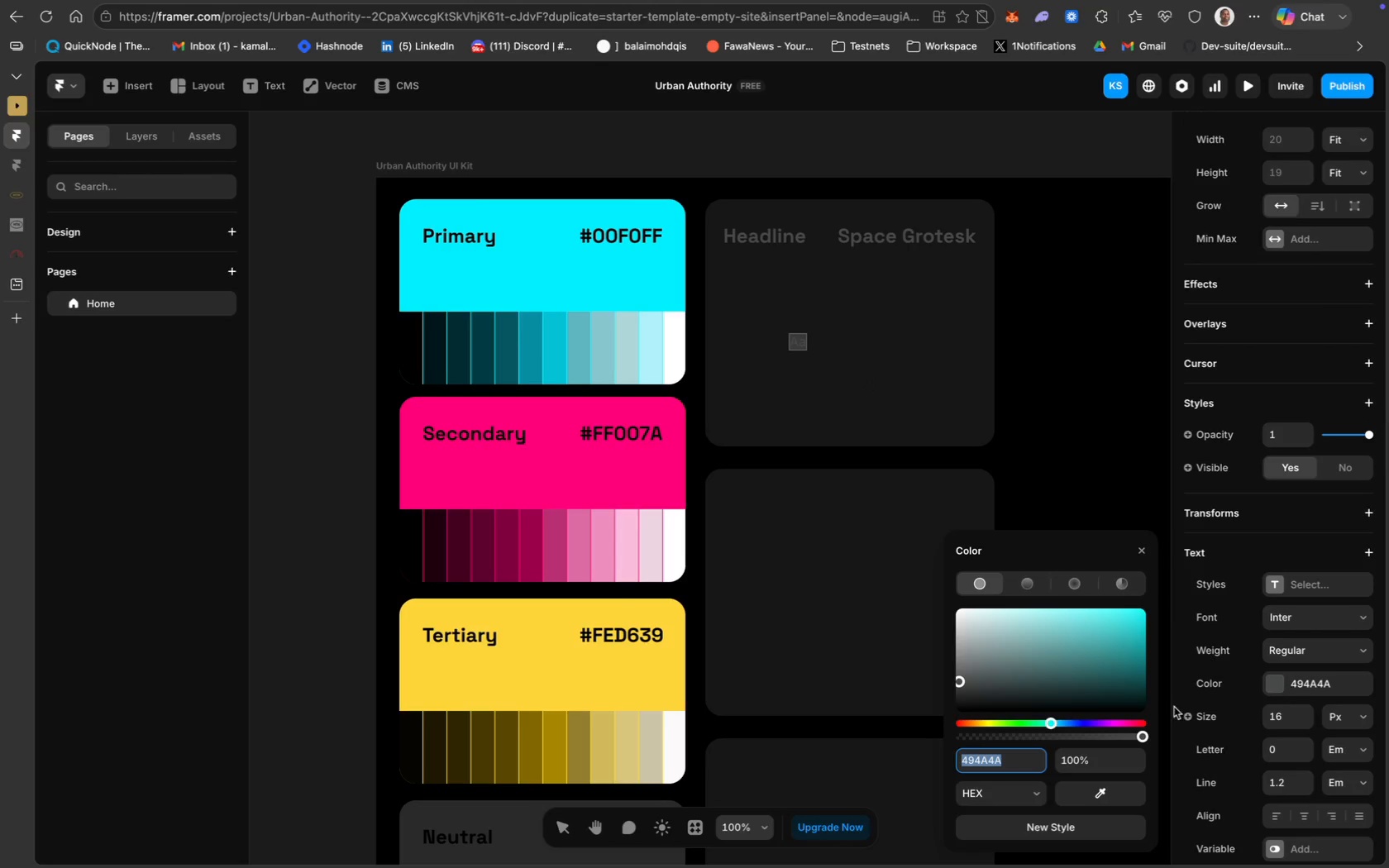 
key(Meta+V)
 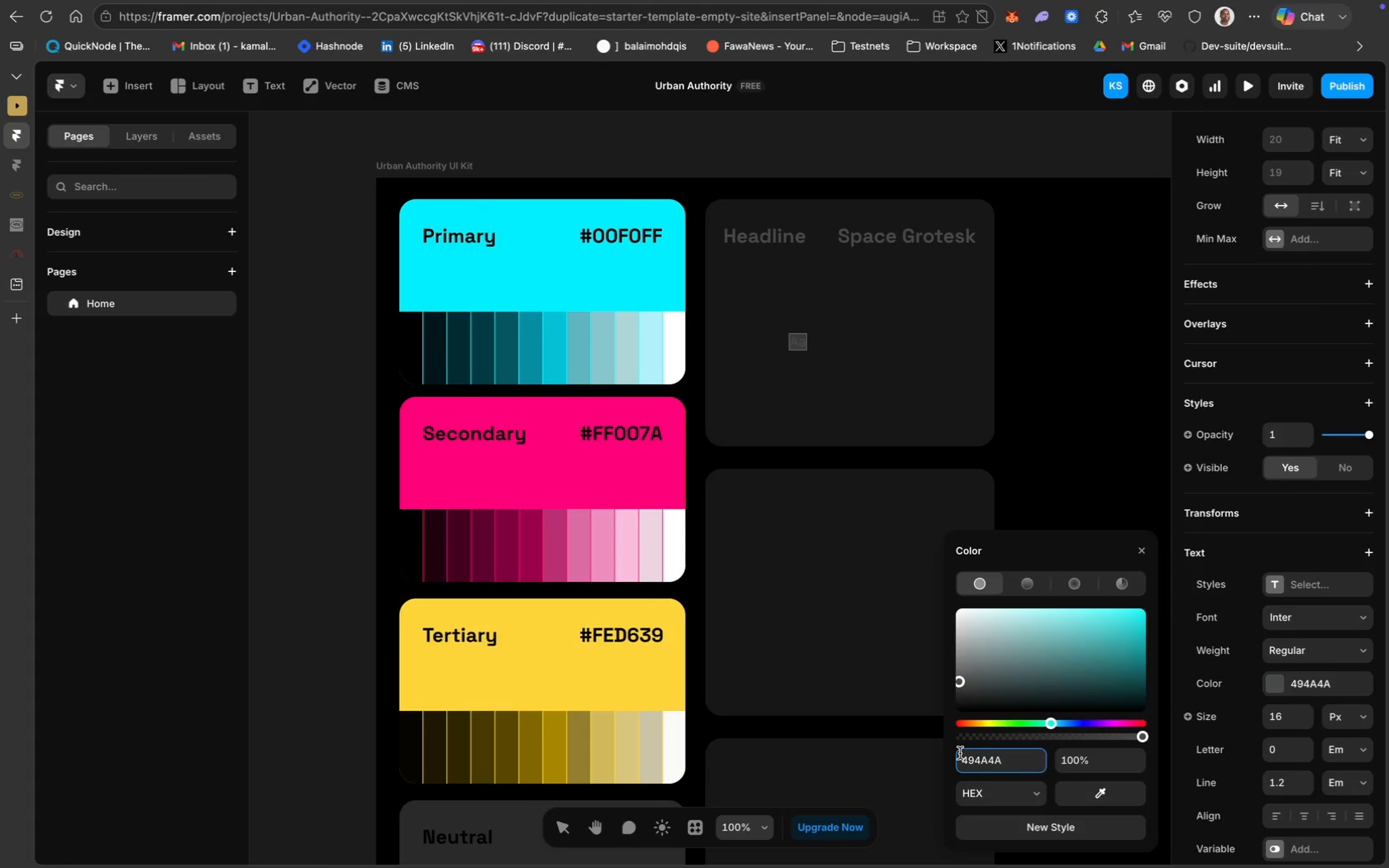 
key(Enter)
 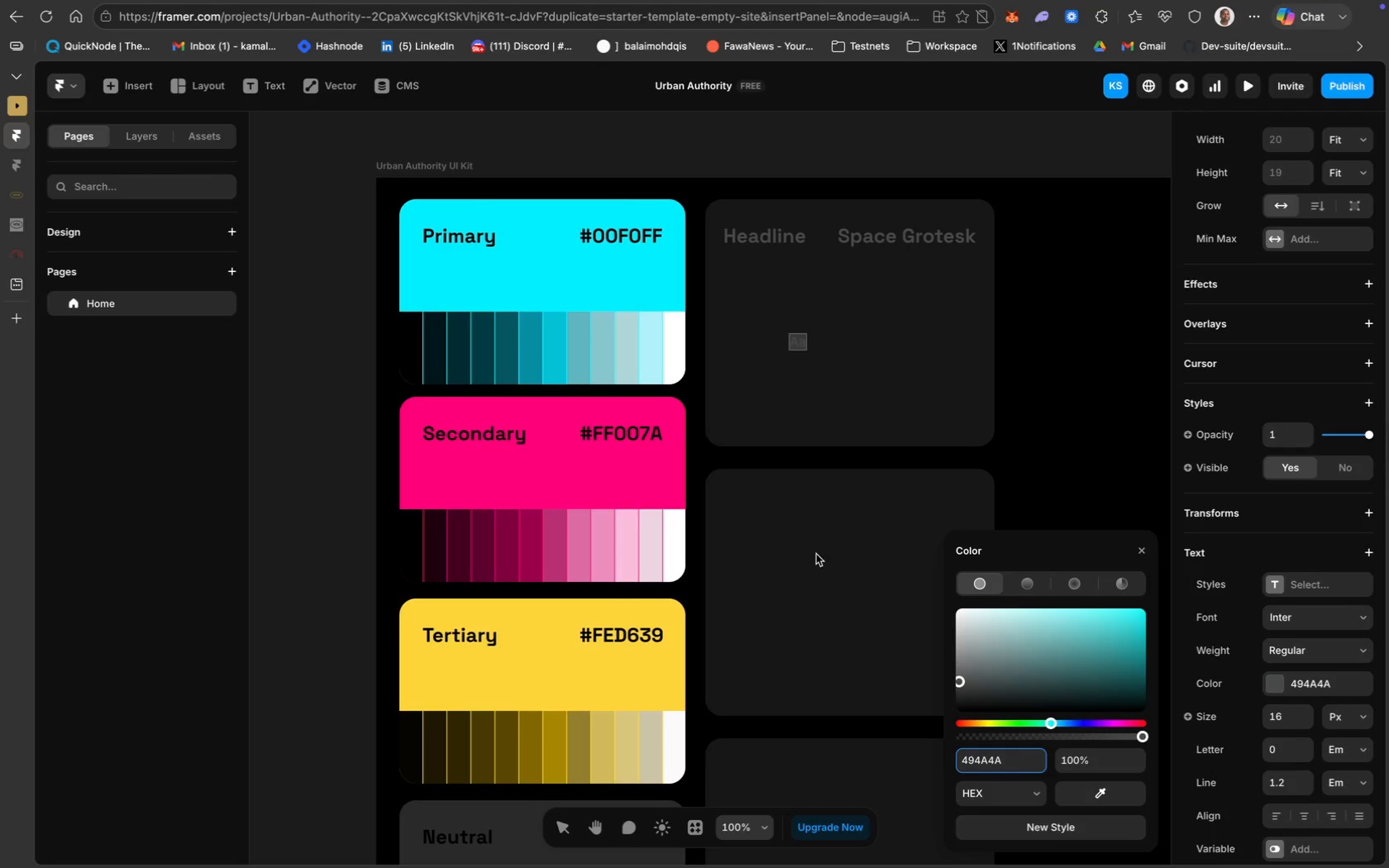 
scroll: coordinate [585, 566], scroll_direction: down, amount: 18.0
 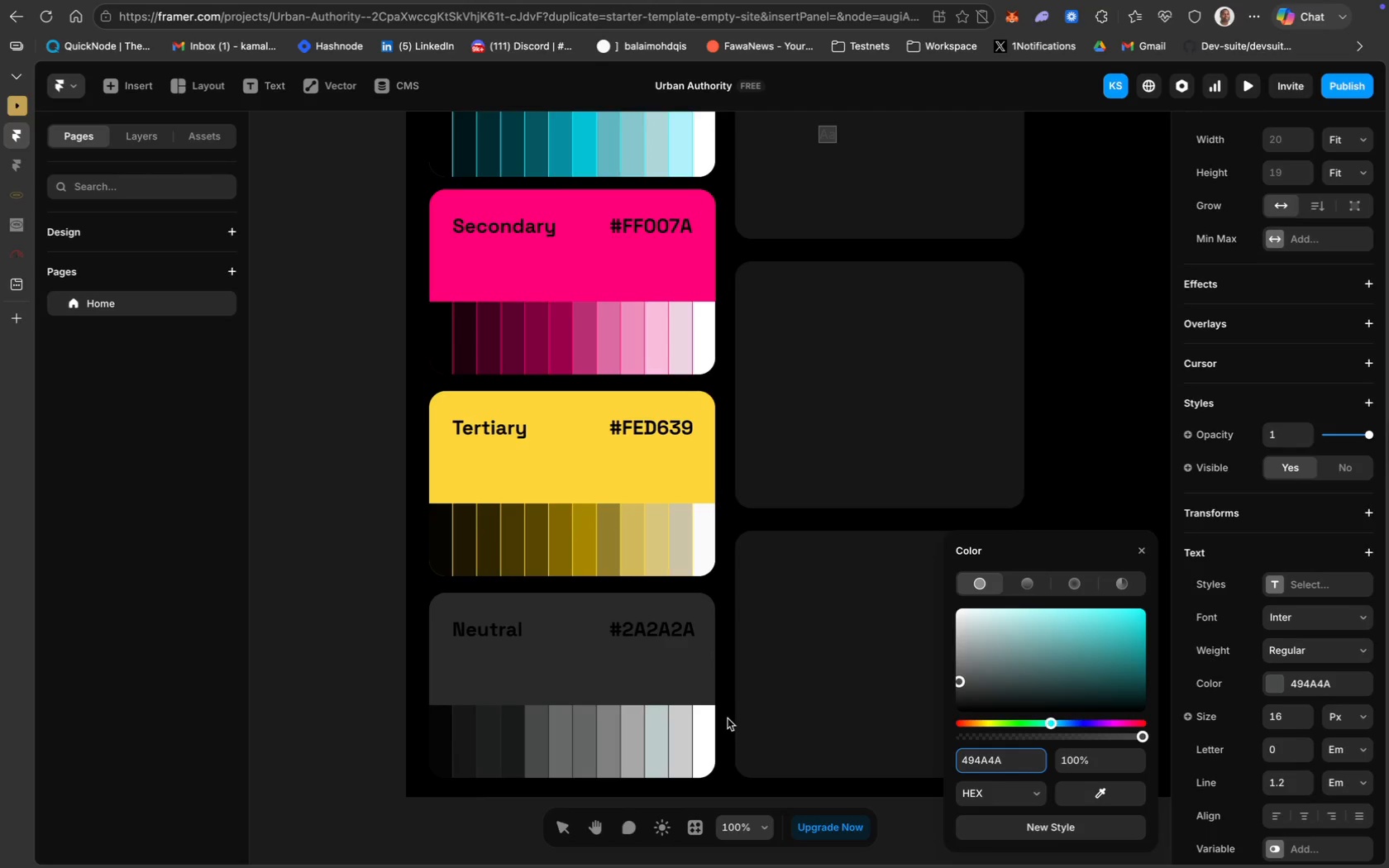 
scroll: coordinate [637, 461], scroll_direction: up, amount: 12.0
 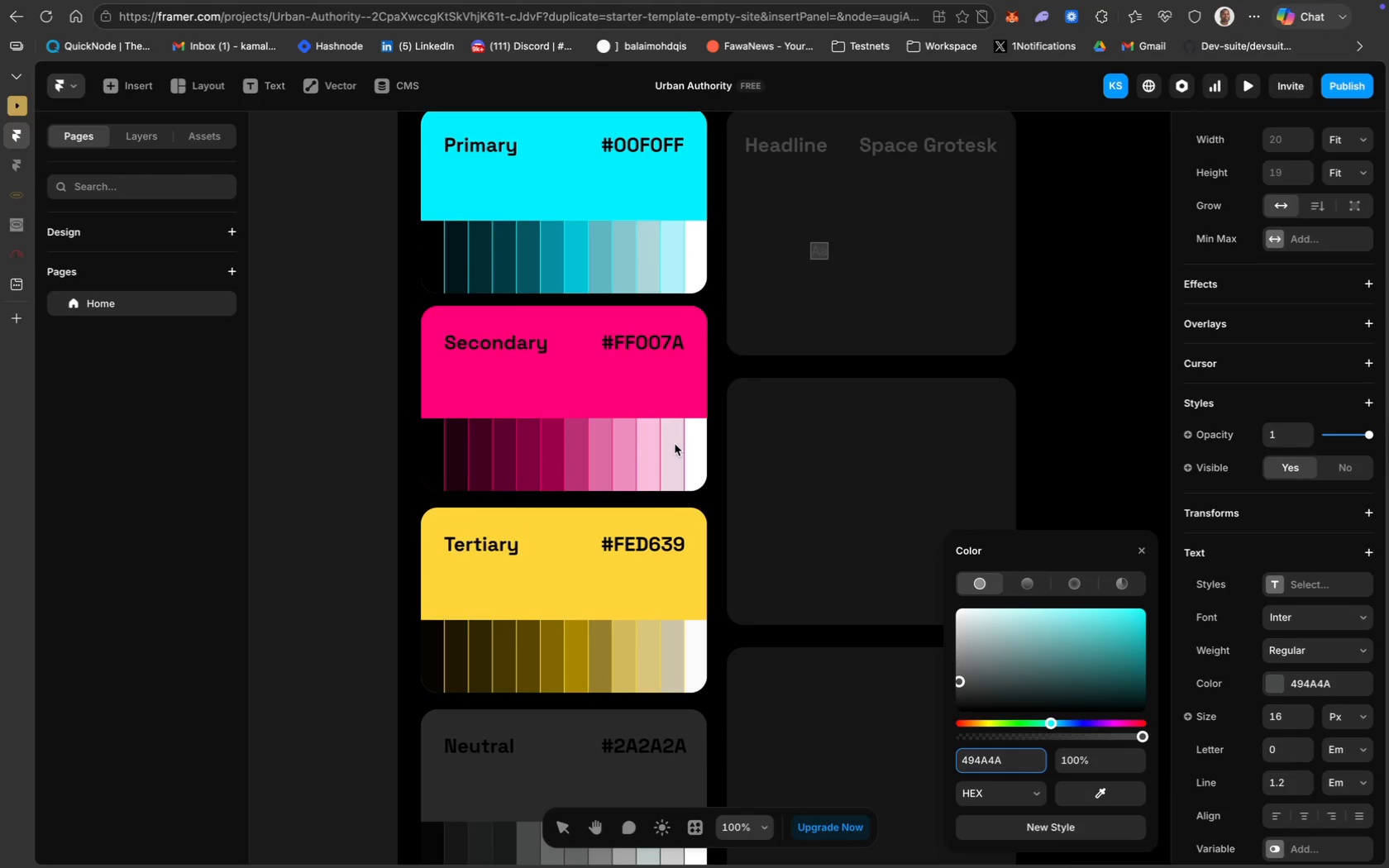 
left_click([675, 444])
 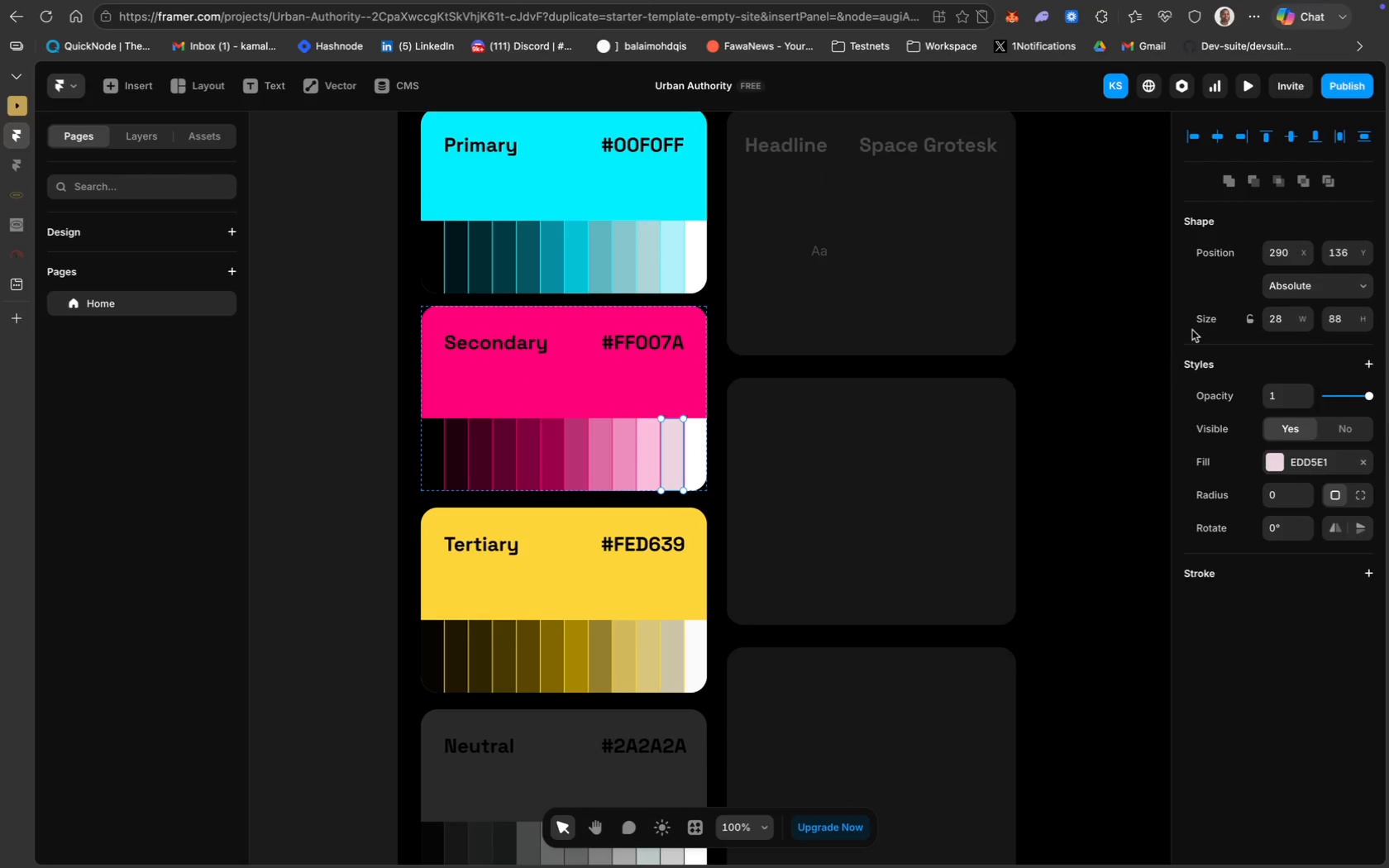 
left_click([1305, 463])
 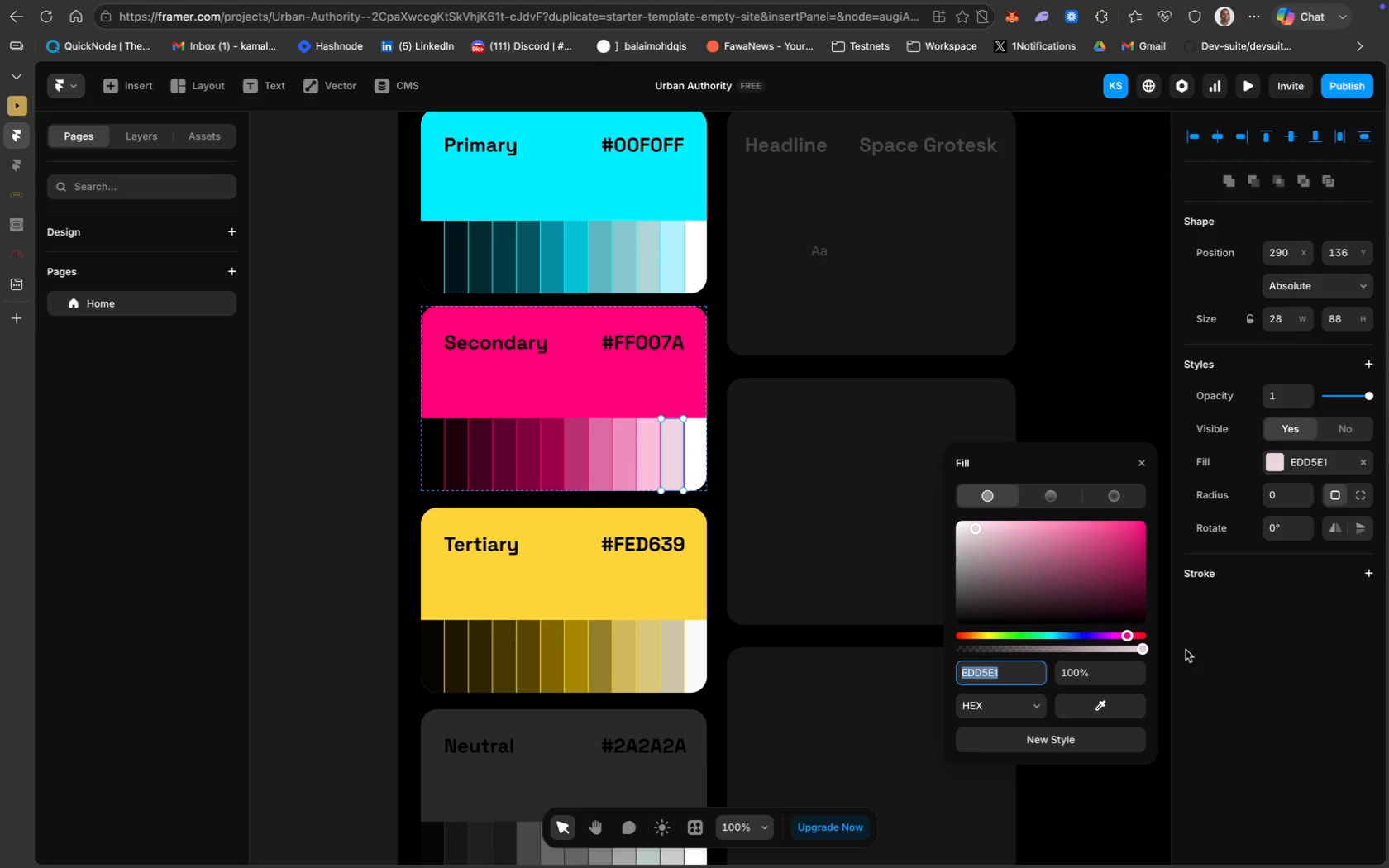 
key(Meta+C)
 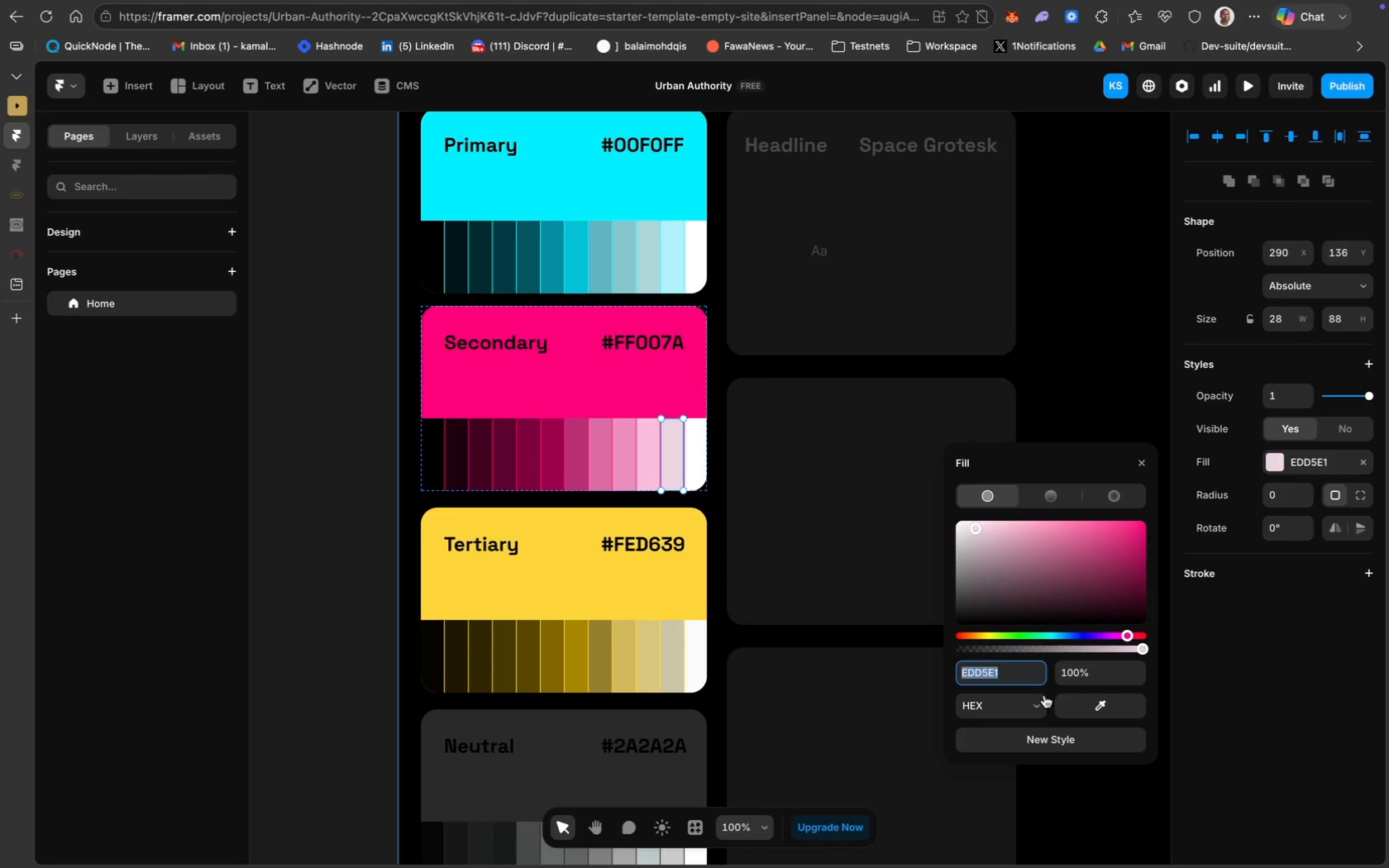 
key(Meta+C)
 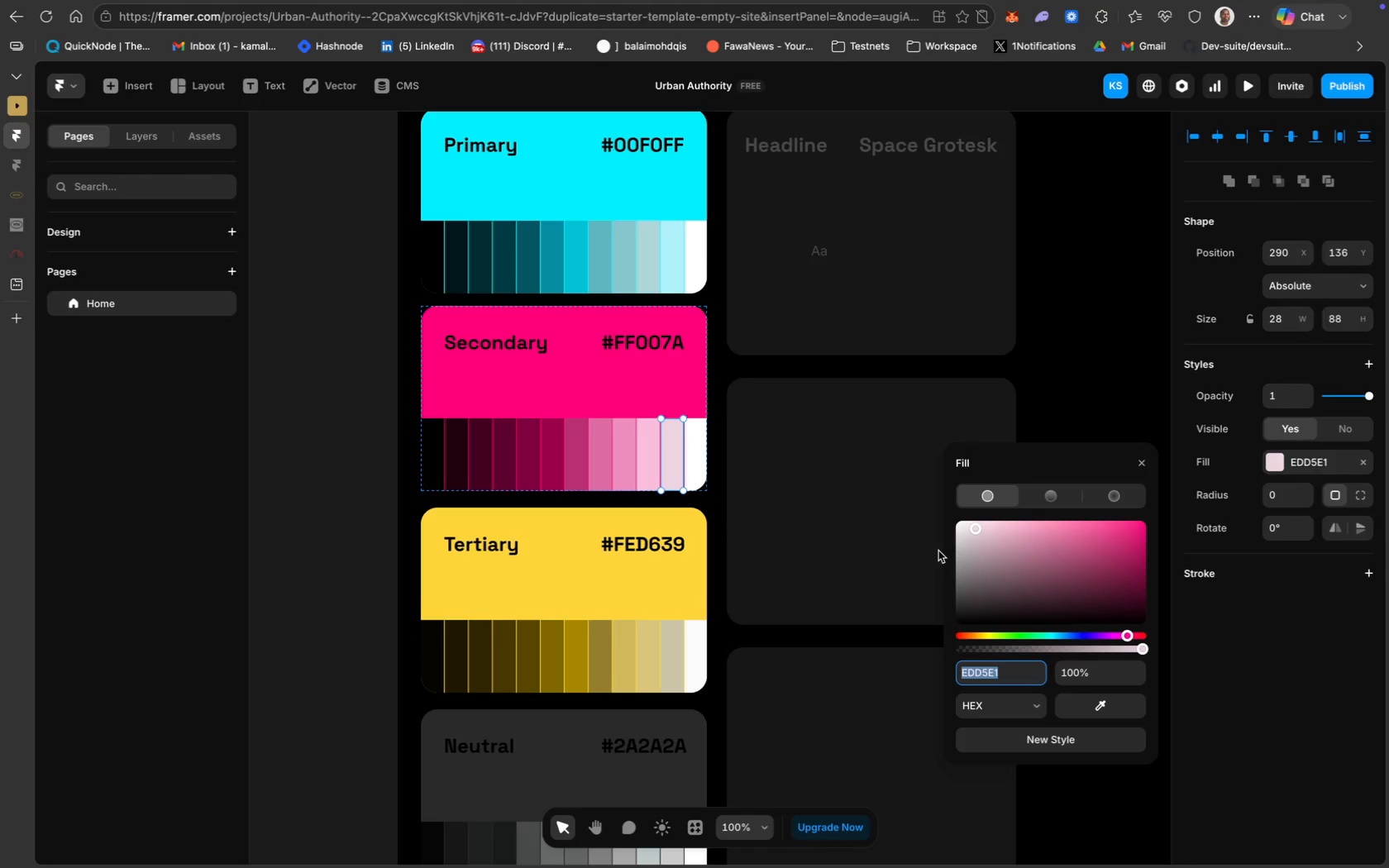 
scroll: coordinate [933, 548], scroll_direction: up, amount: 12.0
 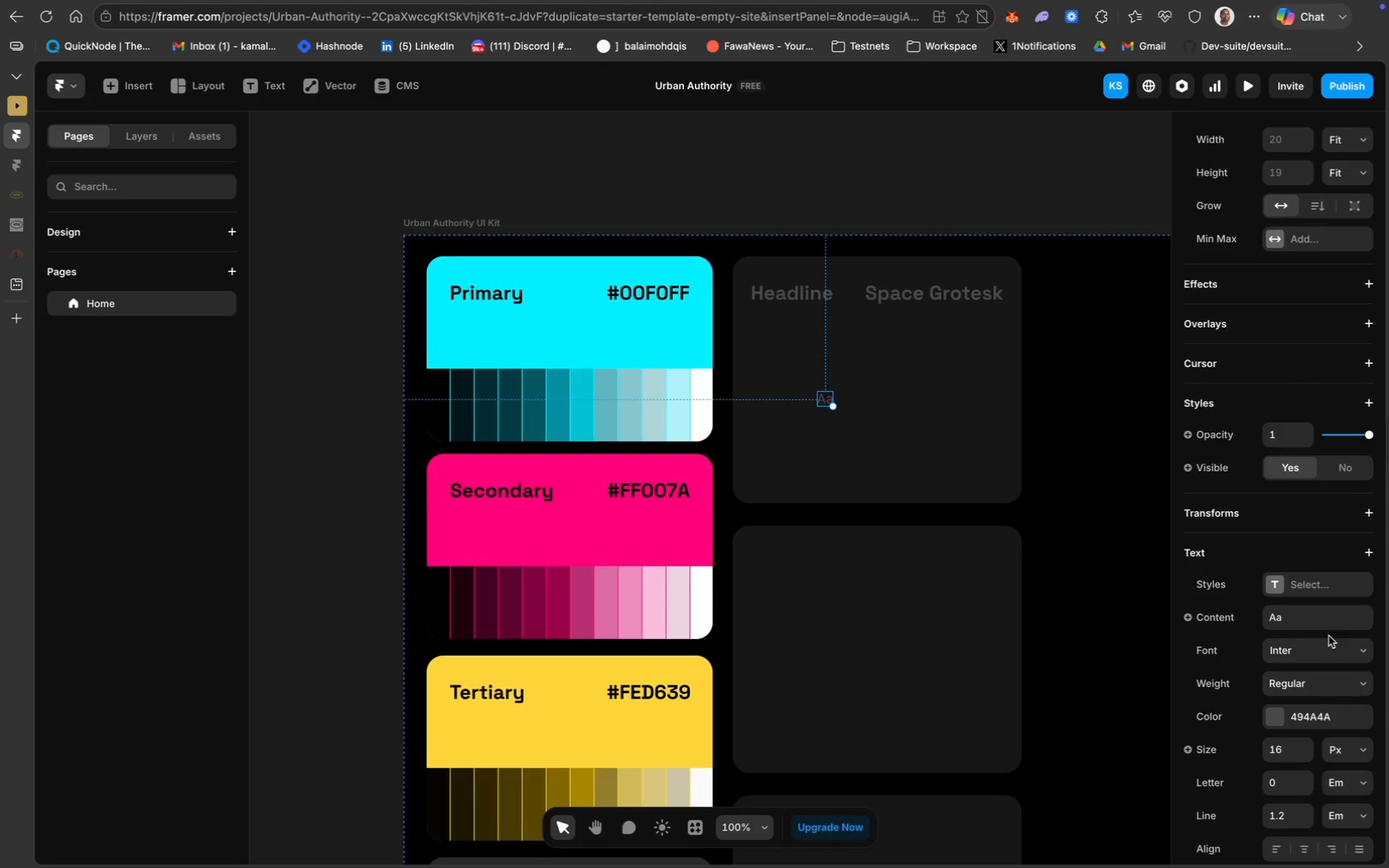 
left_click([1321, 713])
 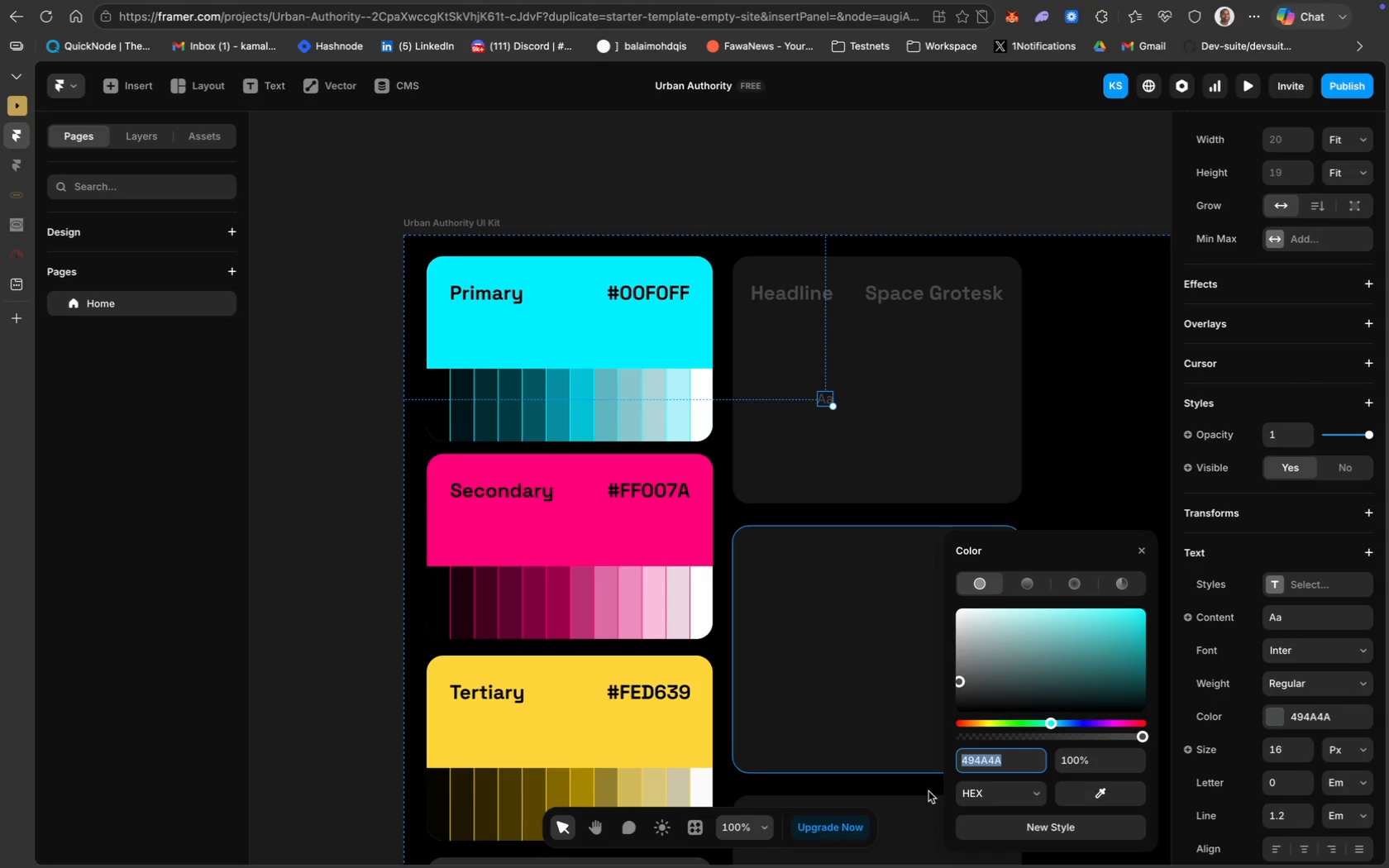 
key(Meta+V)
 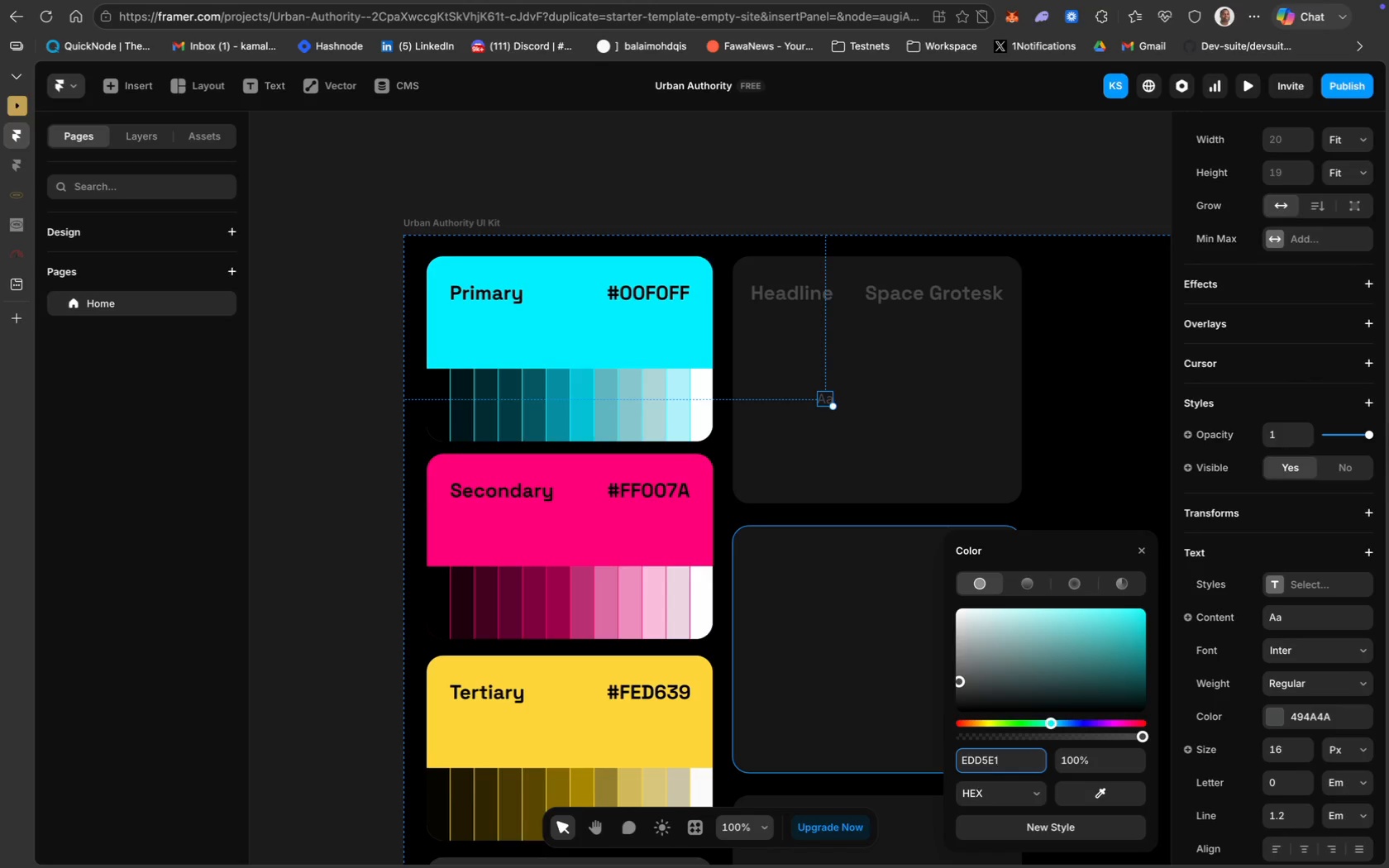 
key(Enter)
 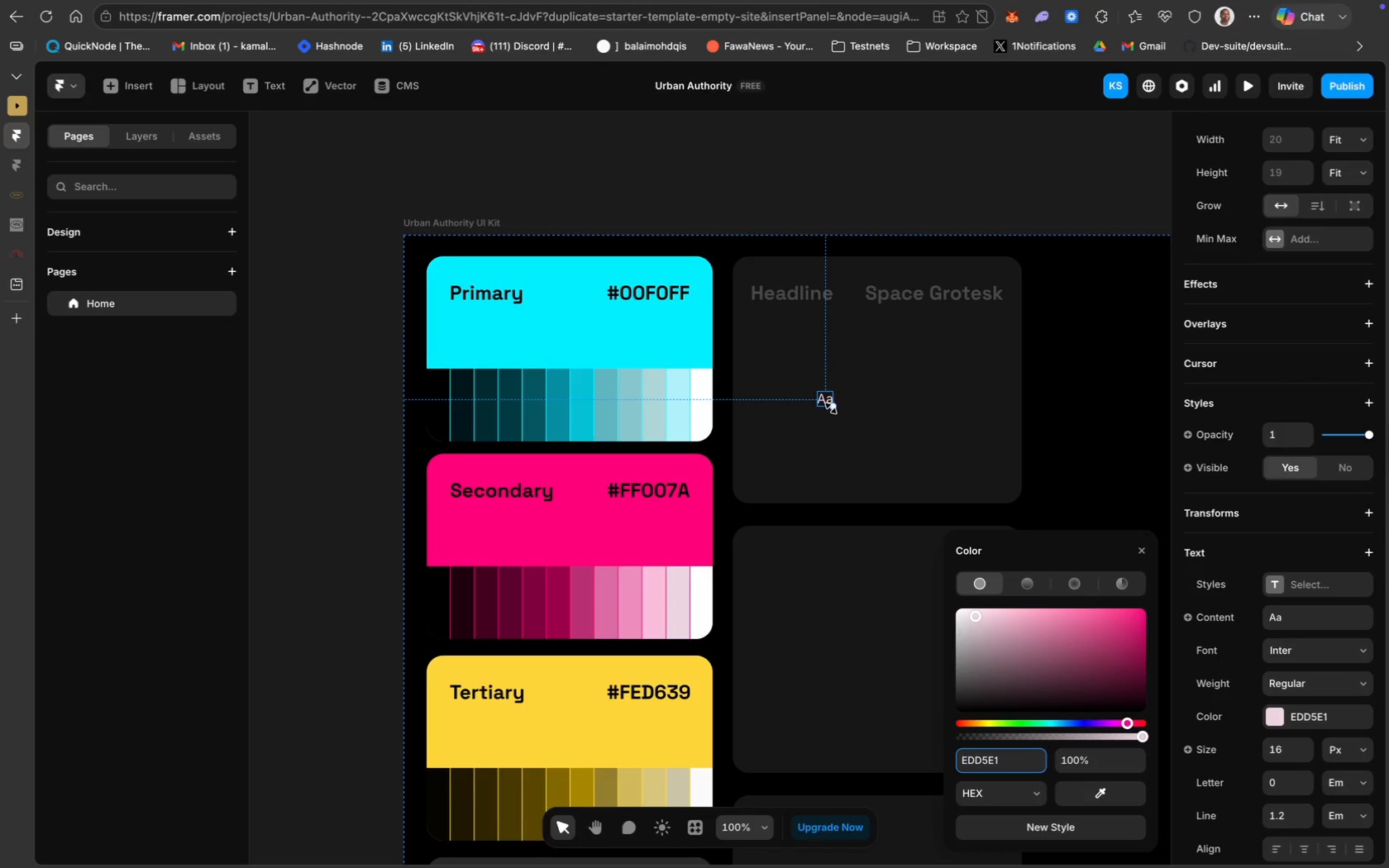 
left_click_drag(start_coordinate=[836, 408], to_coordinate=[939, 452])
 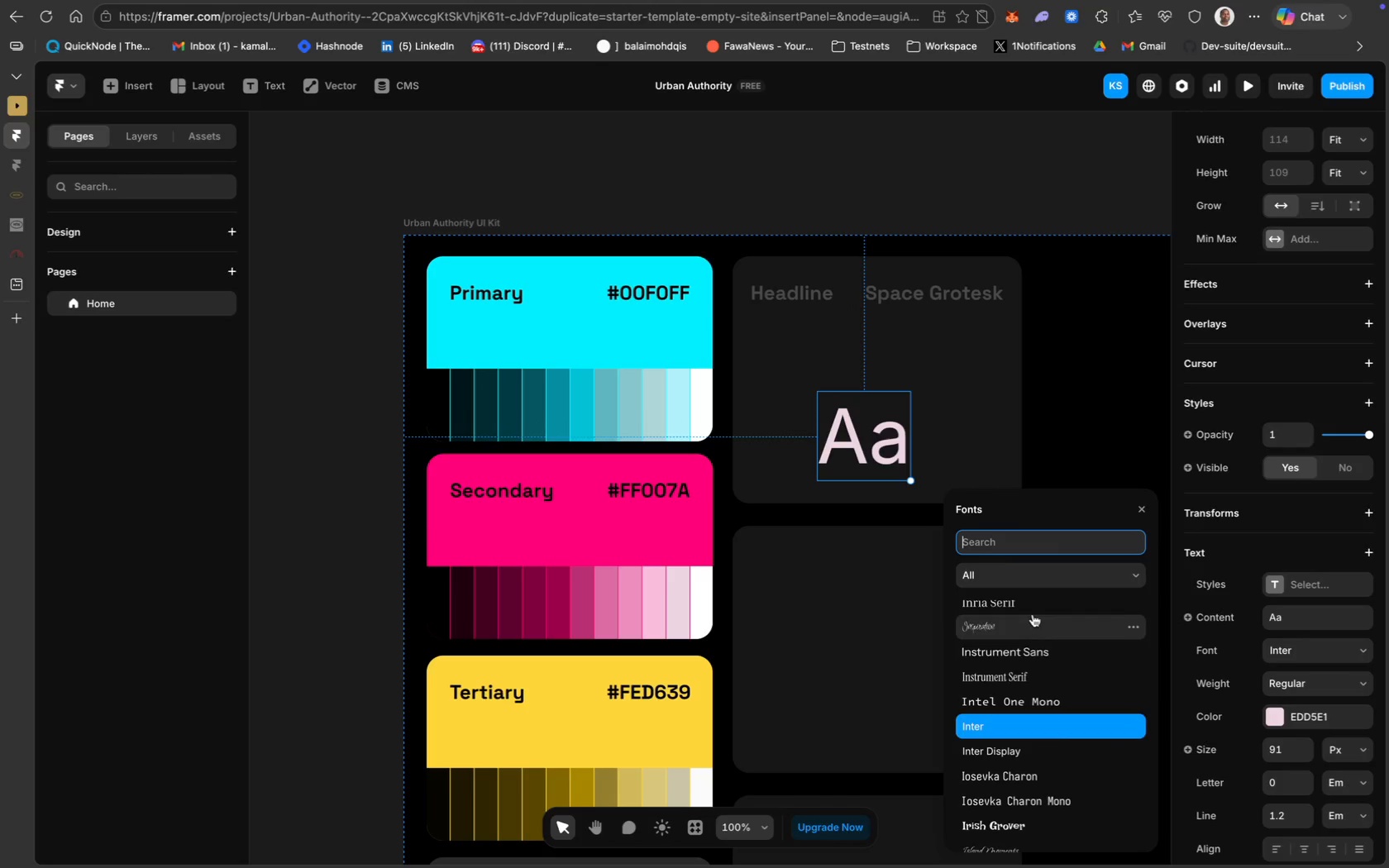 
type(spav)
key(Backspace)
type(c)
 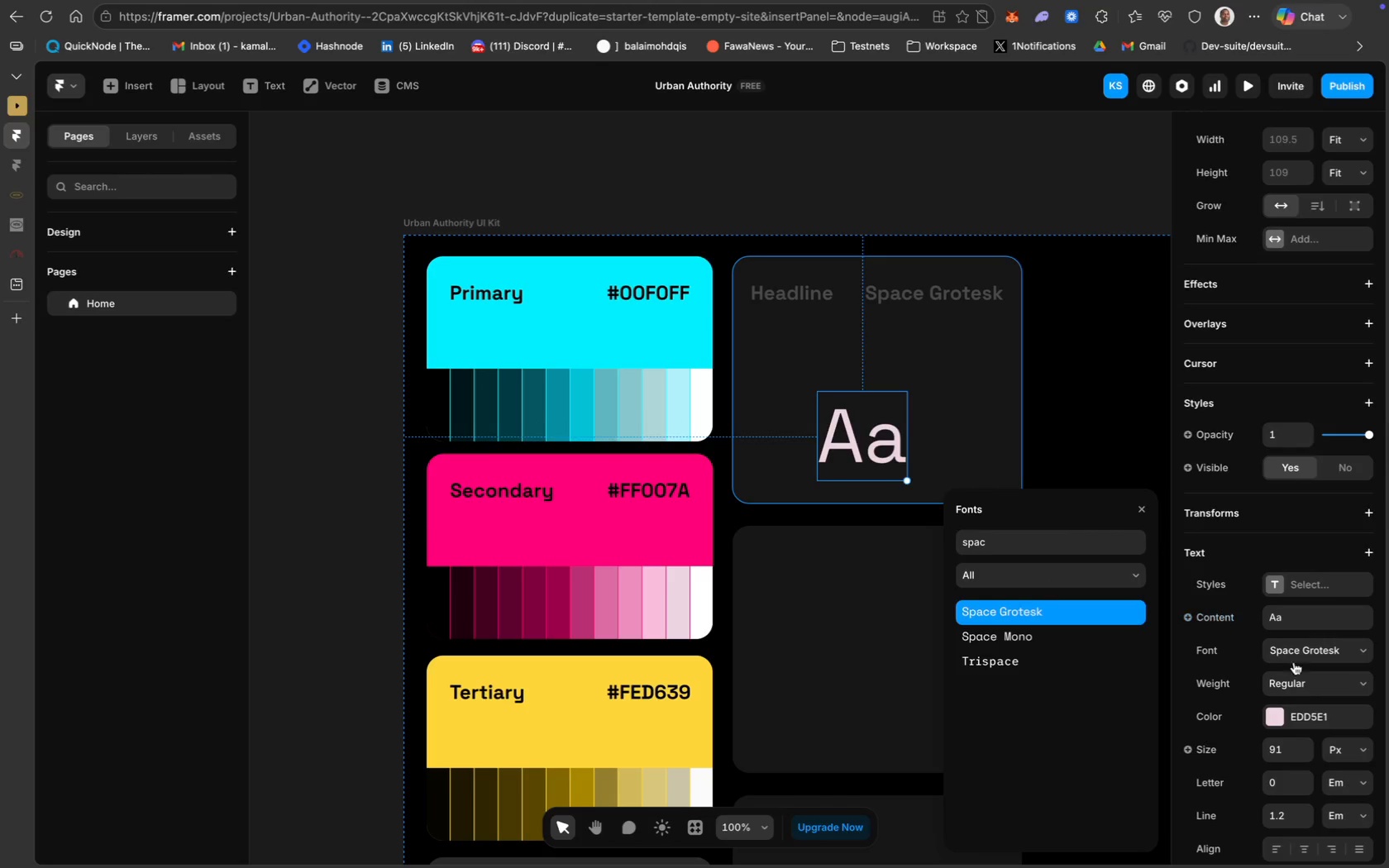 
left_click([1288, 737])
 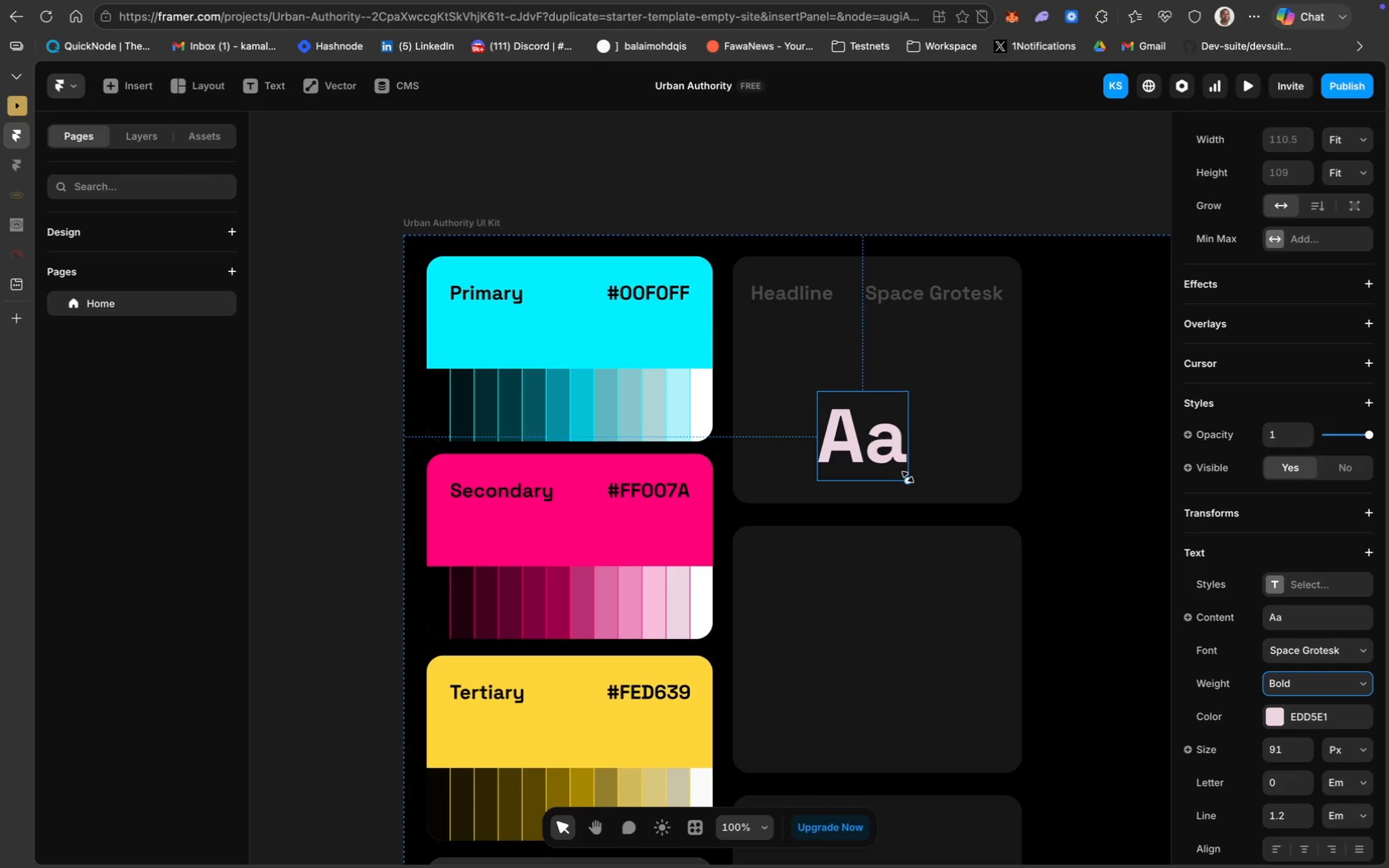 
left_click_drag(start_coordinate=[908, 477], to_coordinate=[969, 491])
 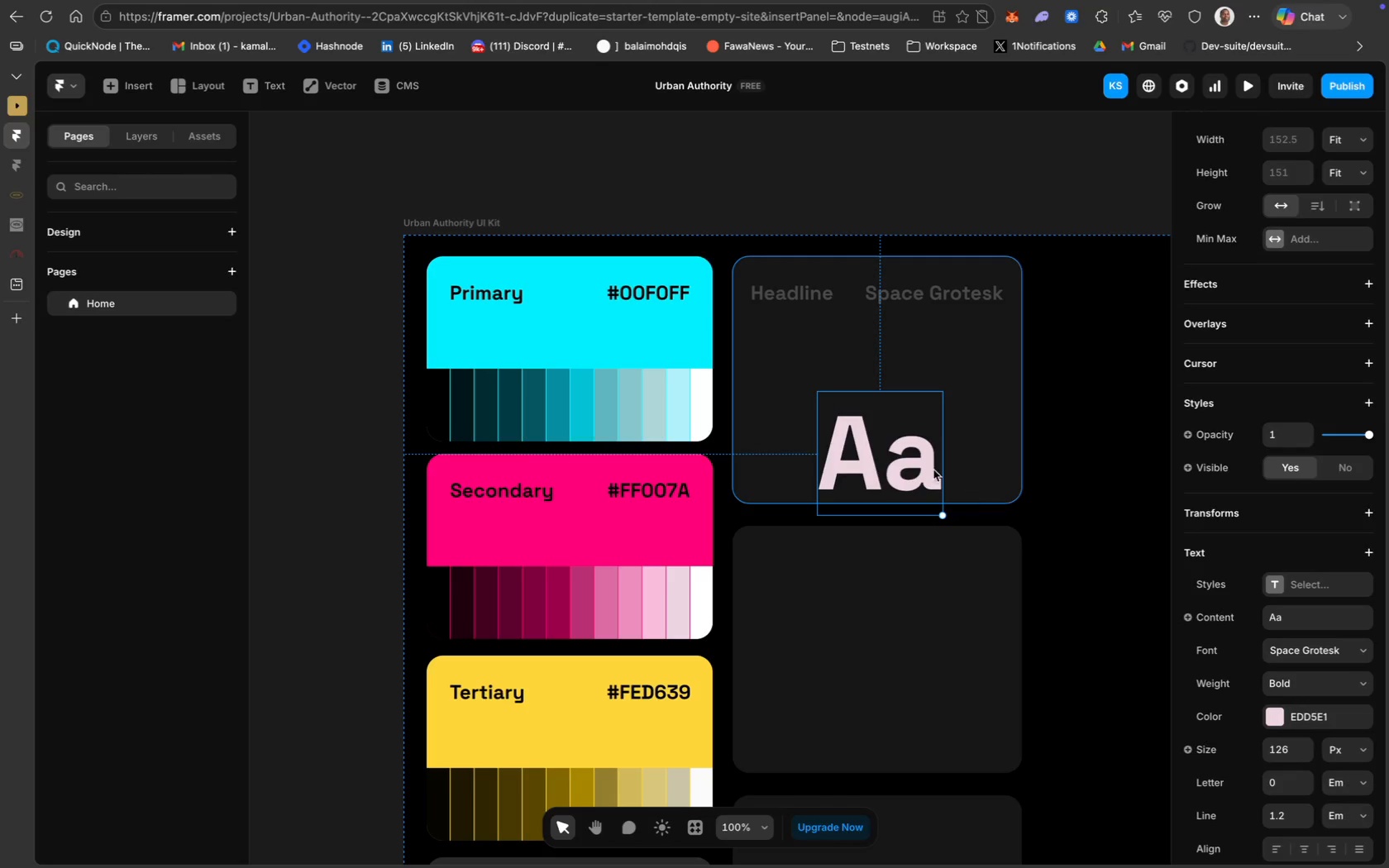 
left_click_drag(start_coordinate=[869, 426], to_coordinate=[874, 398])
 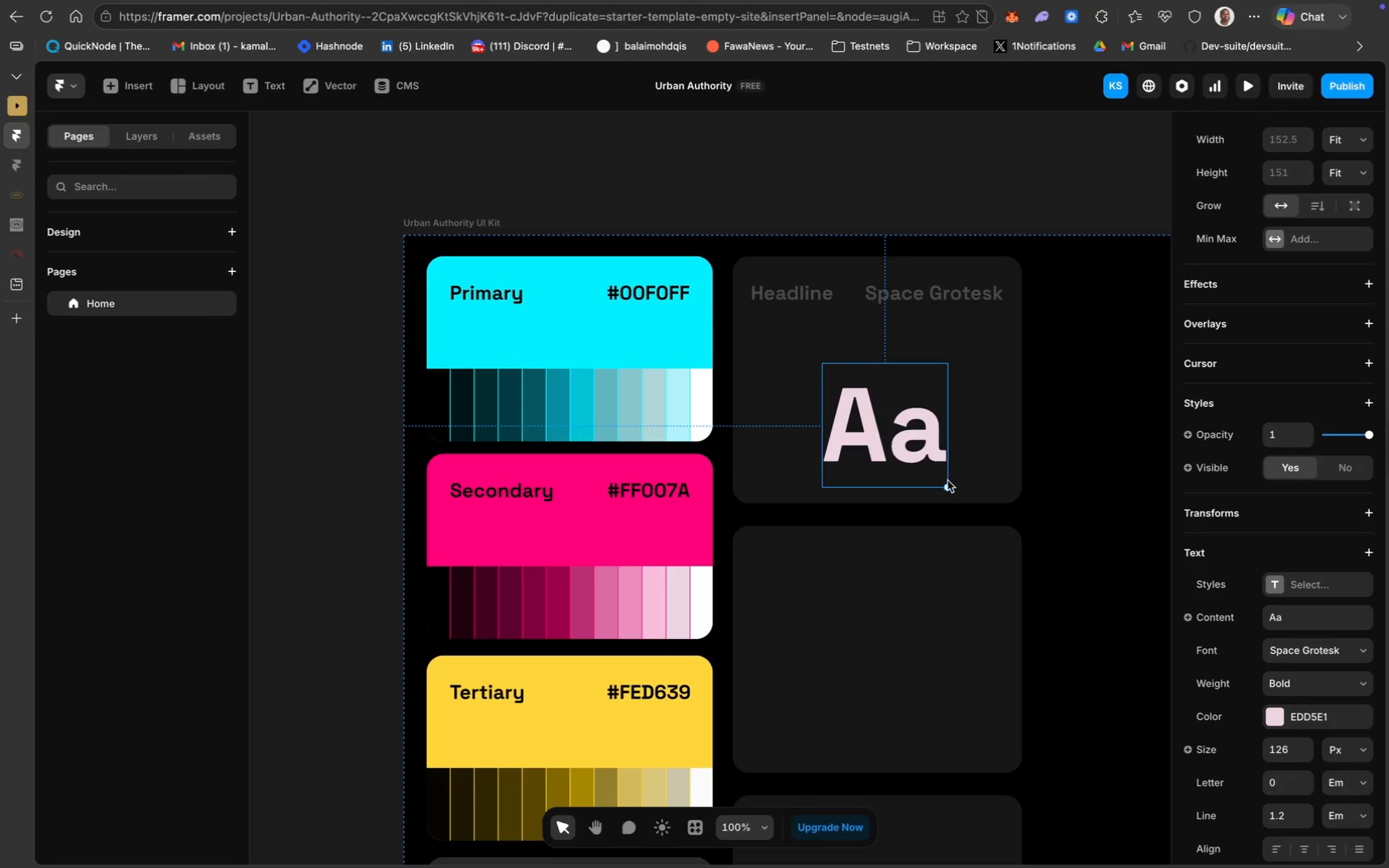 
left_click_drag(start_coordinate=[947, 484], to_coordinate=[991, 494])
 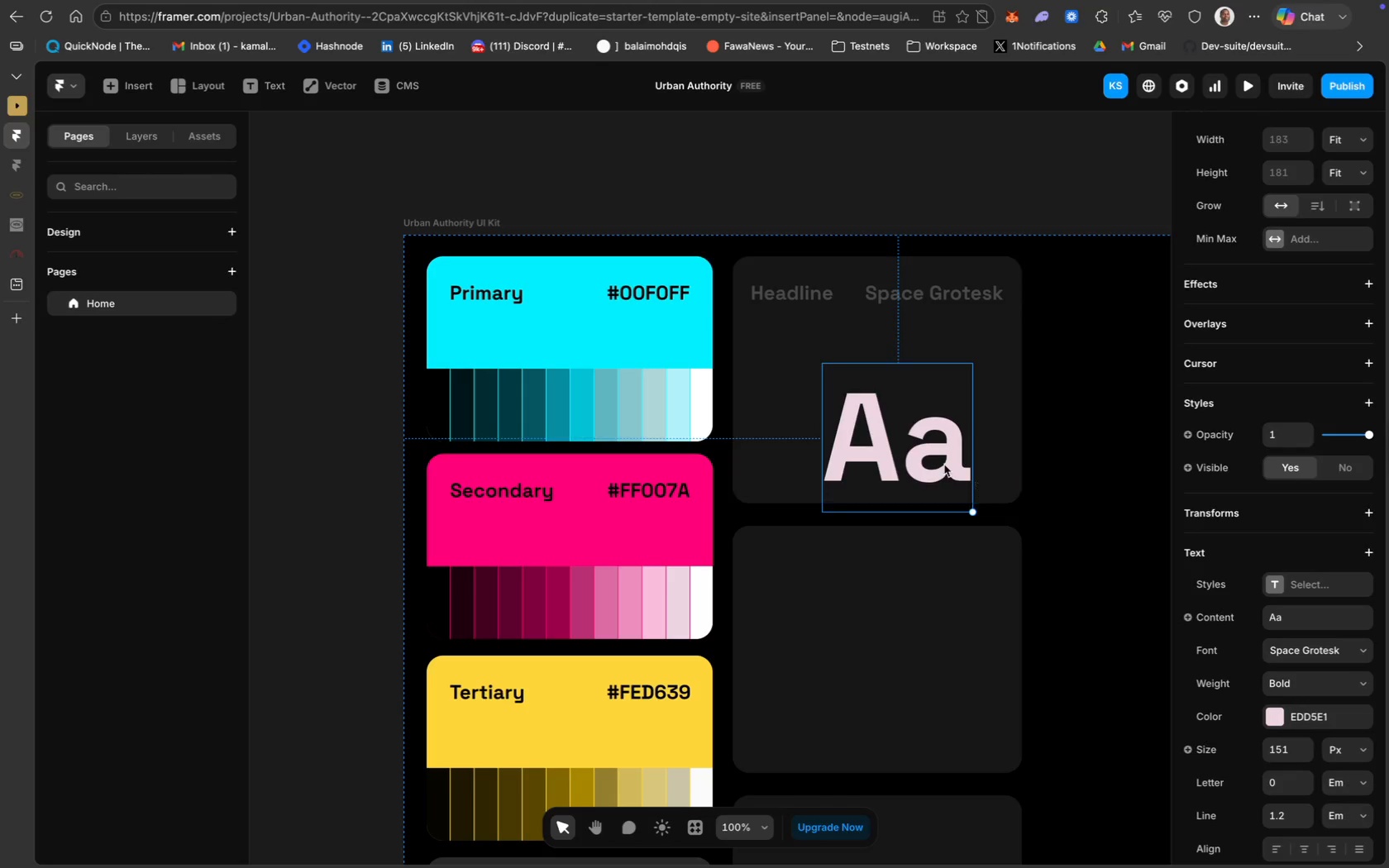 
left_click_drag(start_coordinate=[900, 441], to_coordinate=[895, 400])
 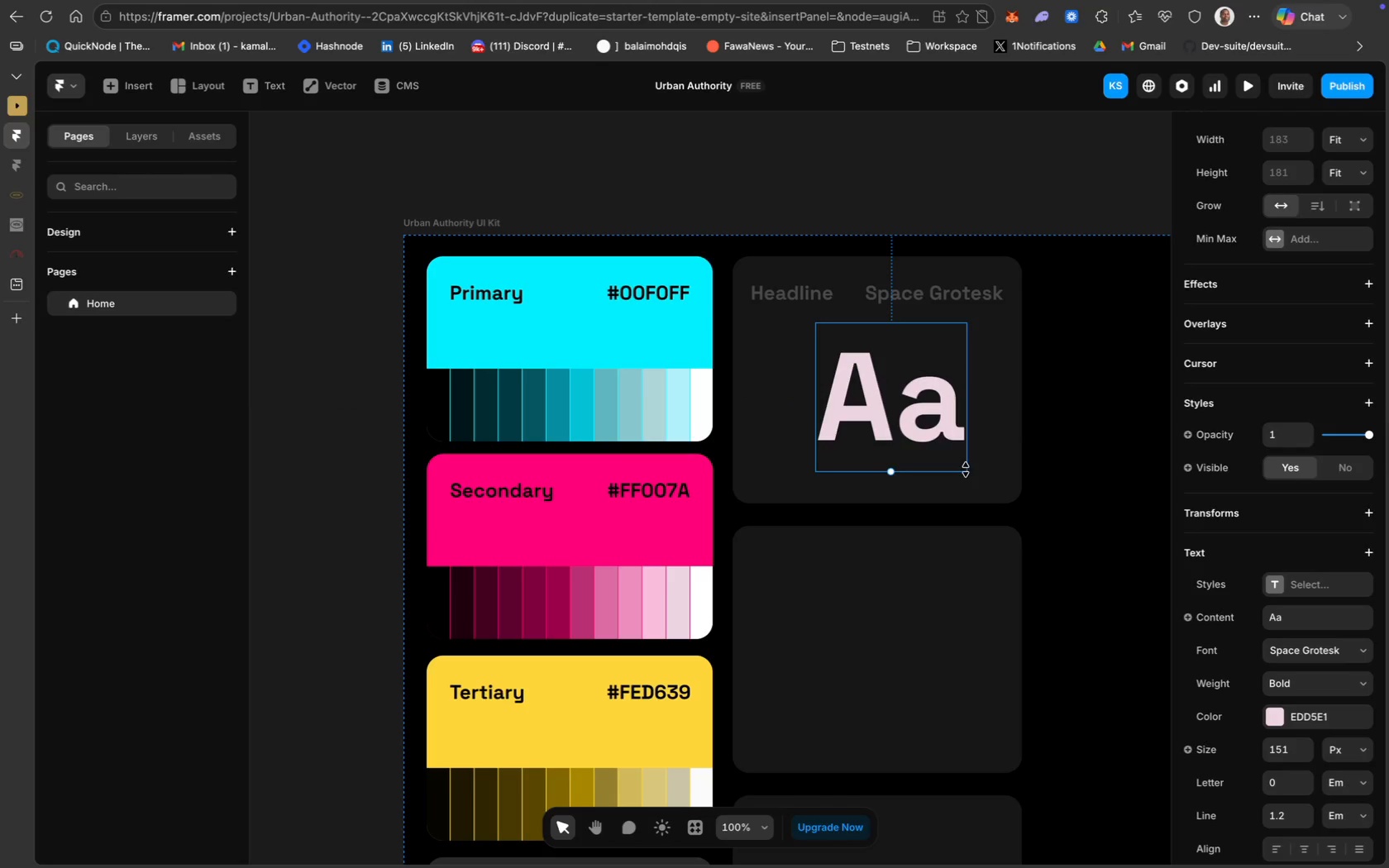 
left_click_drag(start_coordinate=[913, 413], to_coordinate=[897, 413])
 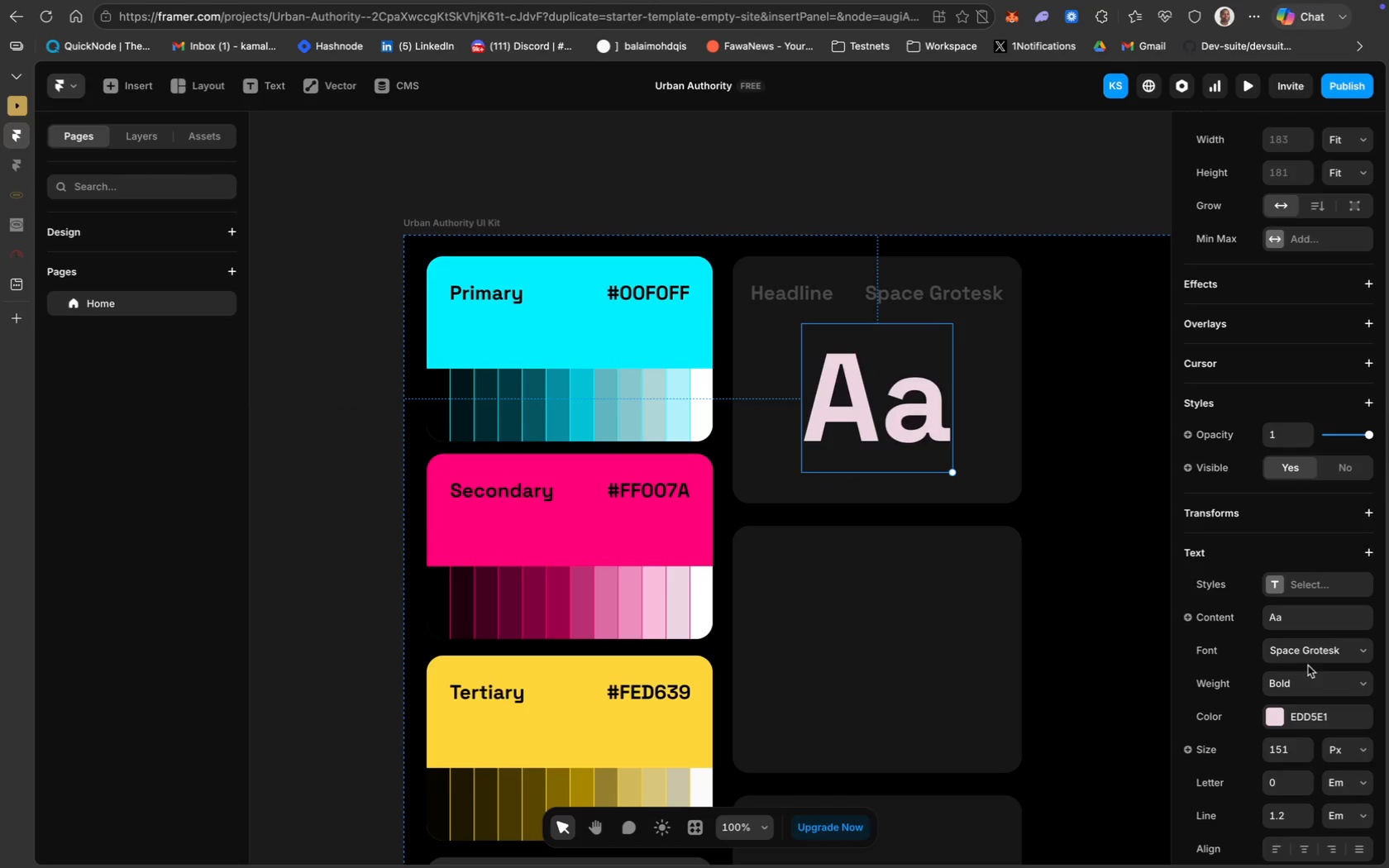 
left_click([1290, 751])
 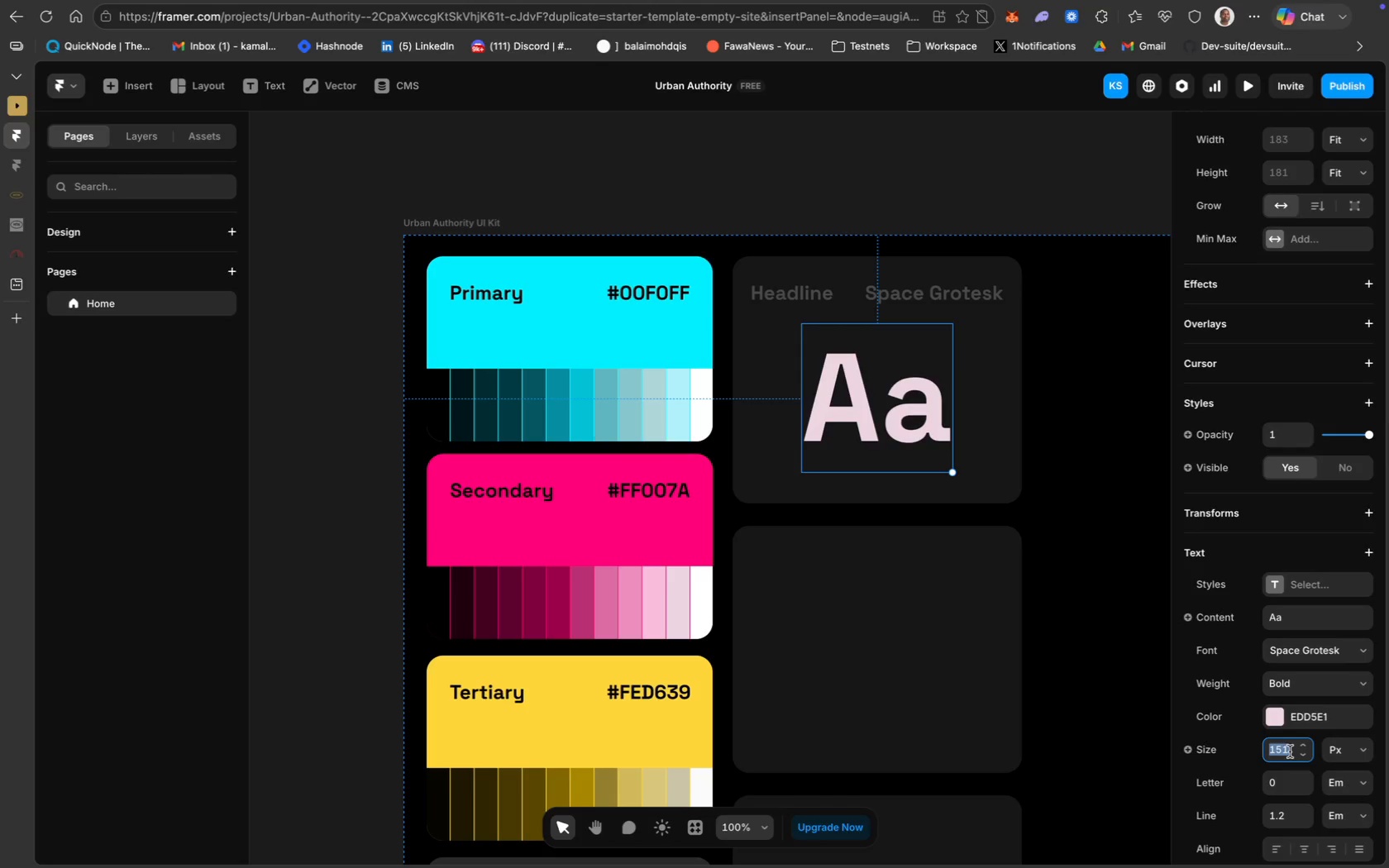 
type(154)
 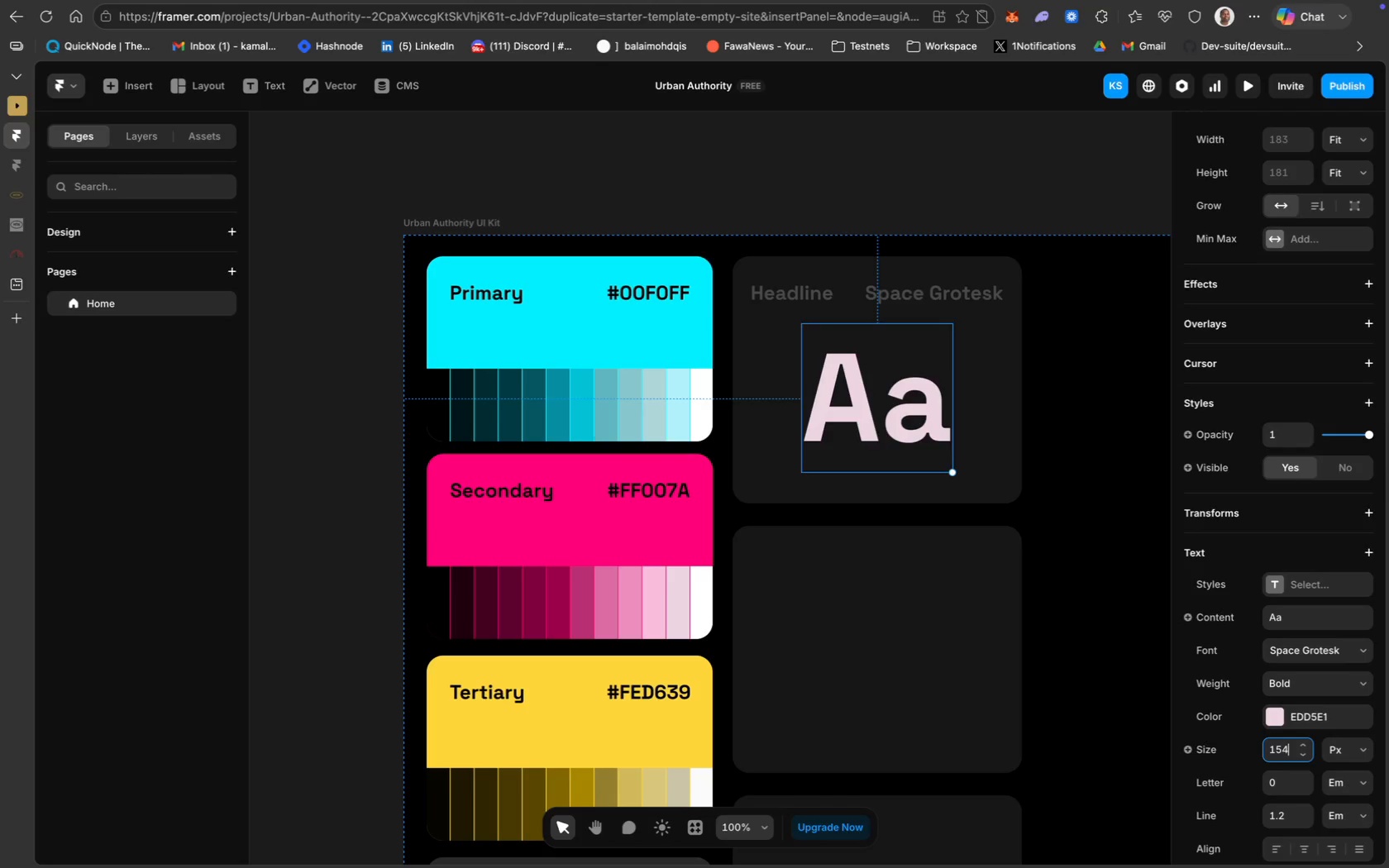 
key(Enter)
 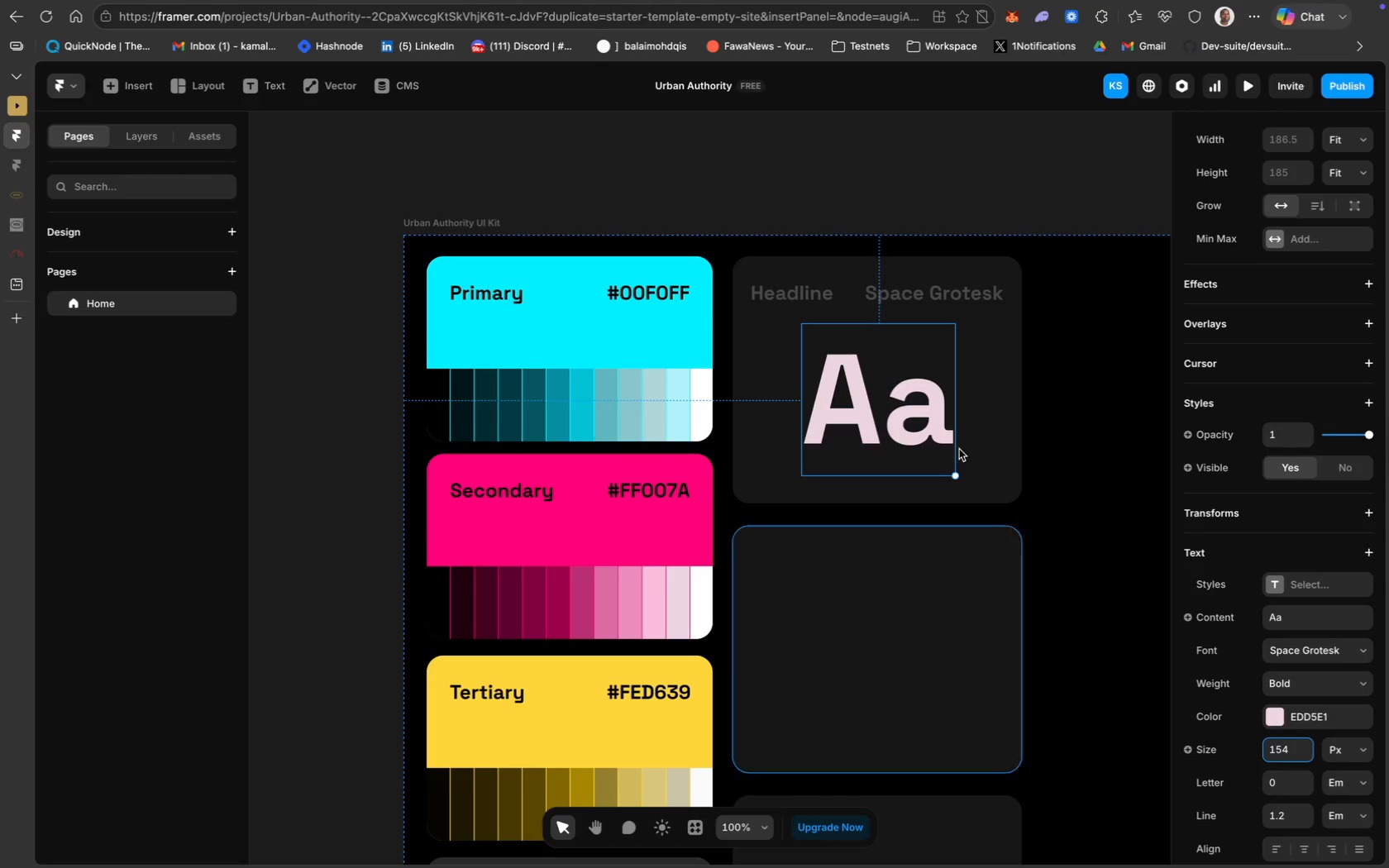 
left_click_drag(start_coordinate=[910, 398], to_coordinate=[955, 400])
 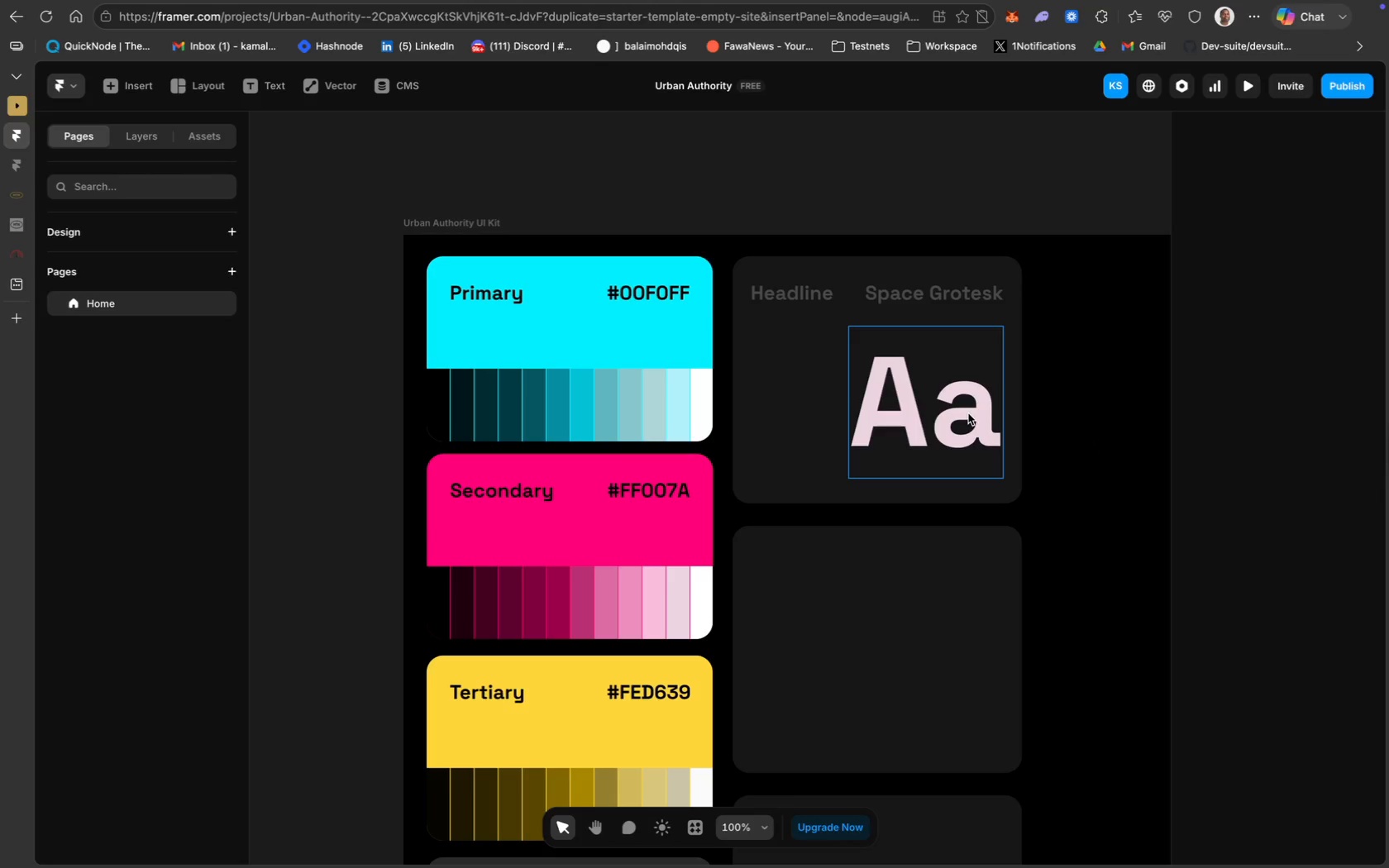 
left_click([968, 413])
 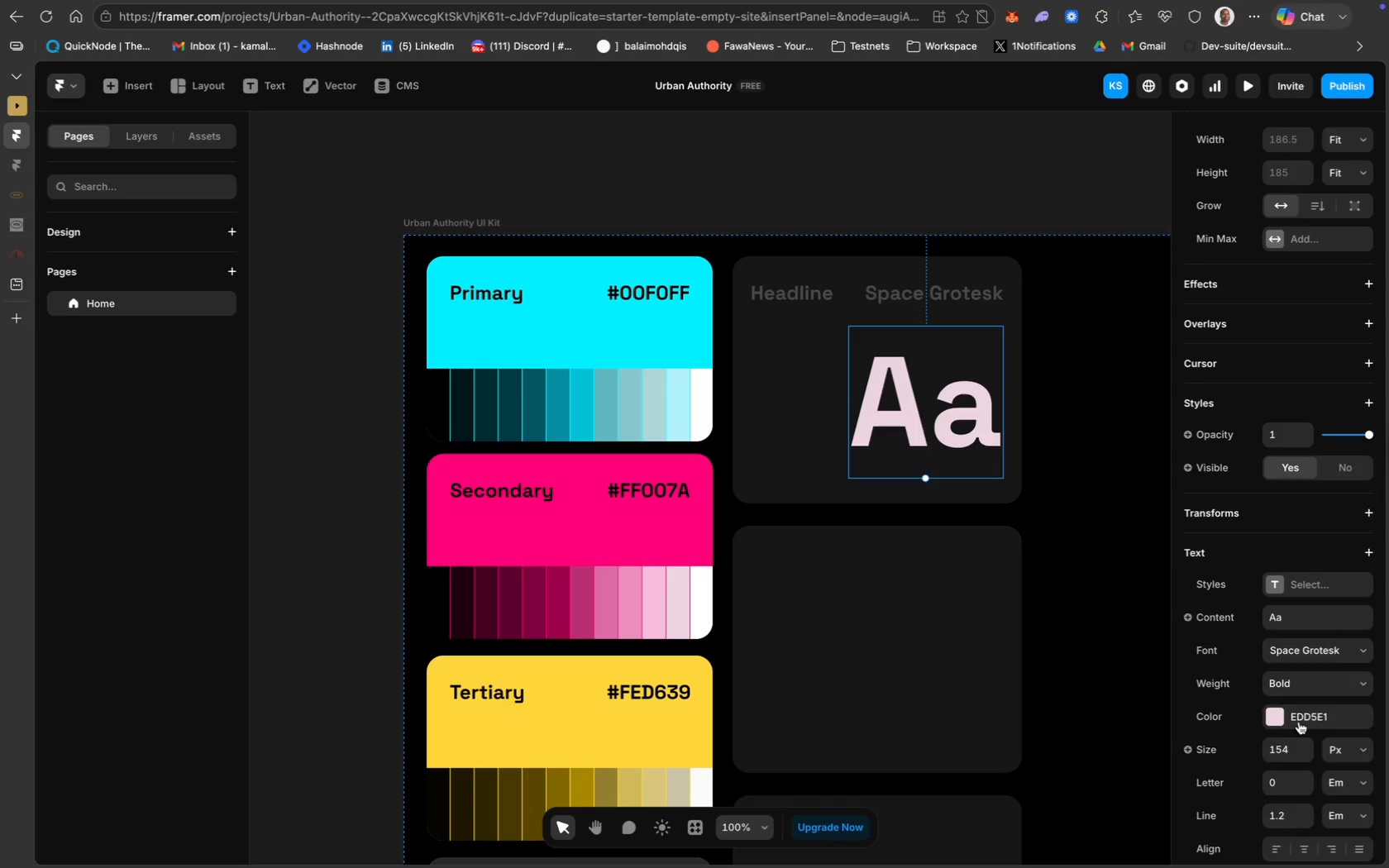 
left_click([1291, 744])
 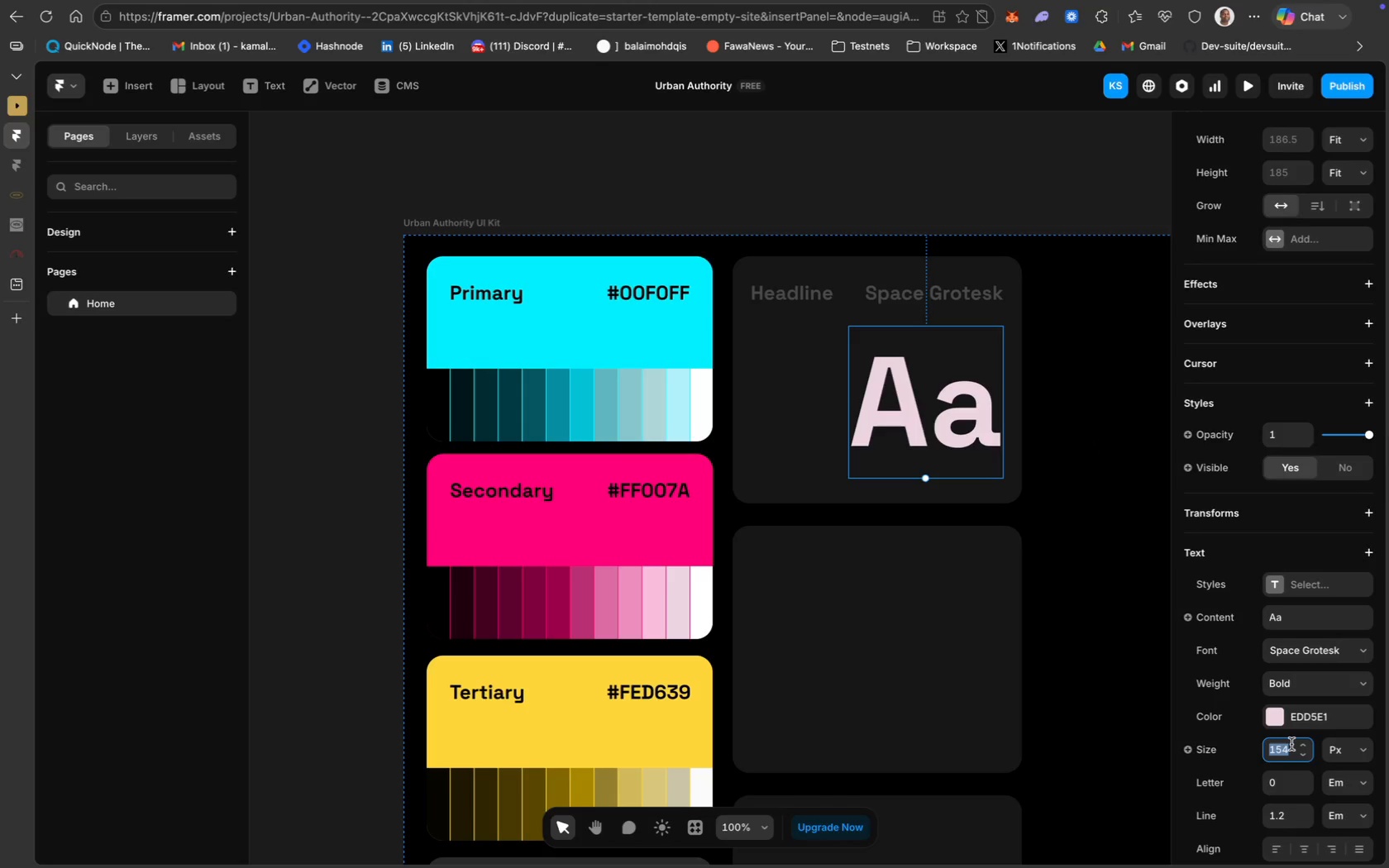 
type(16)
 